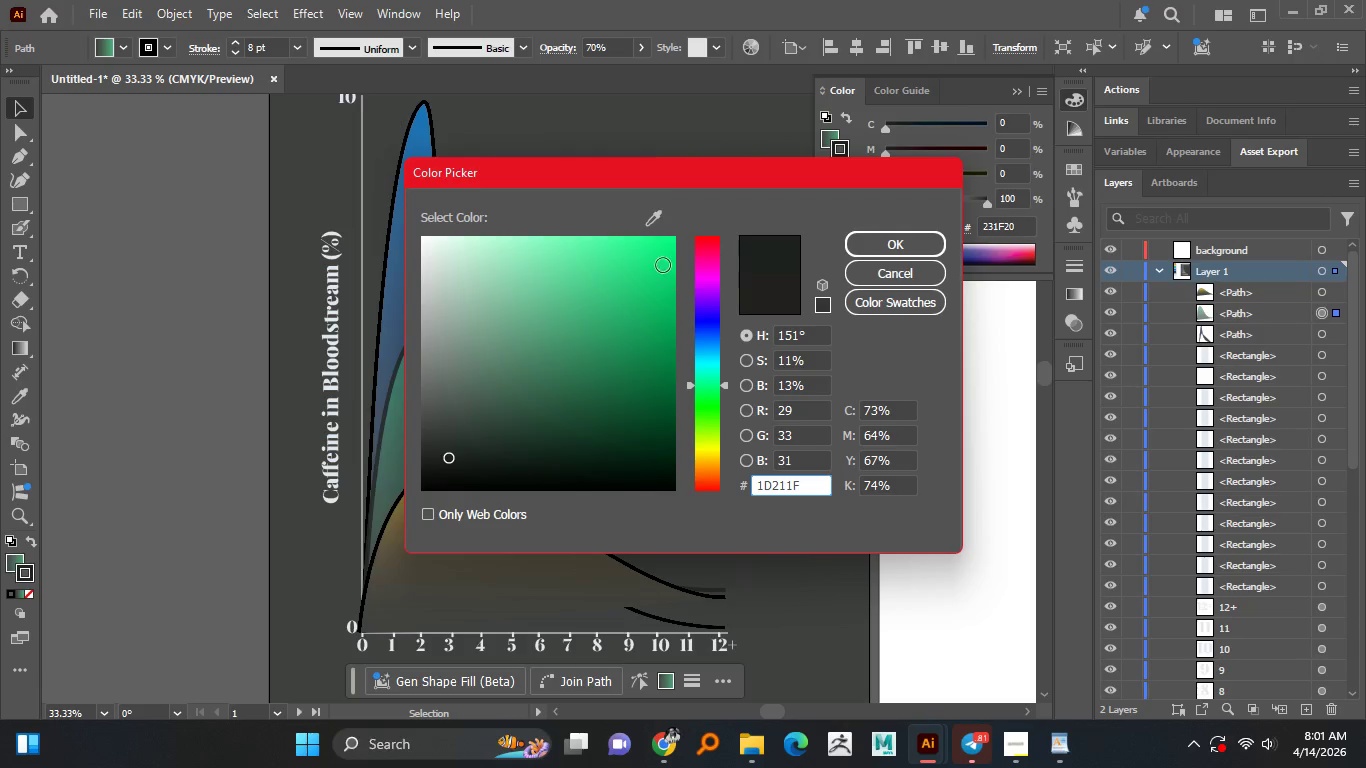 
left_click_drag(start_coordinate=[663, 263], to_coordinate=[686, 232])
 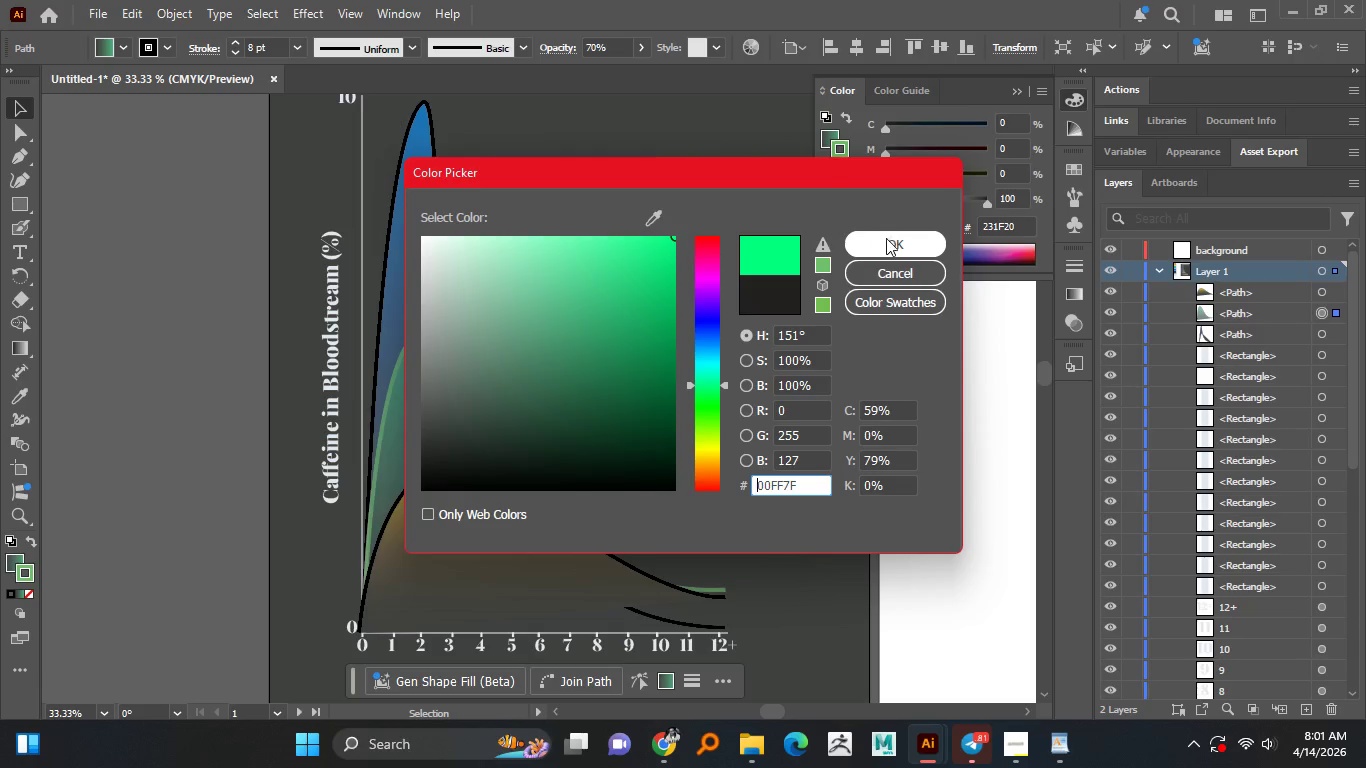 
left_click([887, 238])
 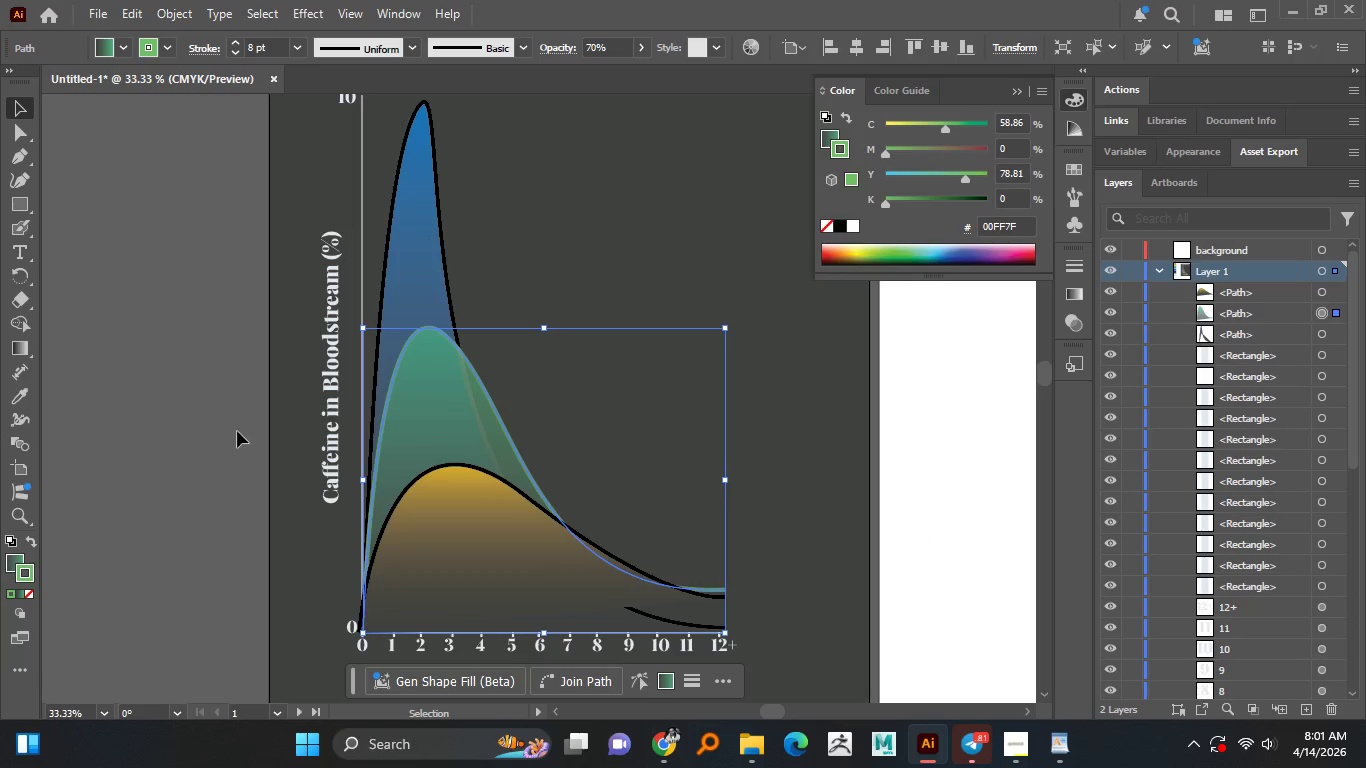 
left_click([226, 434])
 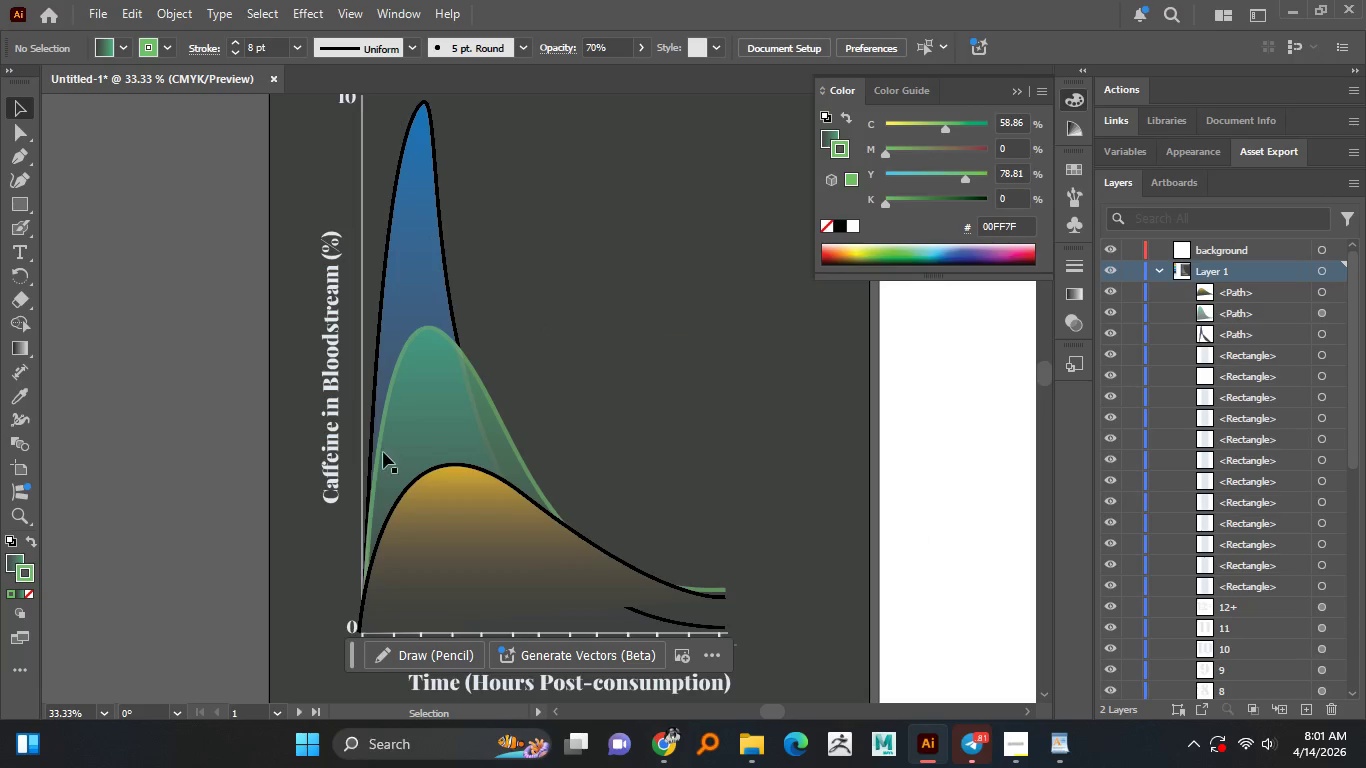 
hold_key(key=AltLeft, duration=0.89)
 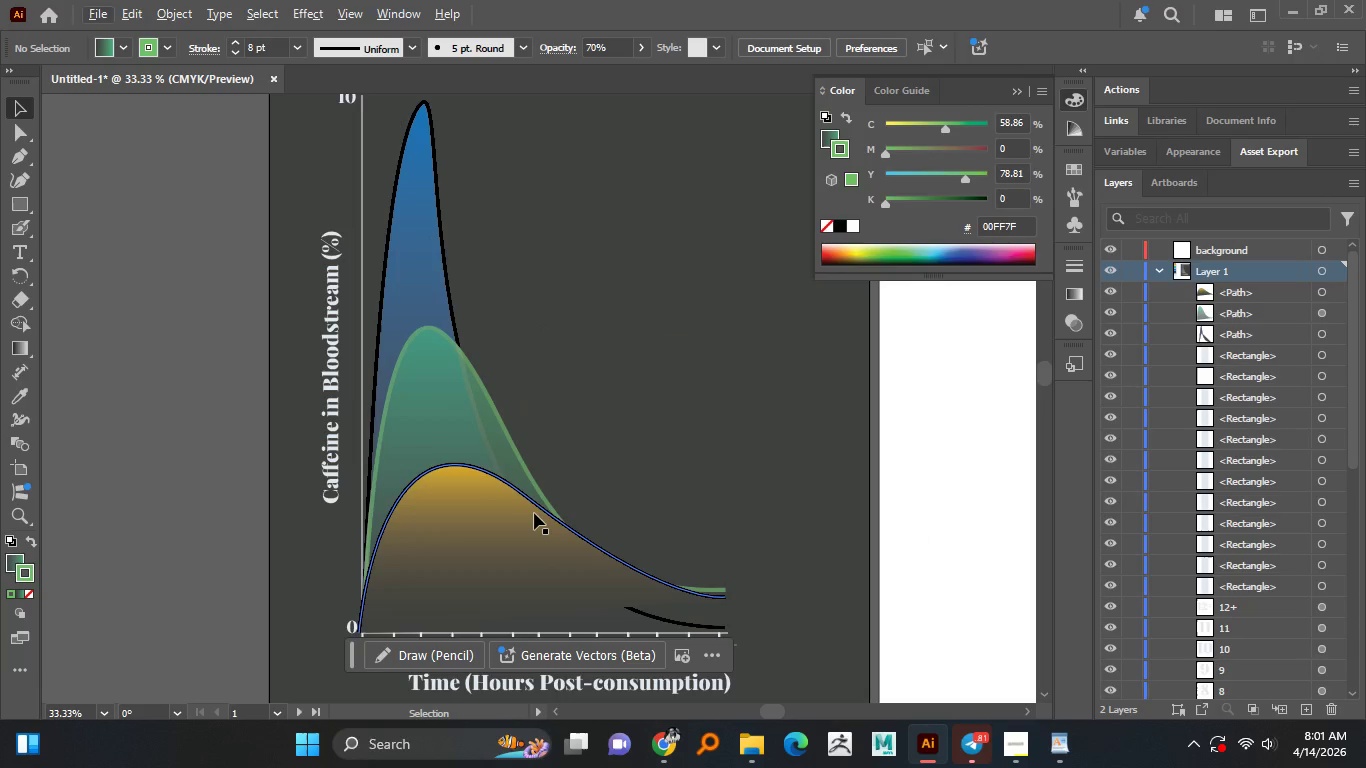 
left_click([534, 513])
 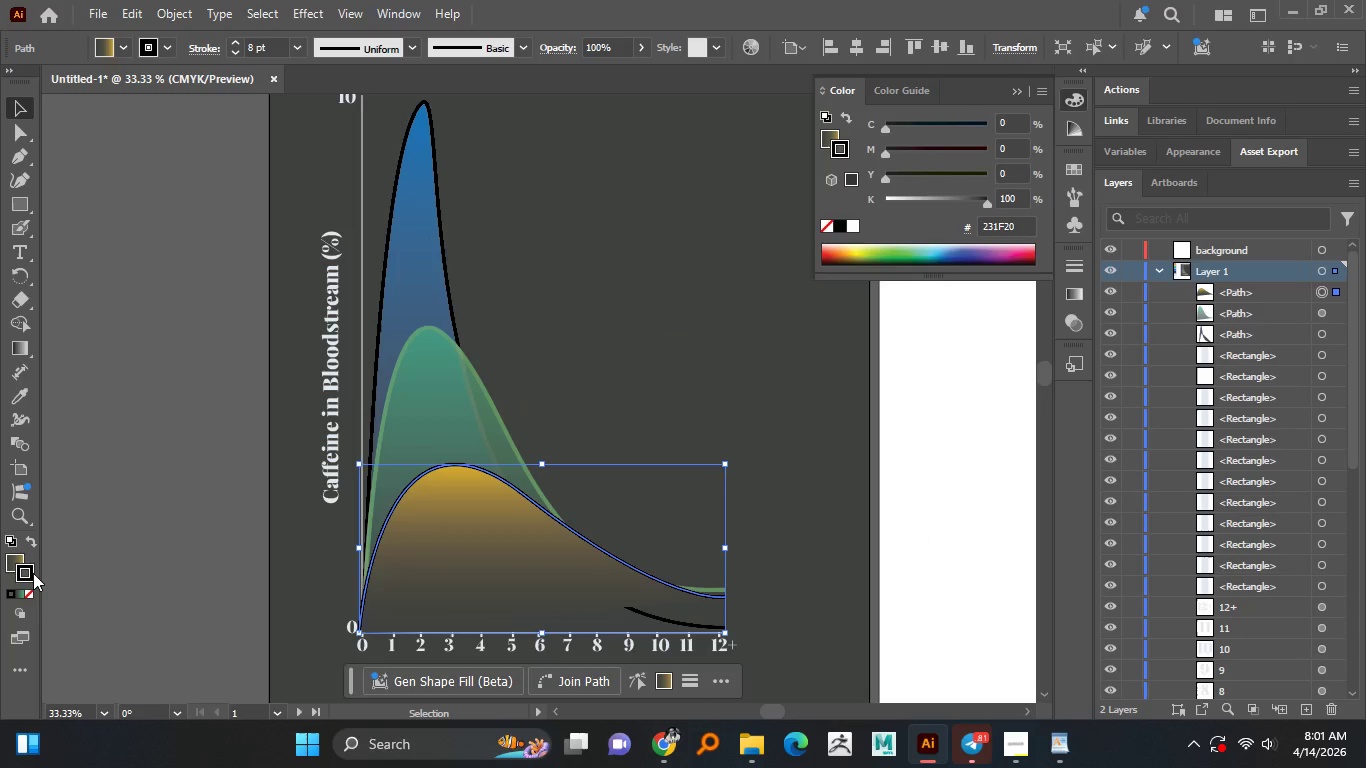 
double_click([33, 574])
 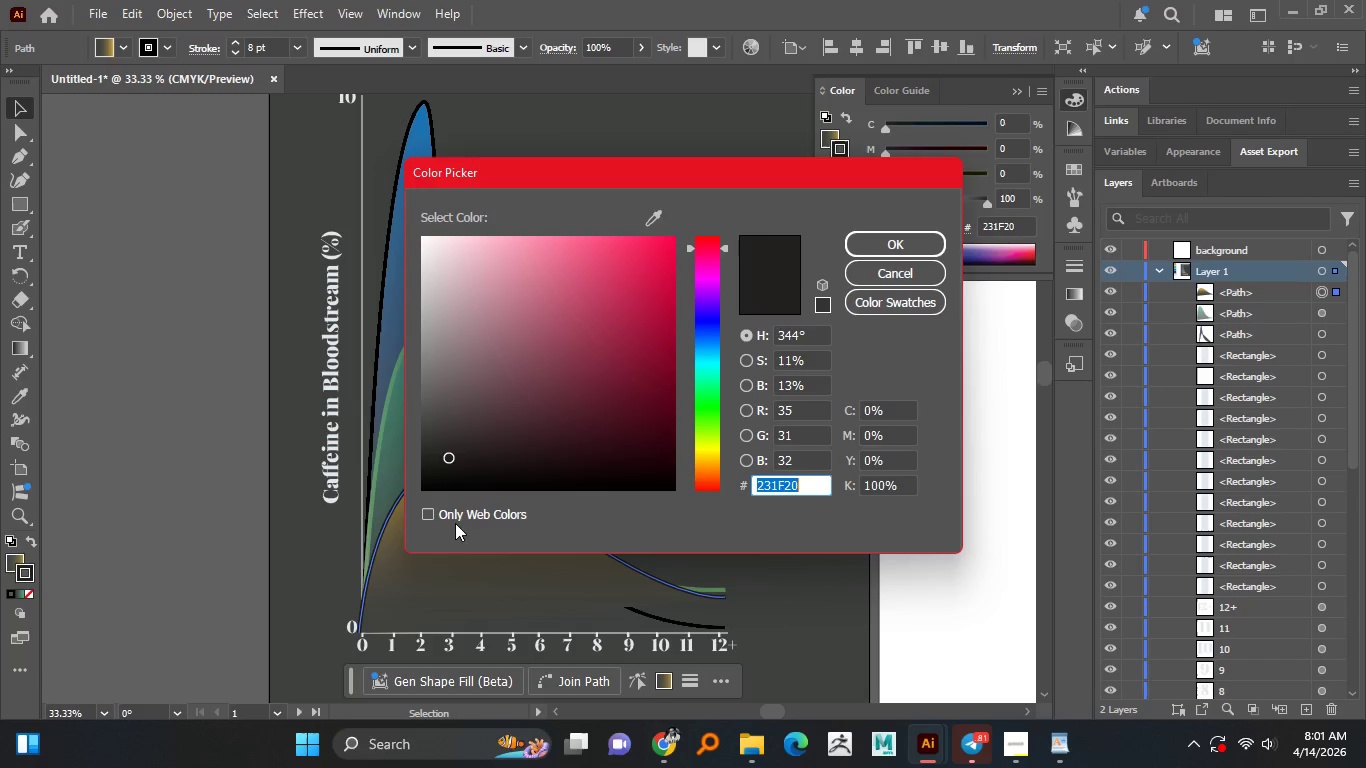 
hold_key(key=AltLeft, duration=0.77)
scroll: coordinate [366, 360], scroll_direction: down, amount: 2.0
 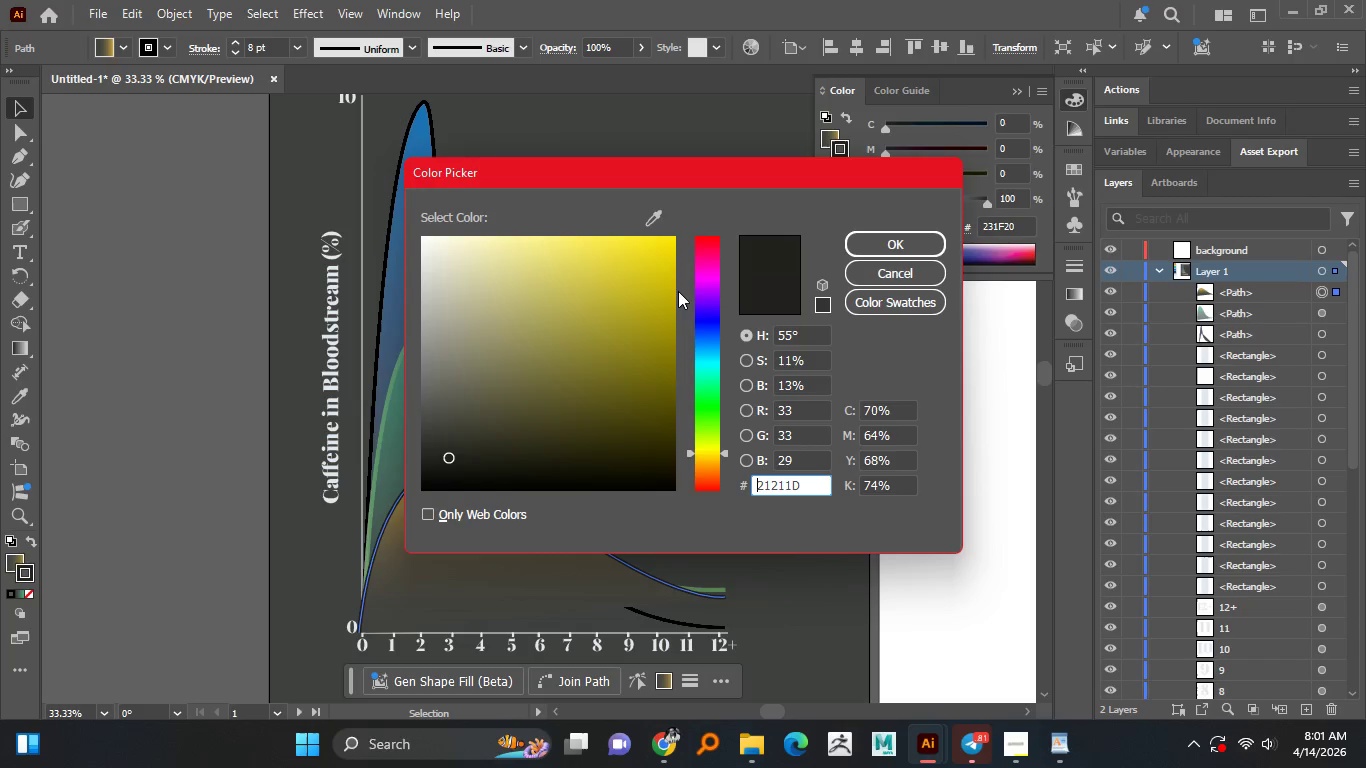 
left_click_drag(start_coordinate=[662, 263], to_coordinate=[652, 262])
 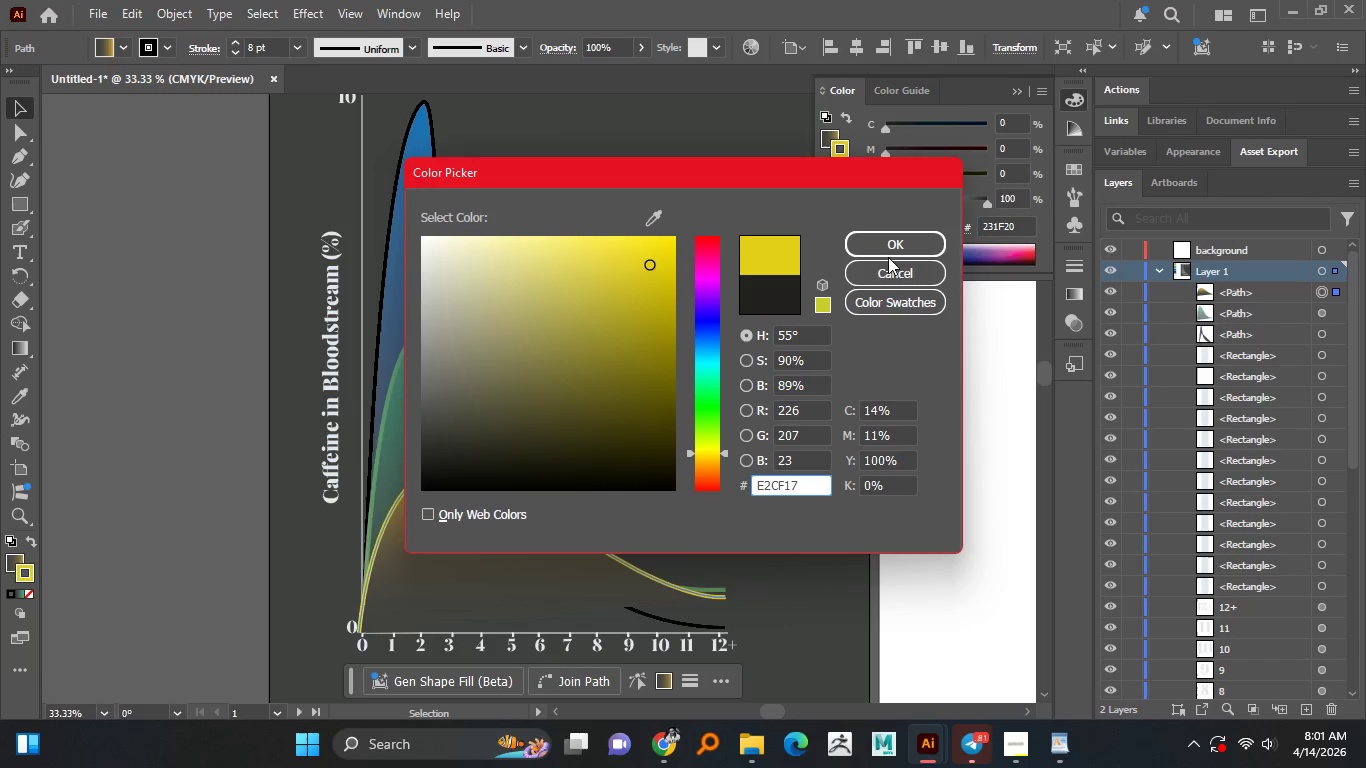 
left_click([890, 250])
 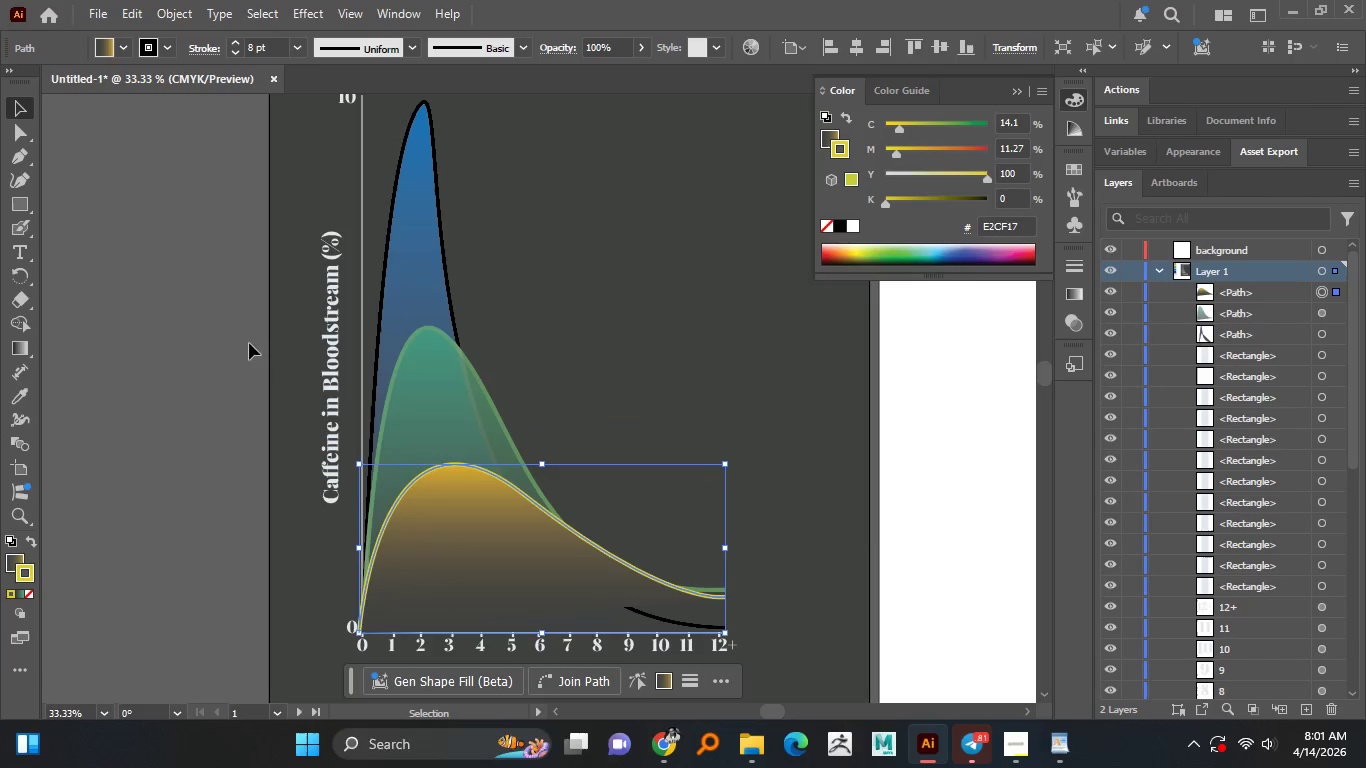 
left_click([231, 345])
 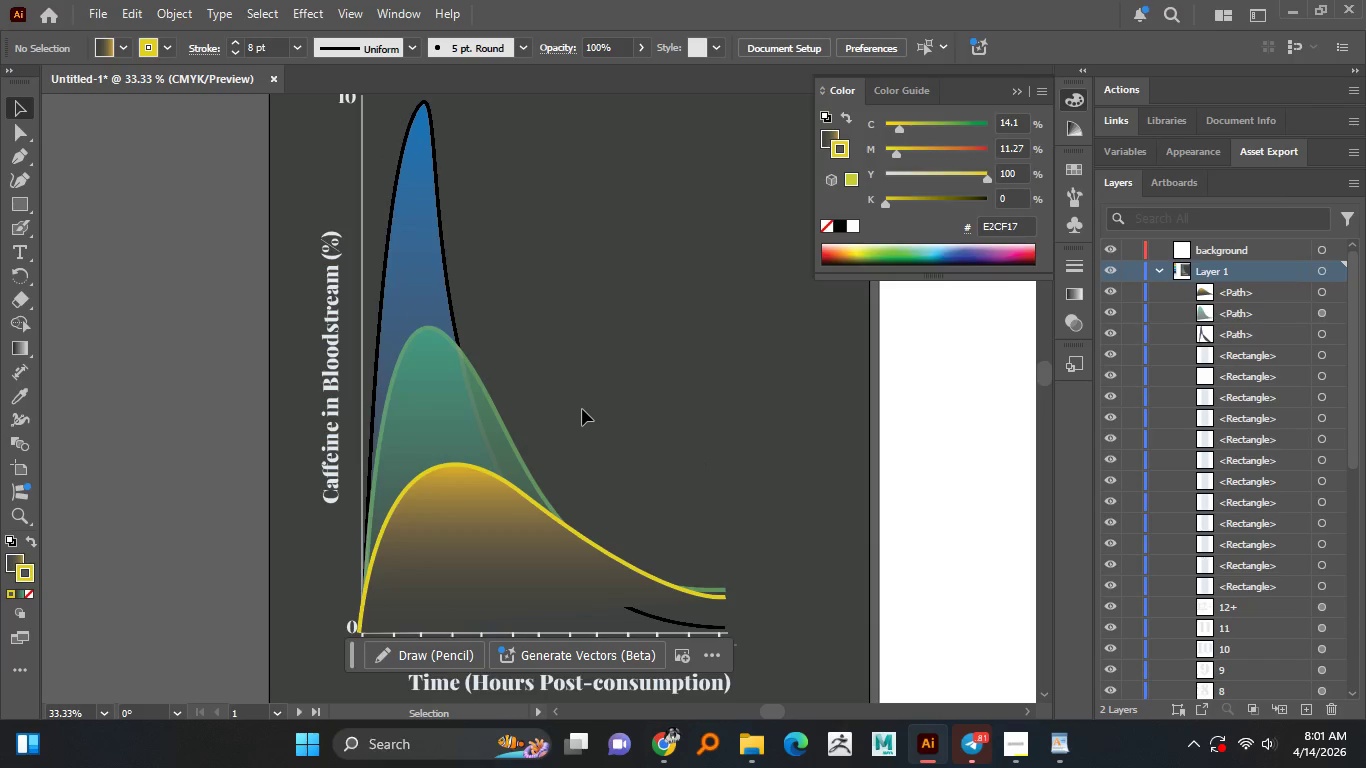 
hold_key(key=AltLeft, duration=1.52)
scroll: coordinate [621, 453], scroll_direction: down, amount: 1.0
 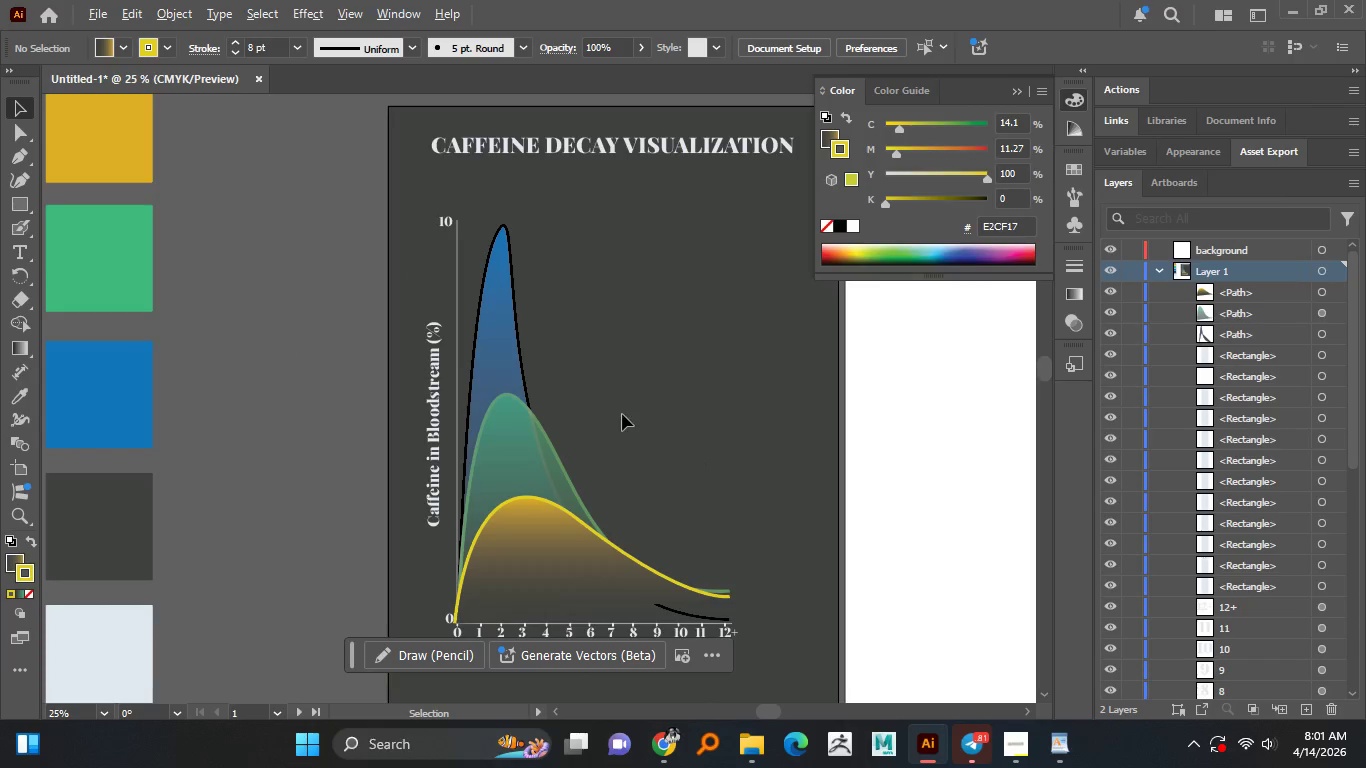 
hold_key(key=AltLeft, duration=0.42)
 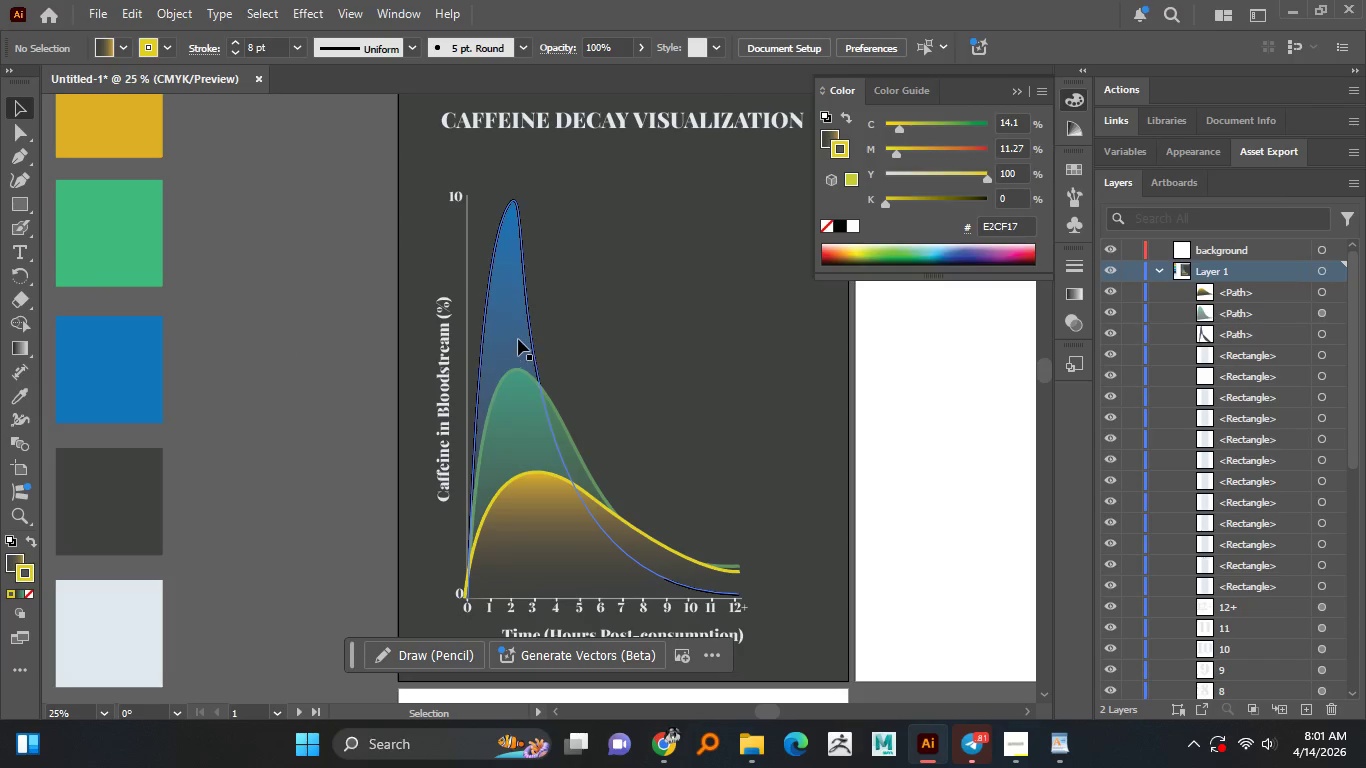 
left_click([518, 339])
 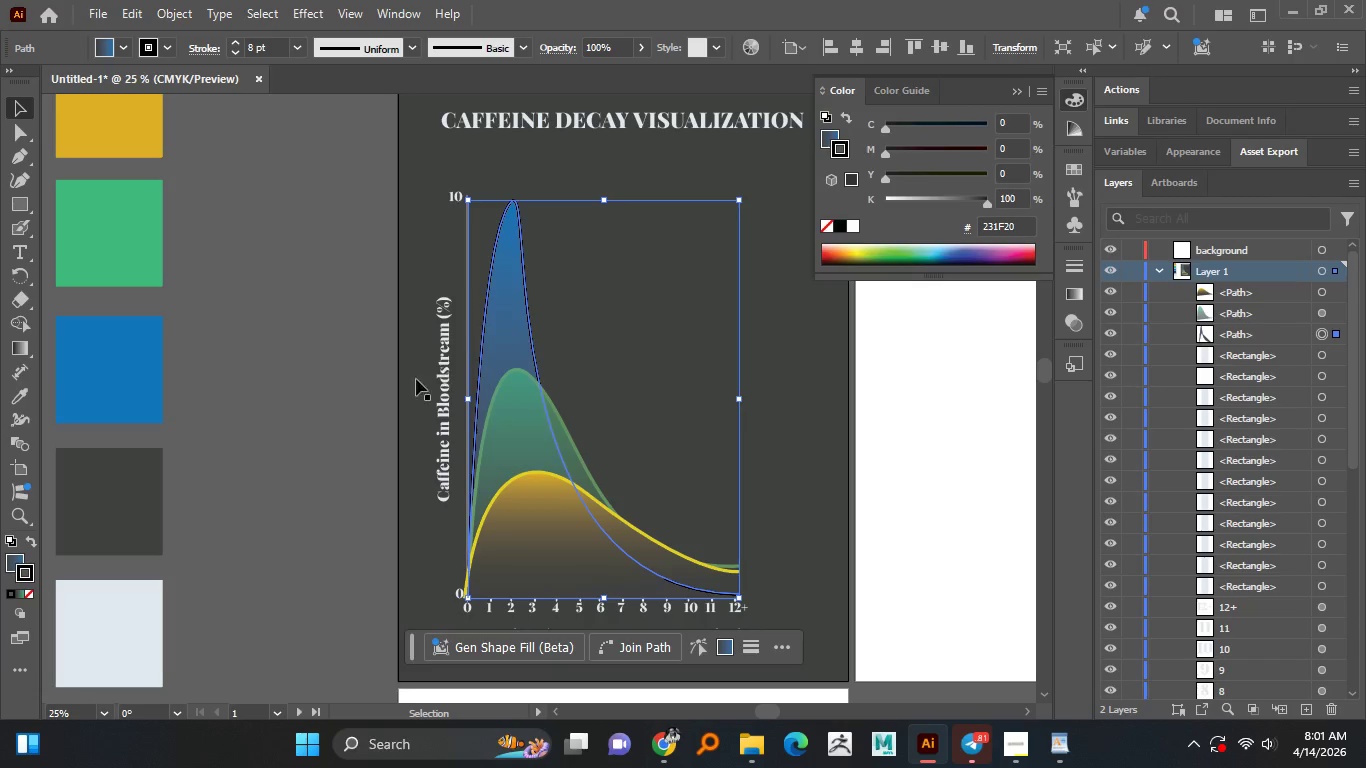 
hold_key(key=AltLeft, duration=0.64)
 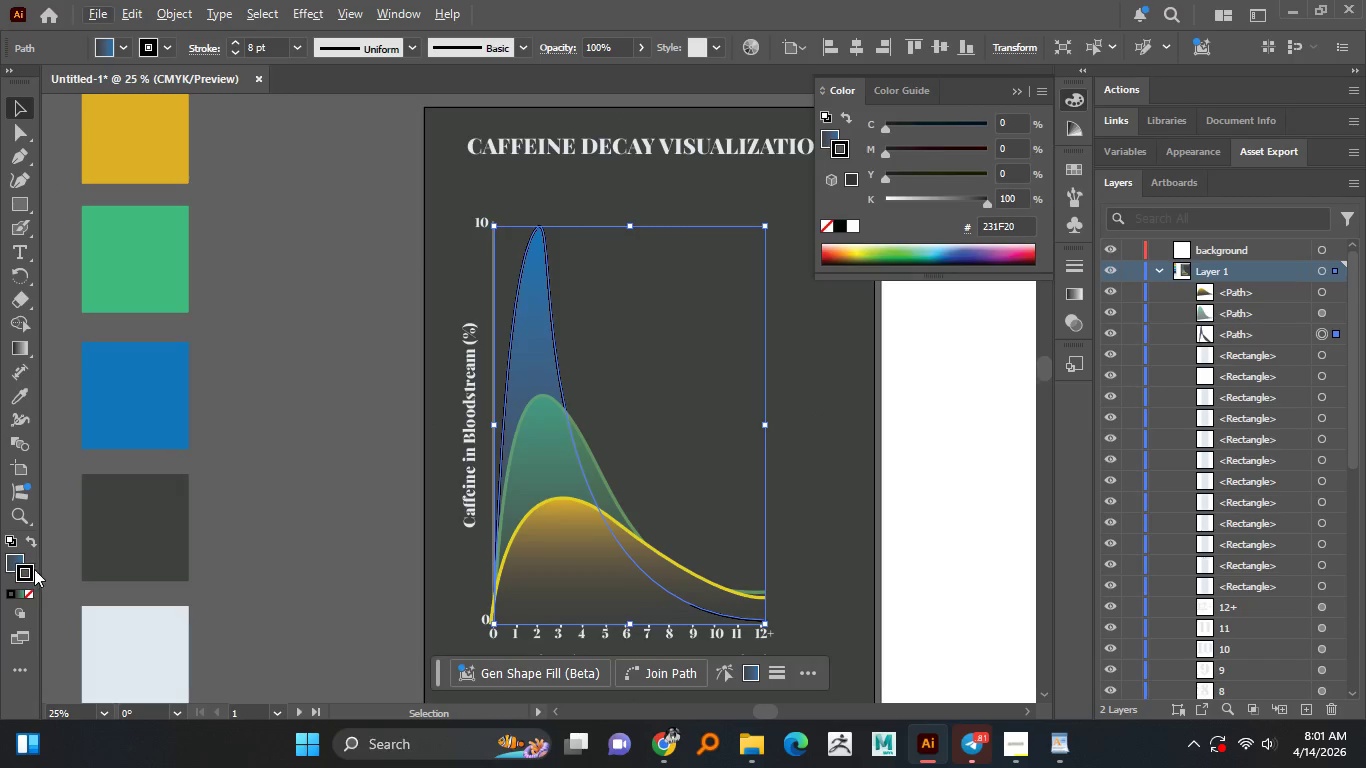 
double_click([34, 569])
 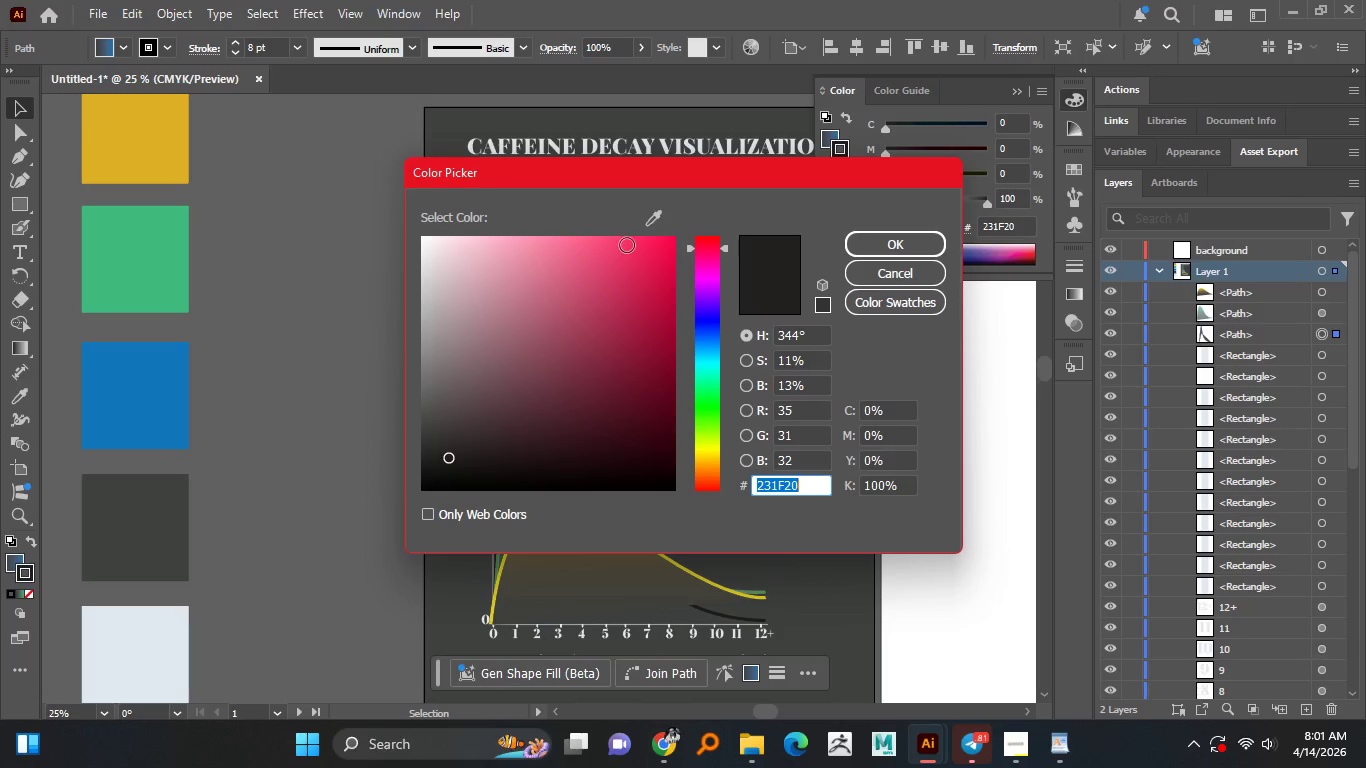 
left_click([660, 212])
 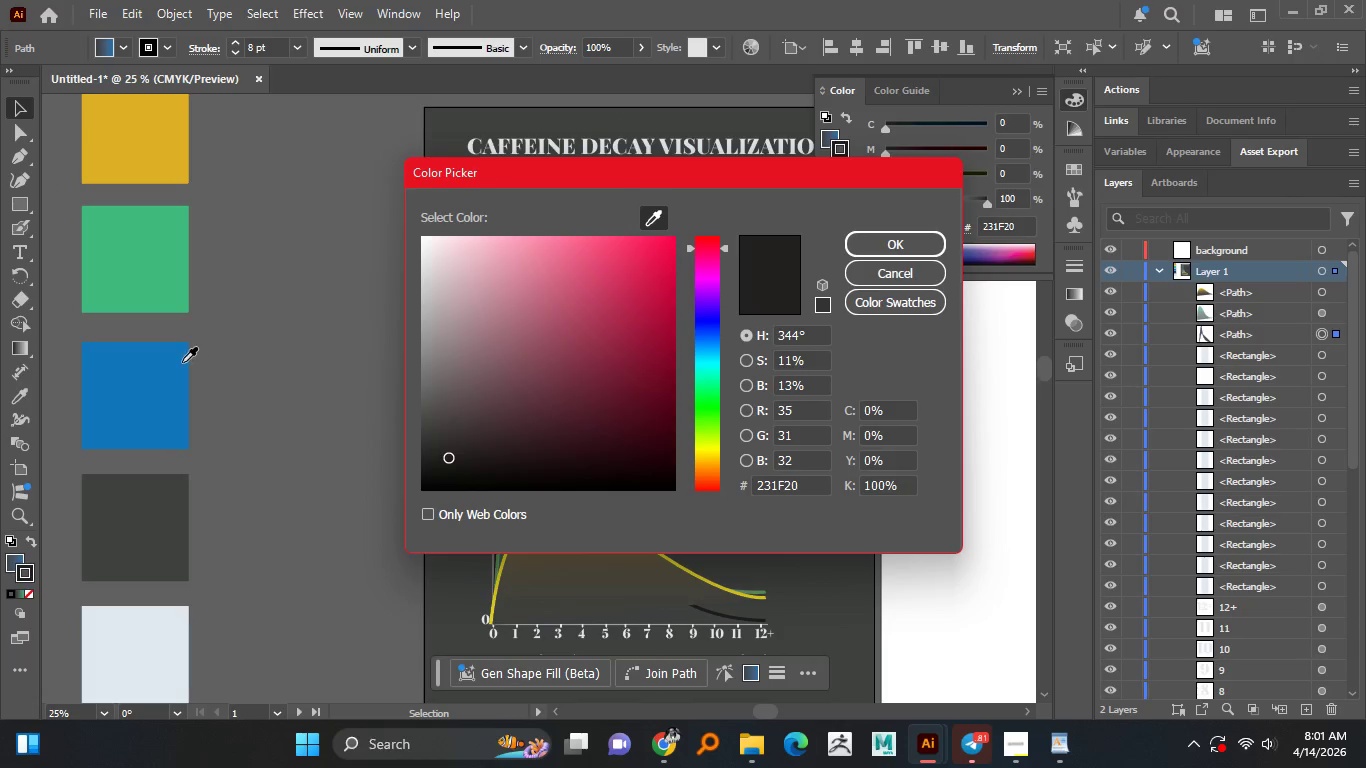 
left_click([180, 366])
 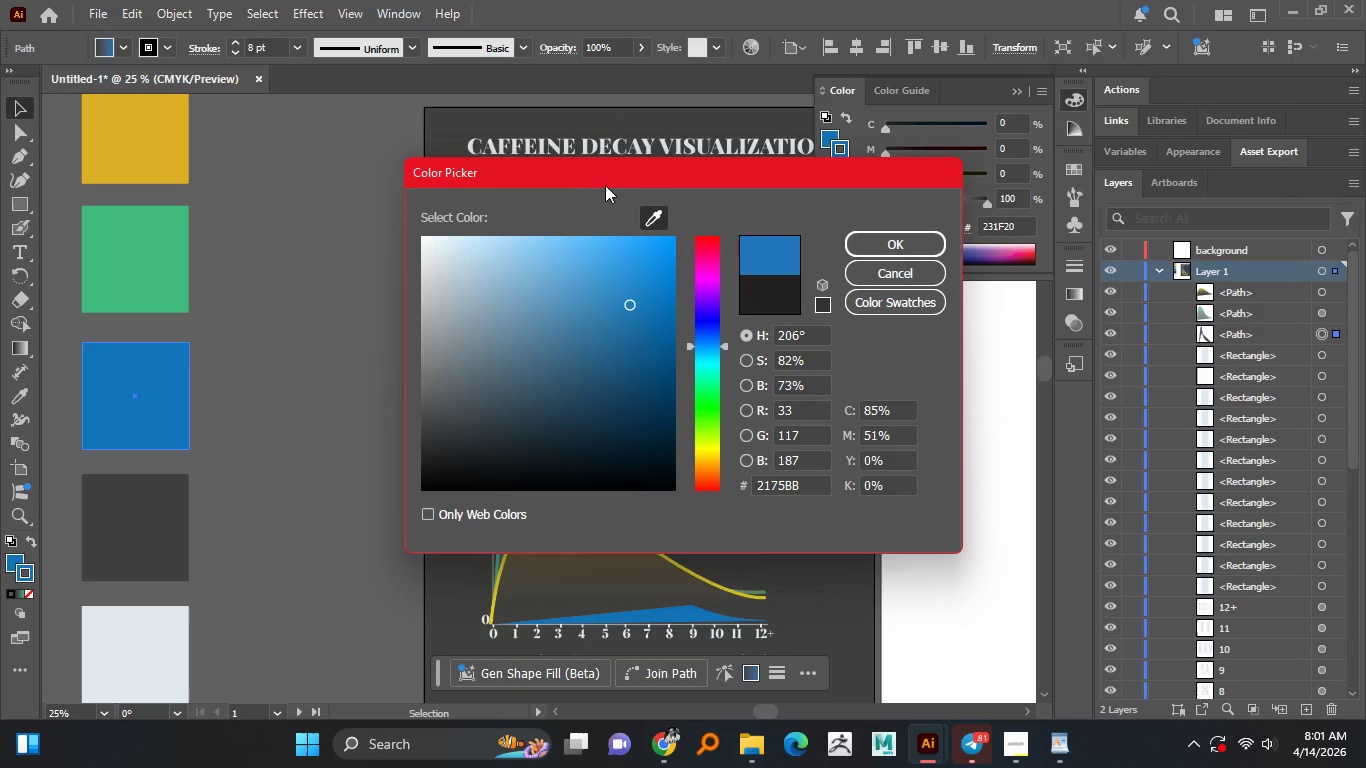 
left_click_drag(start_coordinate=[611, 178], to_coordinate=[803, 302])
 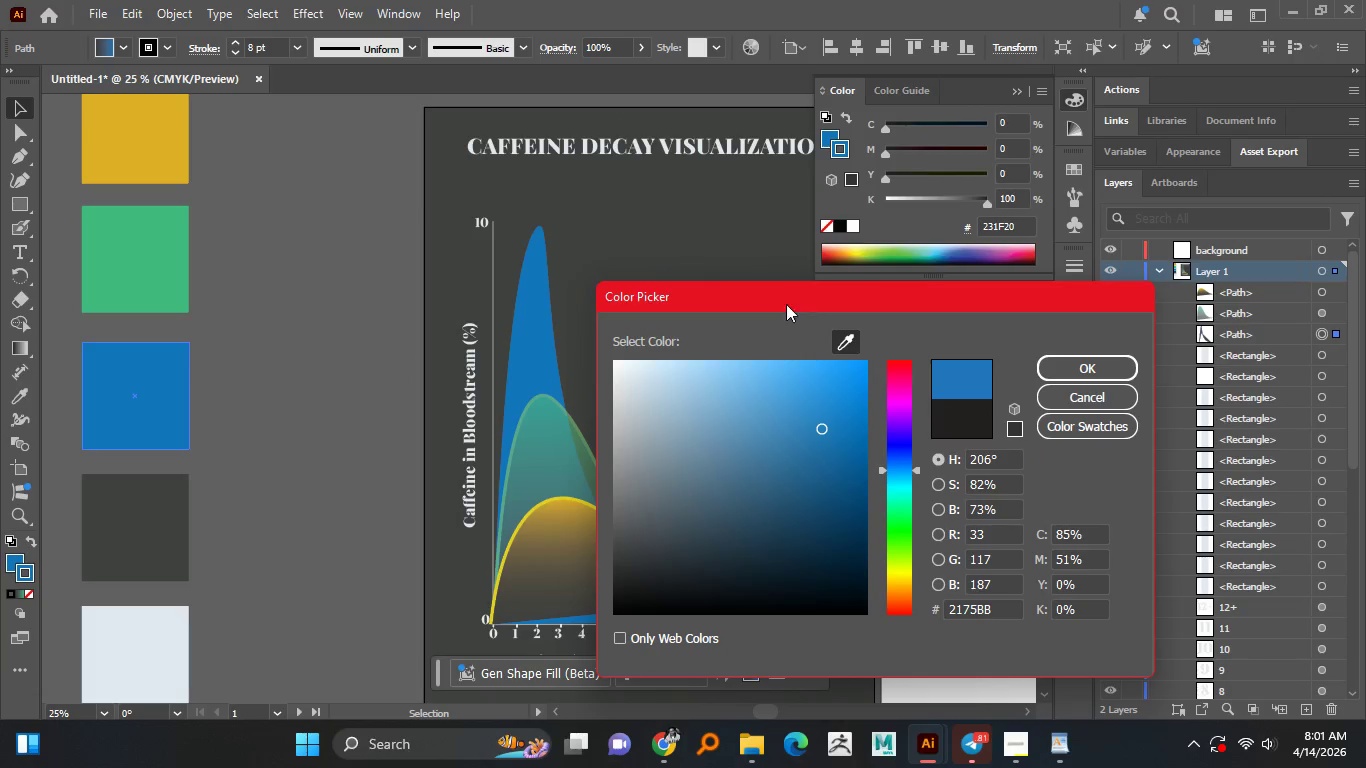 
key(Control+Z)
 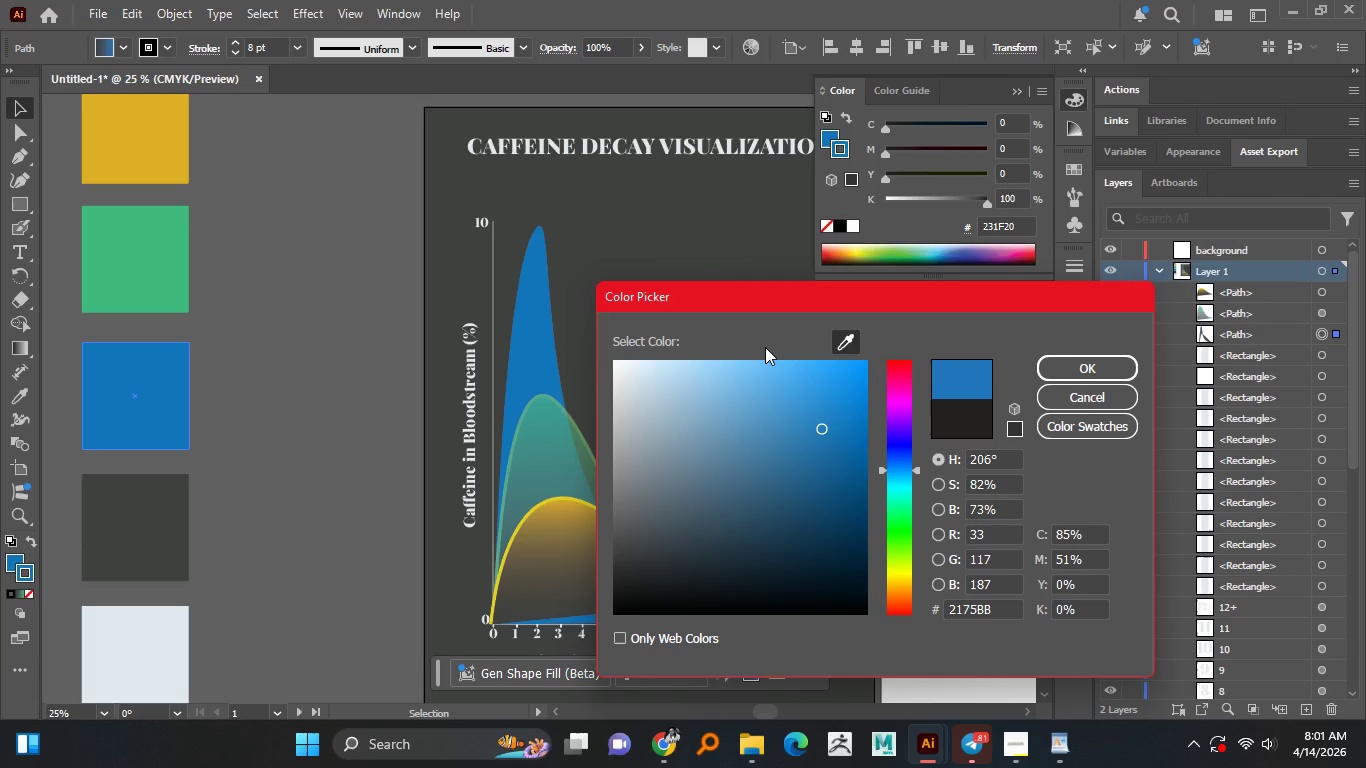 
key(Control+Z)
 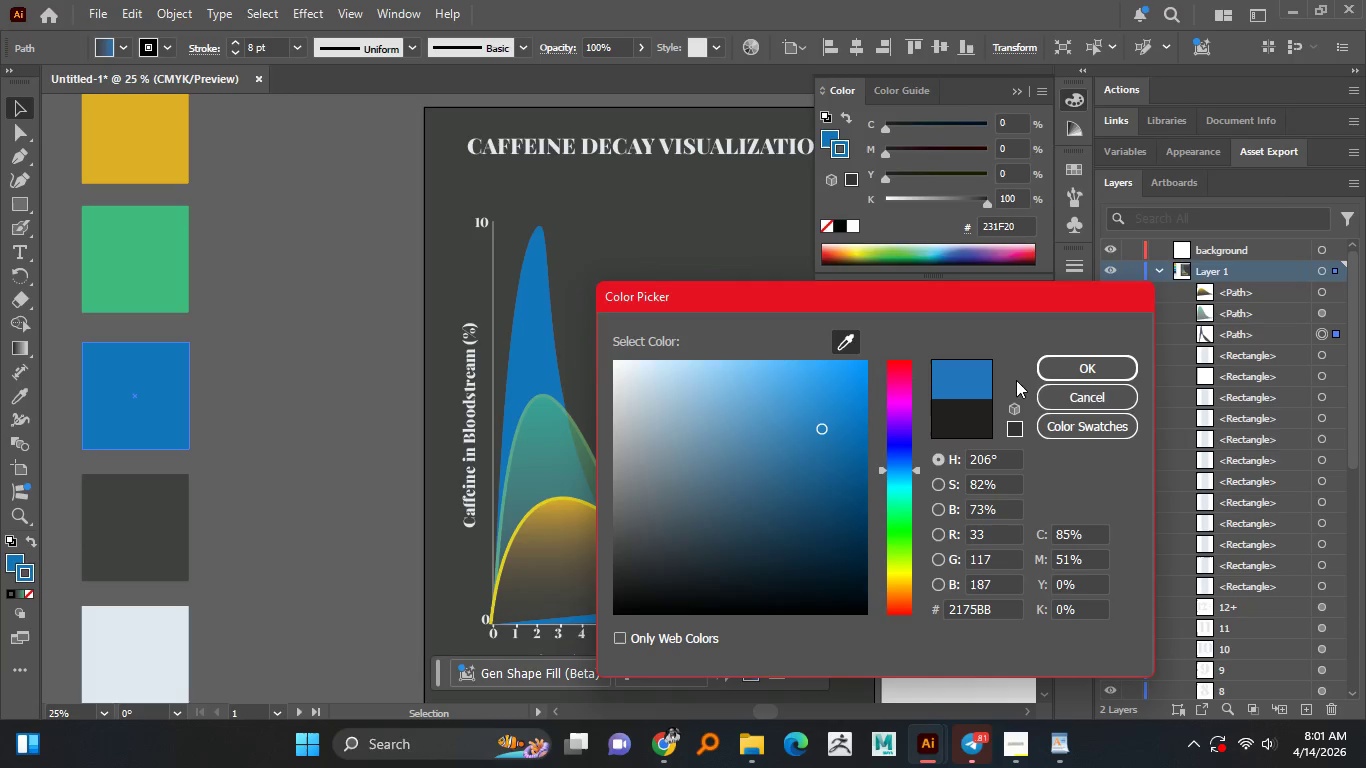 
left_click([1066, 394])
 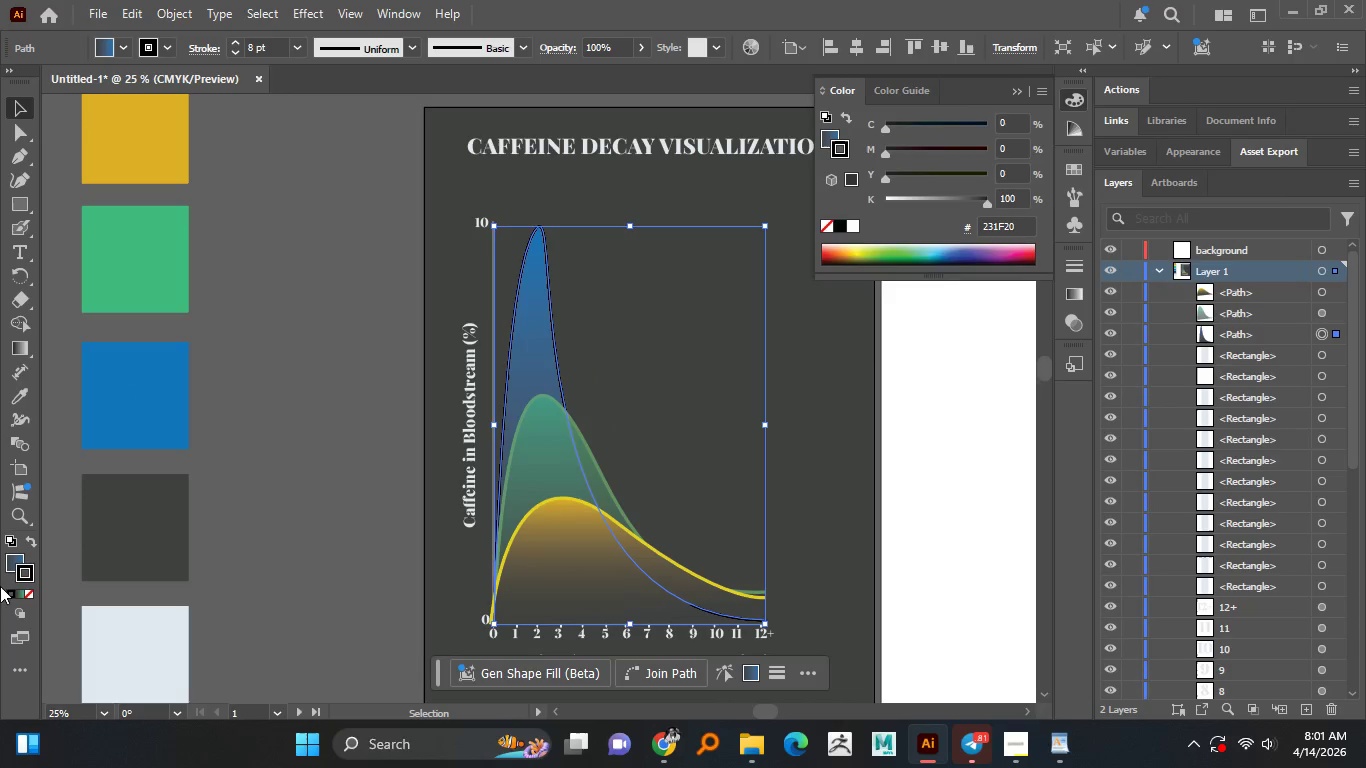 
left_click([29, 574])
 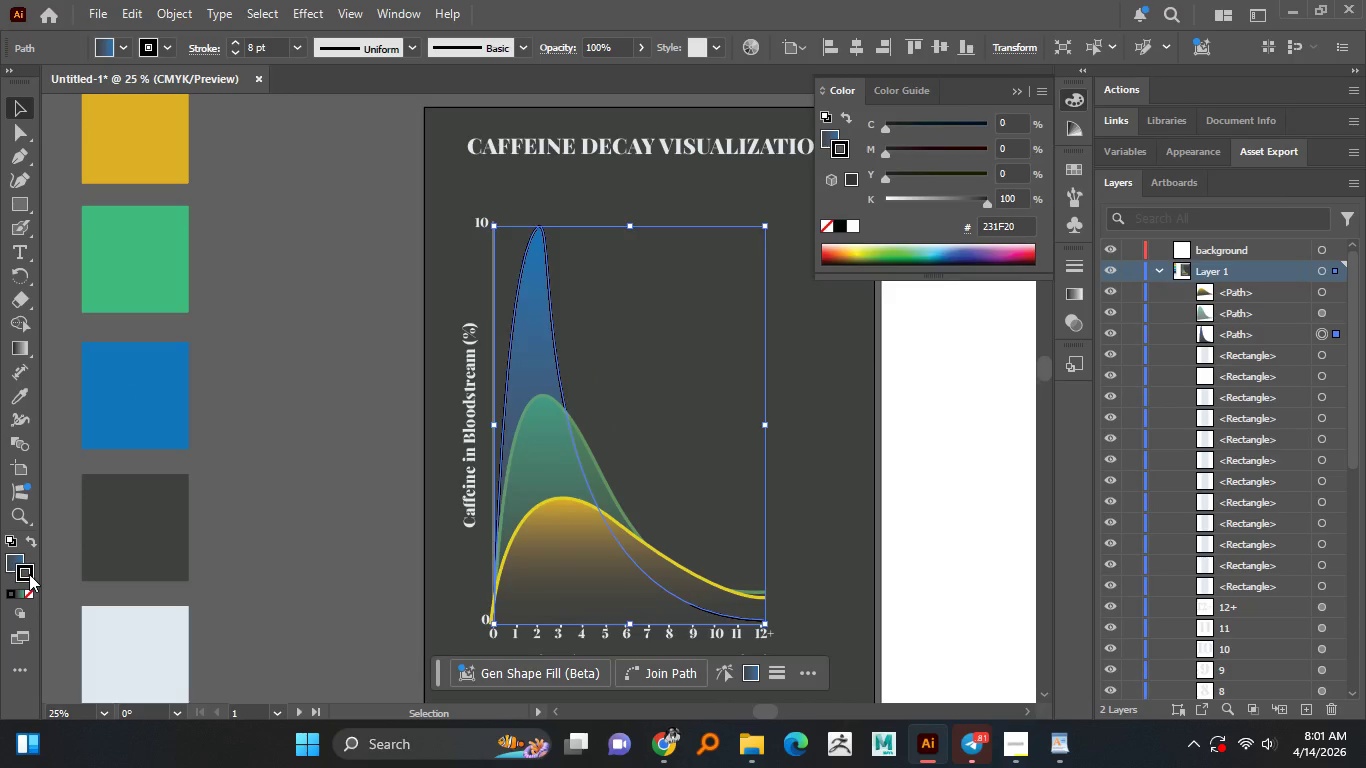 
right_click([29, 574])
 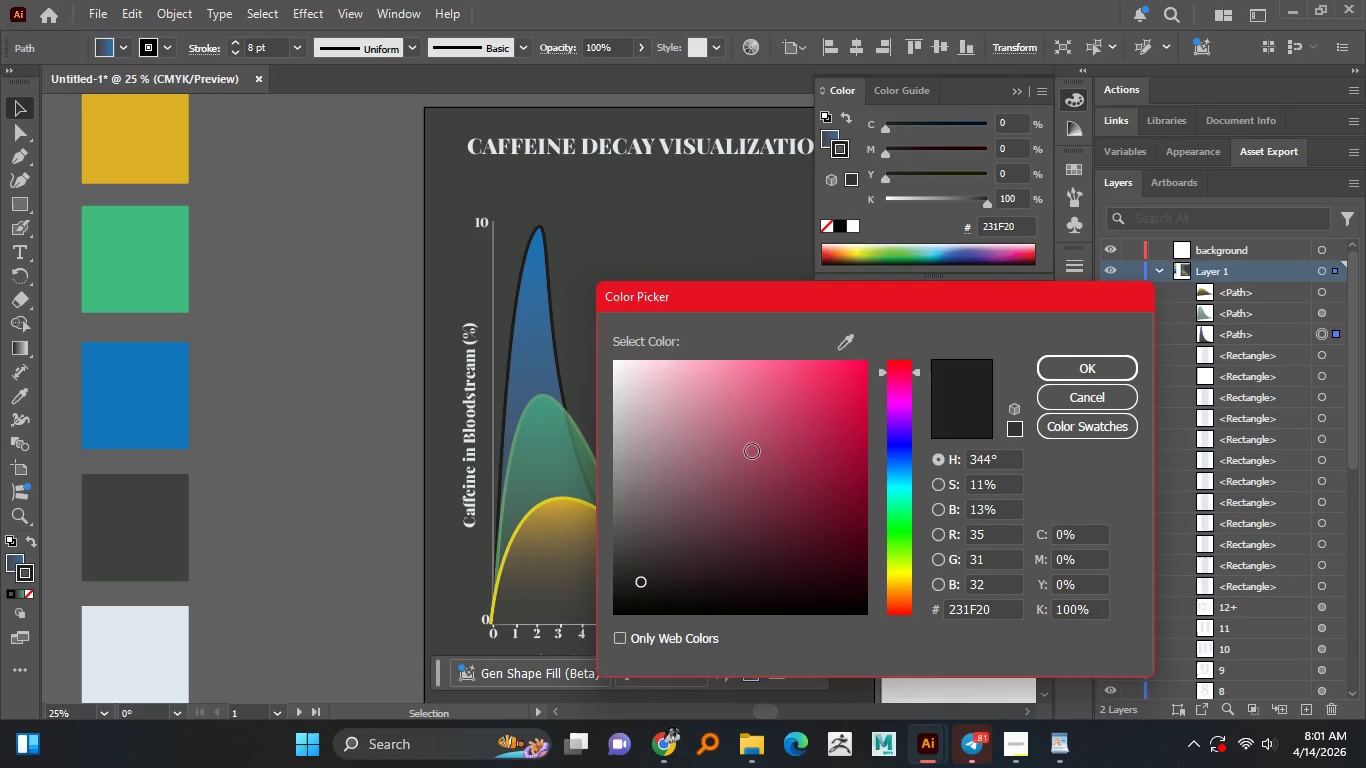 
left_click([29, 574])
 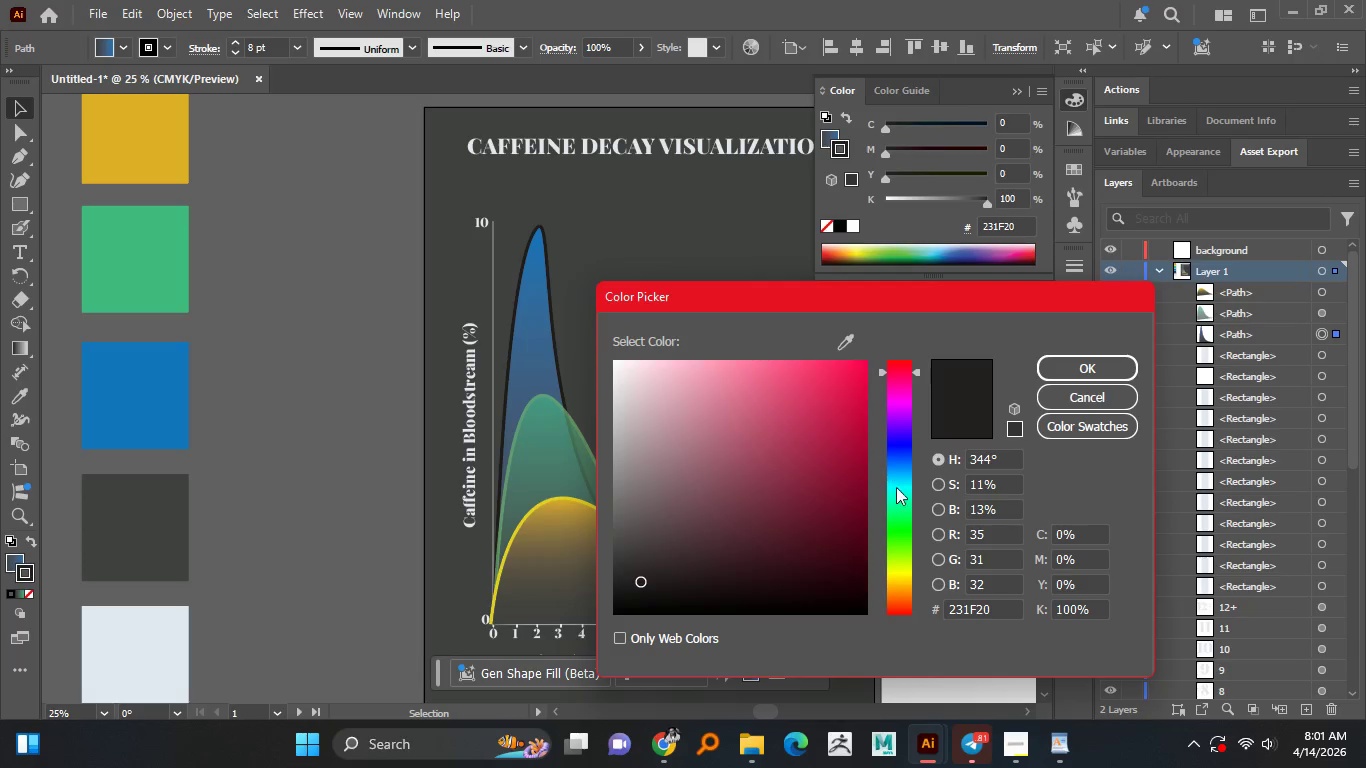 
left_click_drag(start_coordinate=[897, 486], to_coordinate=[903, 466])
 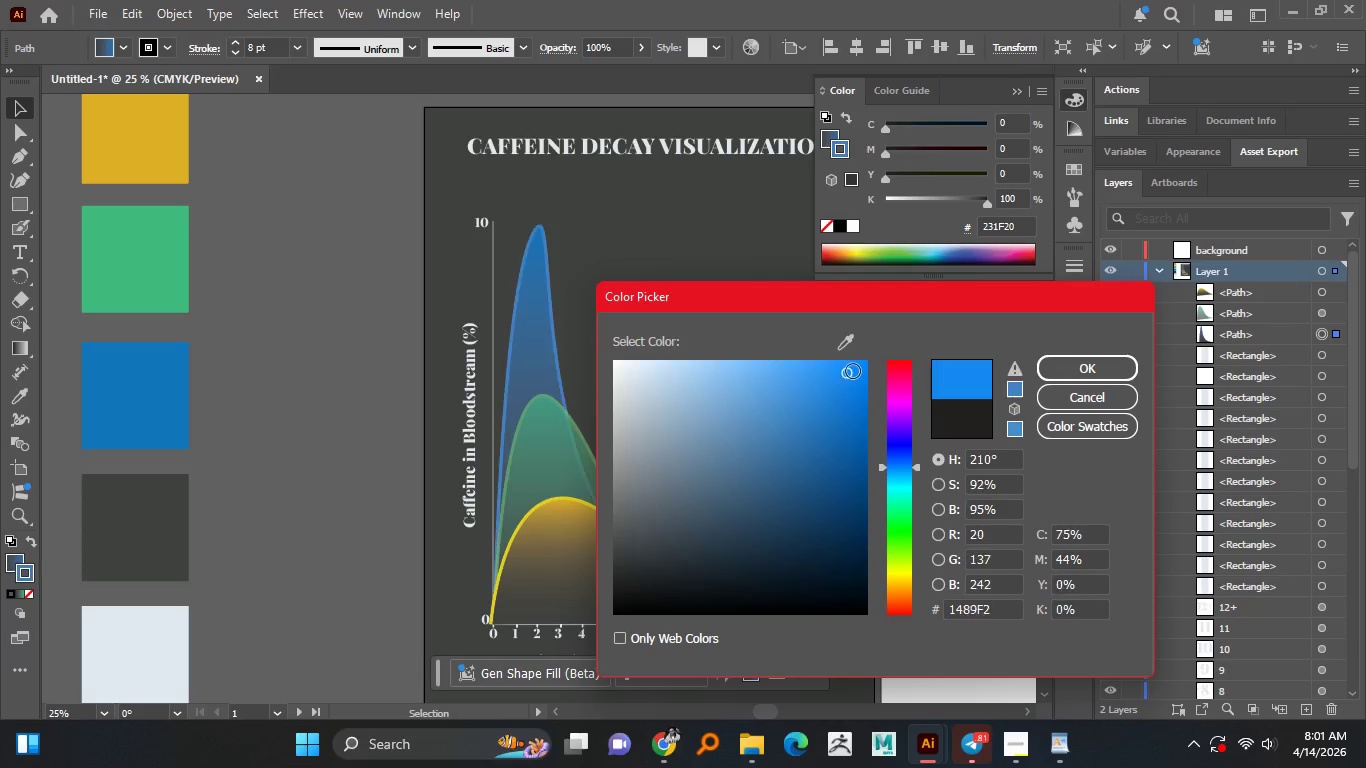 
left_click([903, 466])
 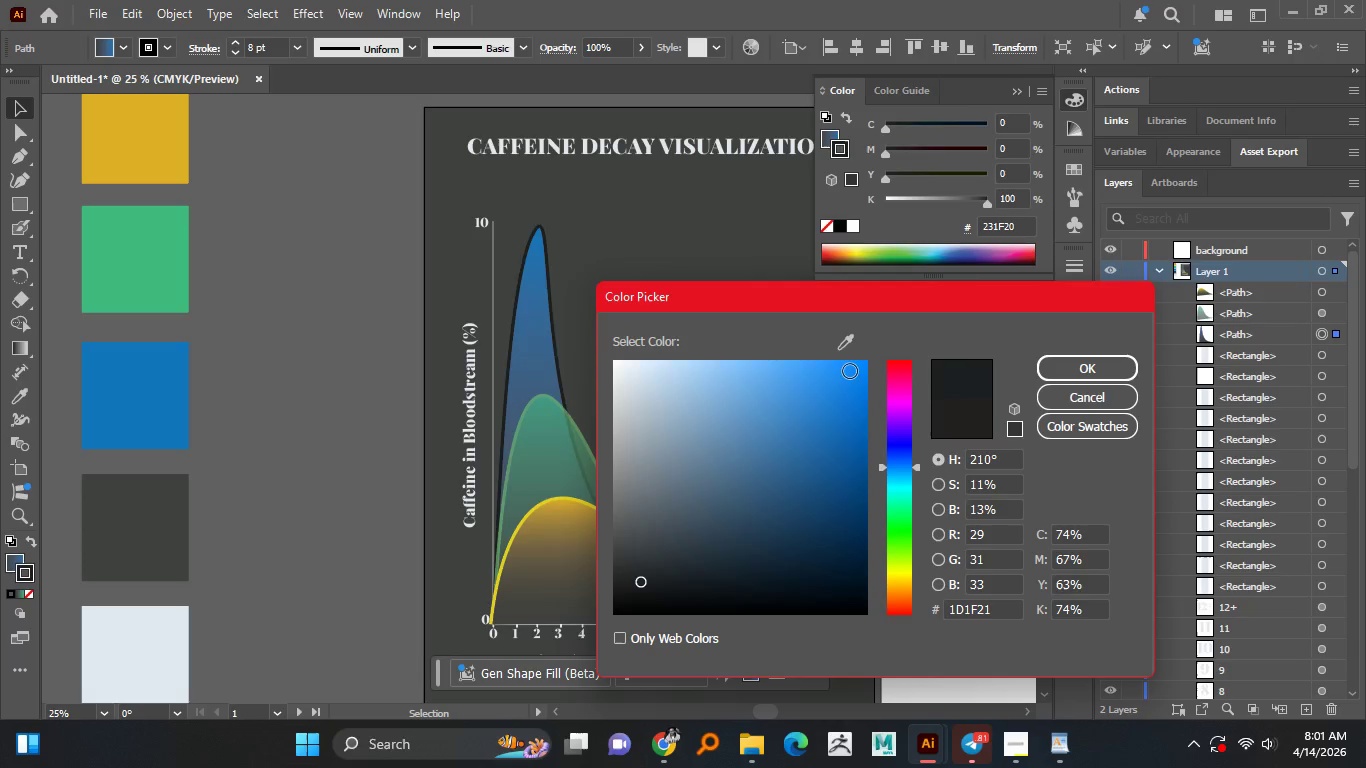 
right_click([903, 466])
 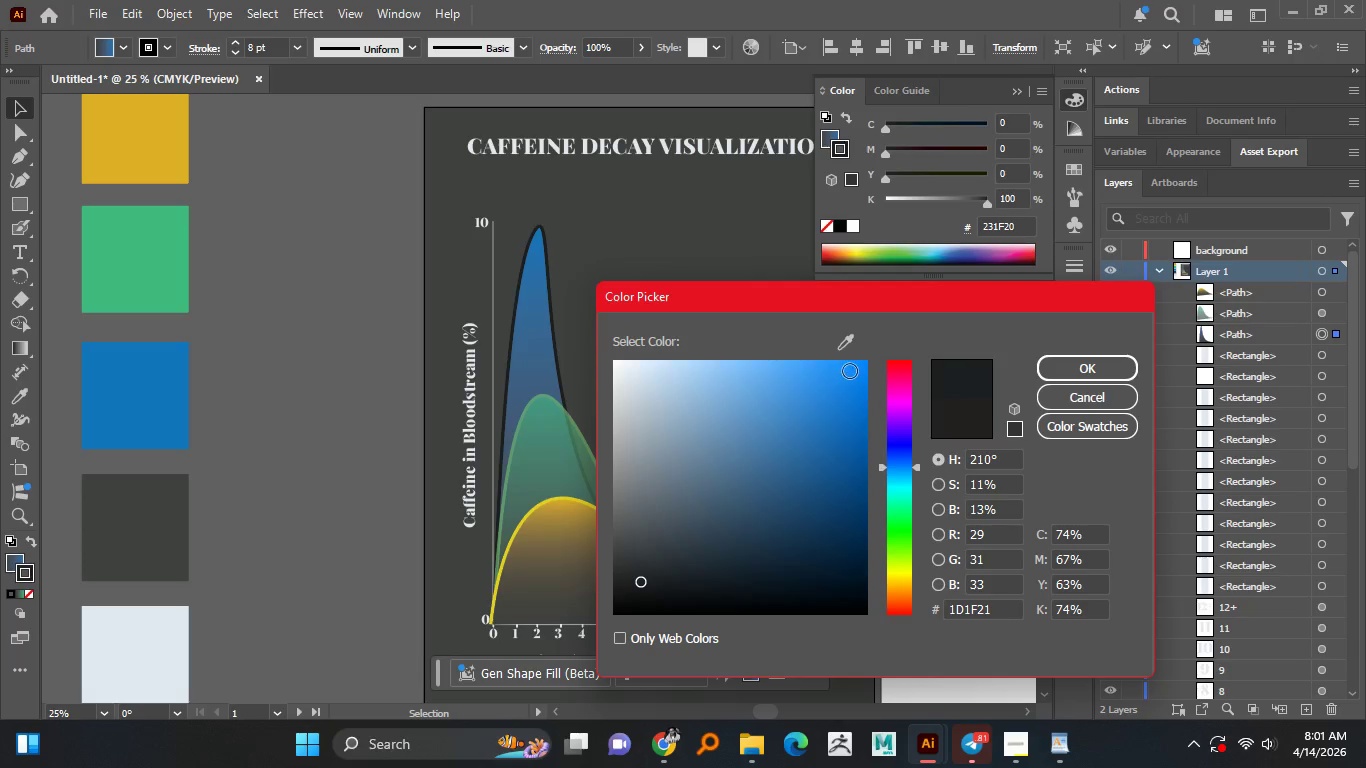 
left_click_drag(start_coordinate=[850, 371], to_coordinate=[859, 369])
 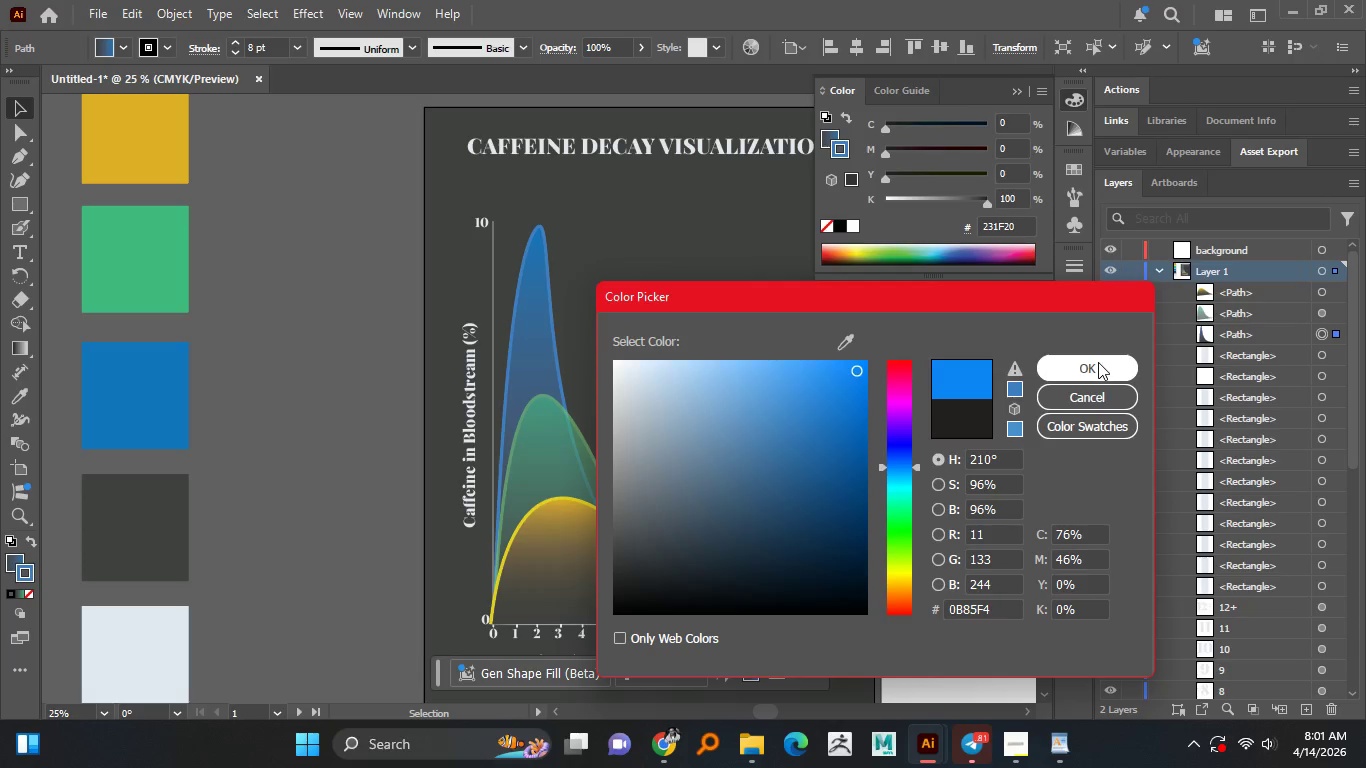 
left_click([1098, 362])
 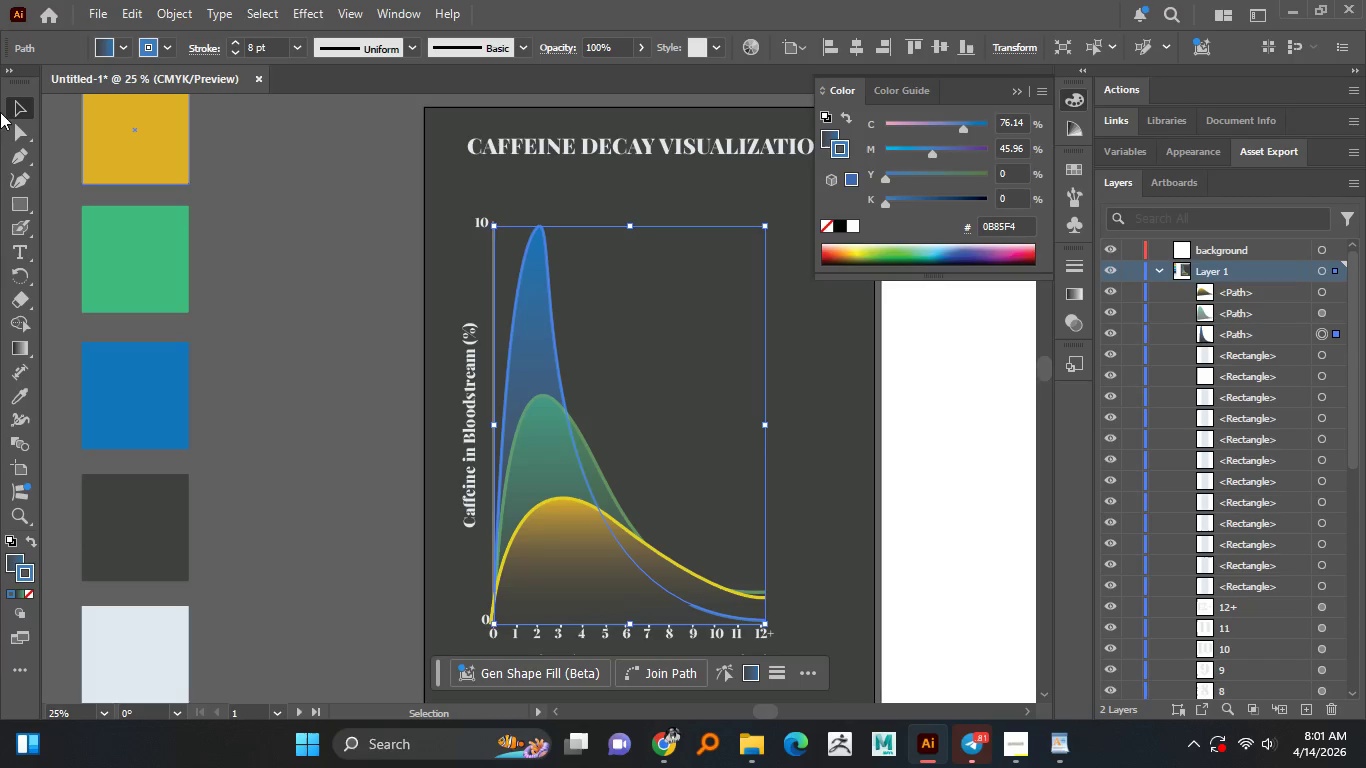 
left_click([328, 334])
 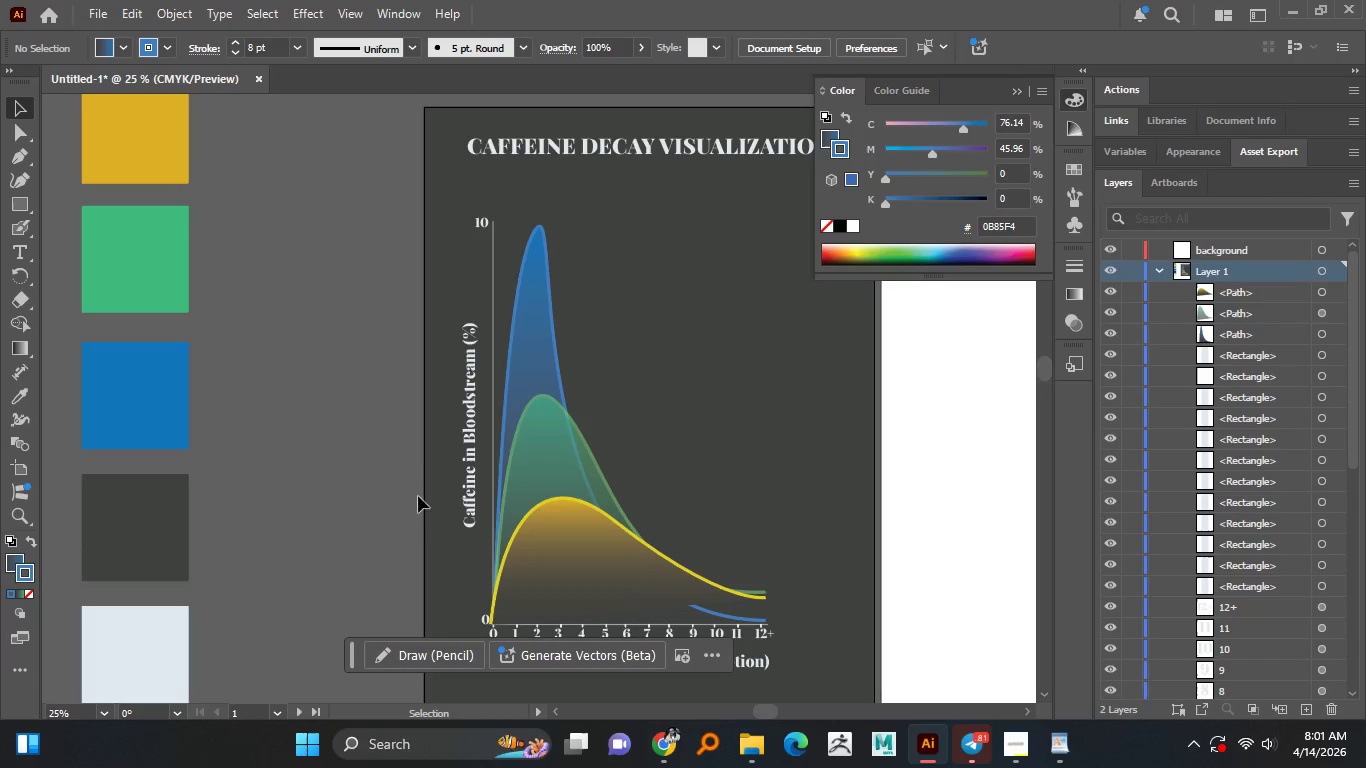 
hold_key(key=AltLeft, duration=1.52)
scroll: coordinate [433, 462], scroll_direction: down, amount: 2.0
 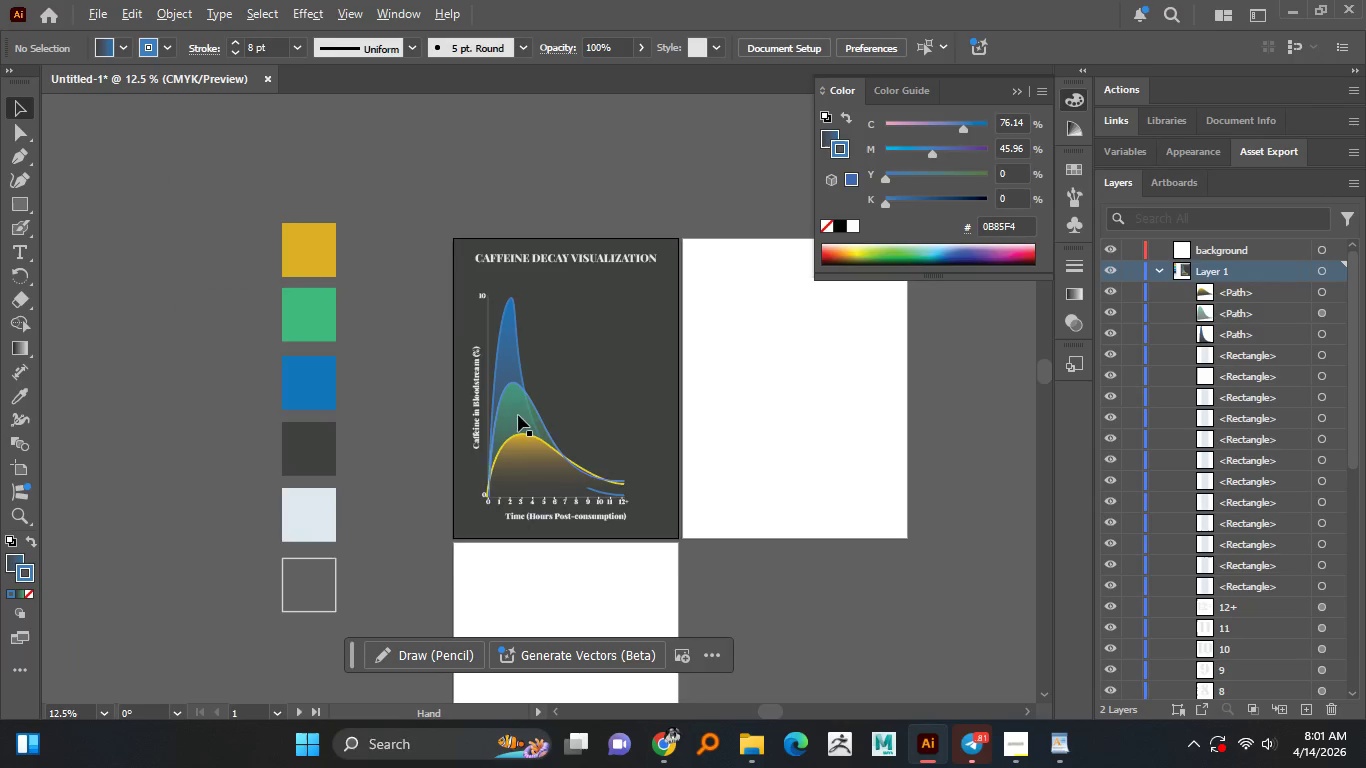 
hold_key(key=AltLeft, duration=1.5)
 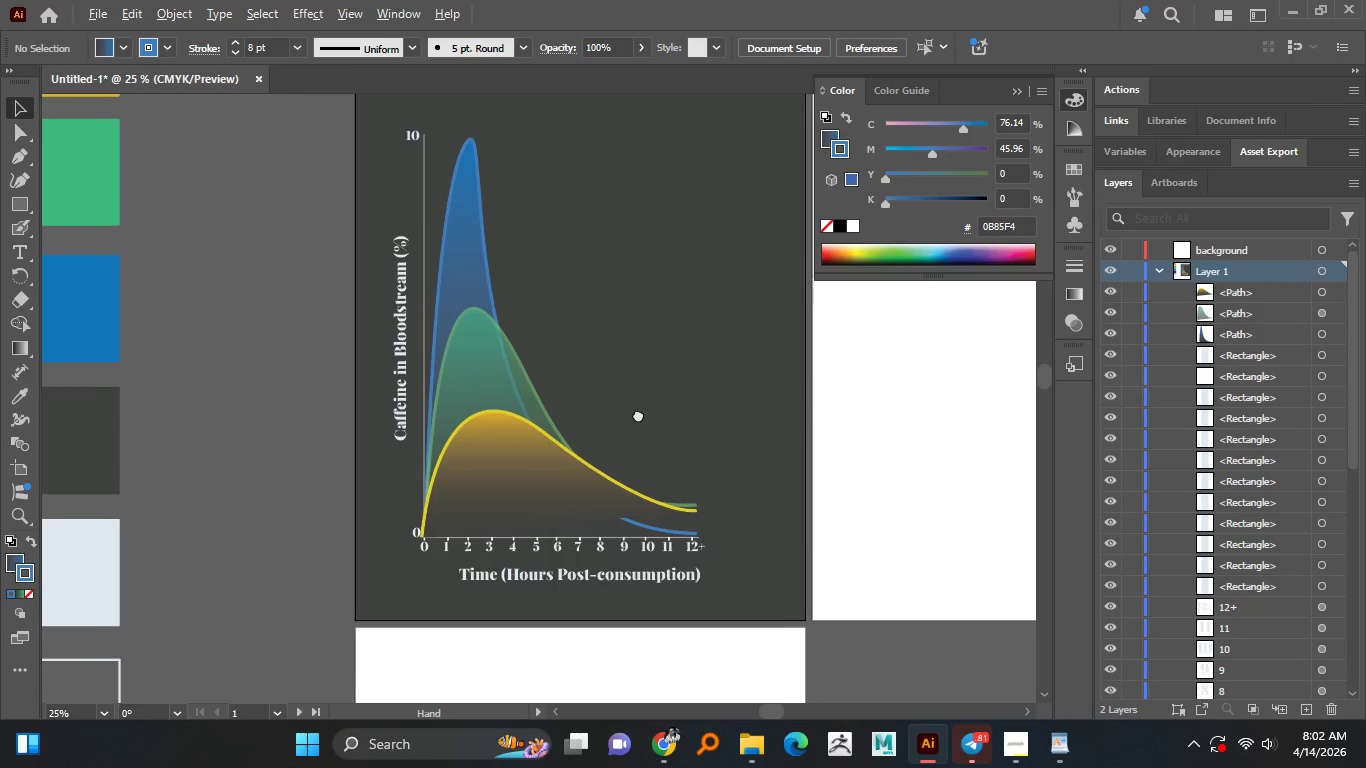 
scroll: coordinate [590, 427], scroll_direction: up, amount: 2.0
 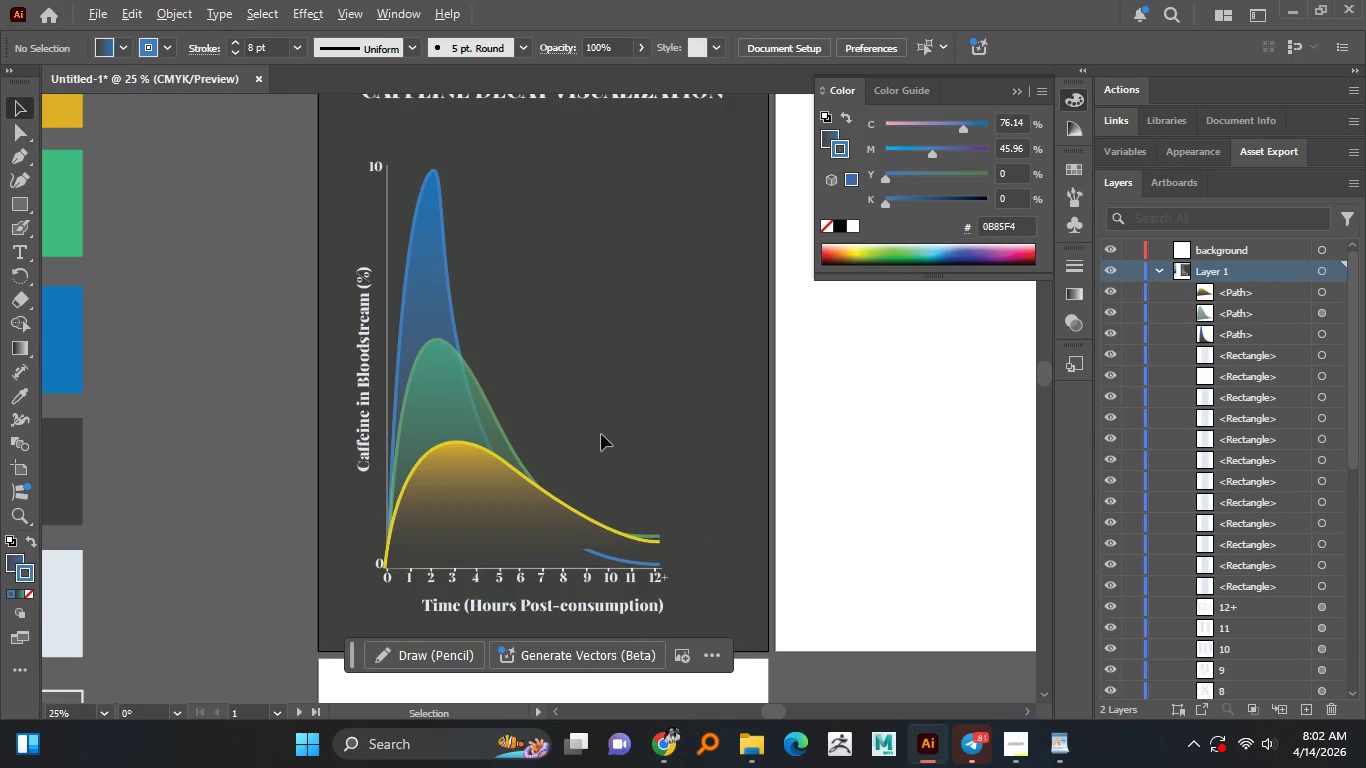 
hold_key(key=AltLeft, duration=1.5)
 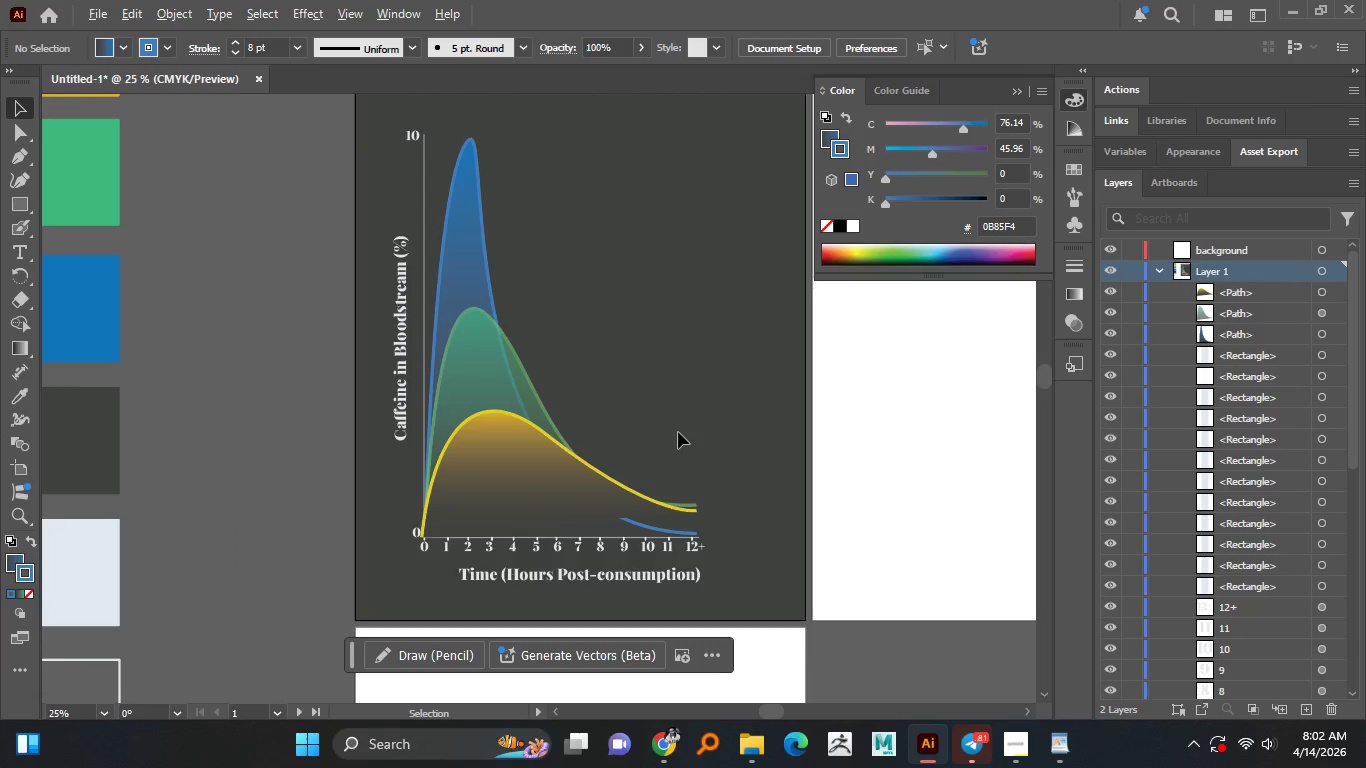 
hold_key(key=AltLeft, duration=1.45)
 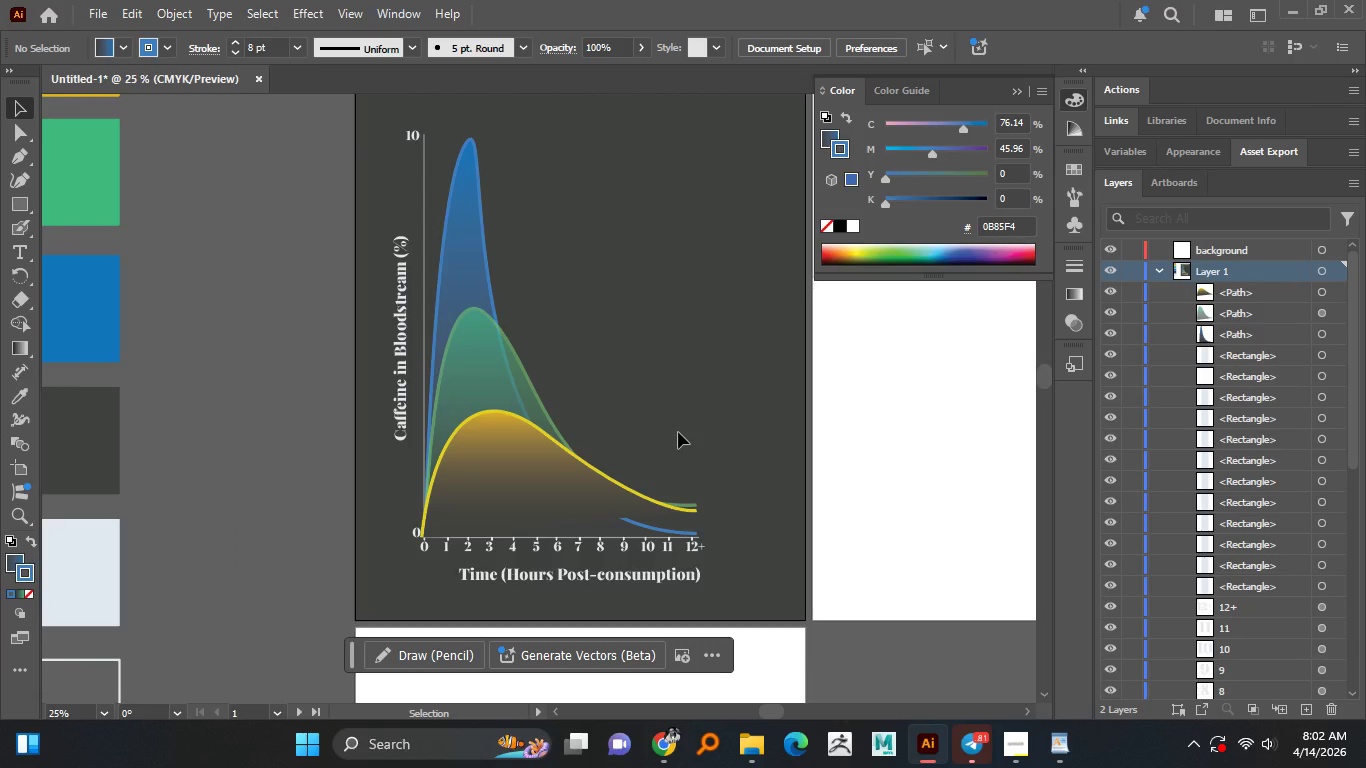 
wait(8.67)
 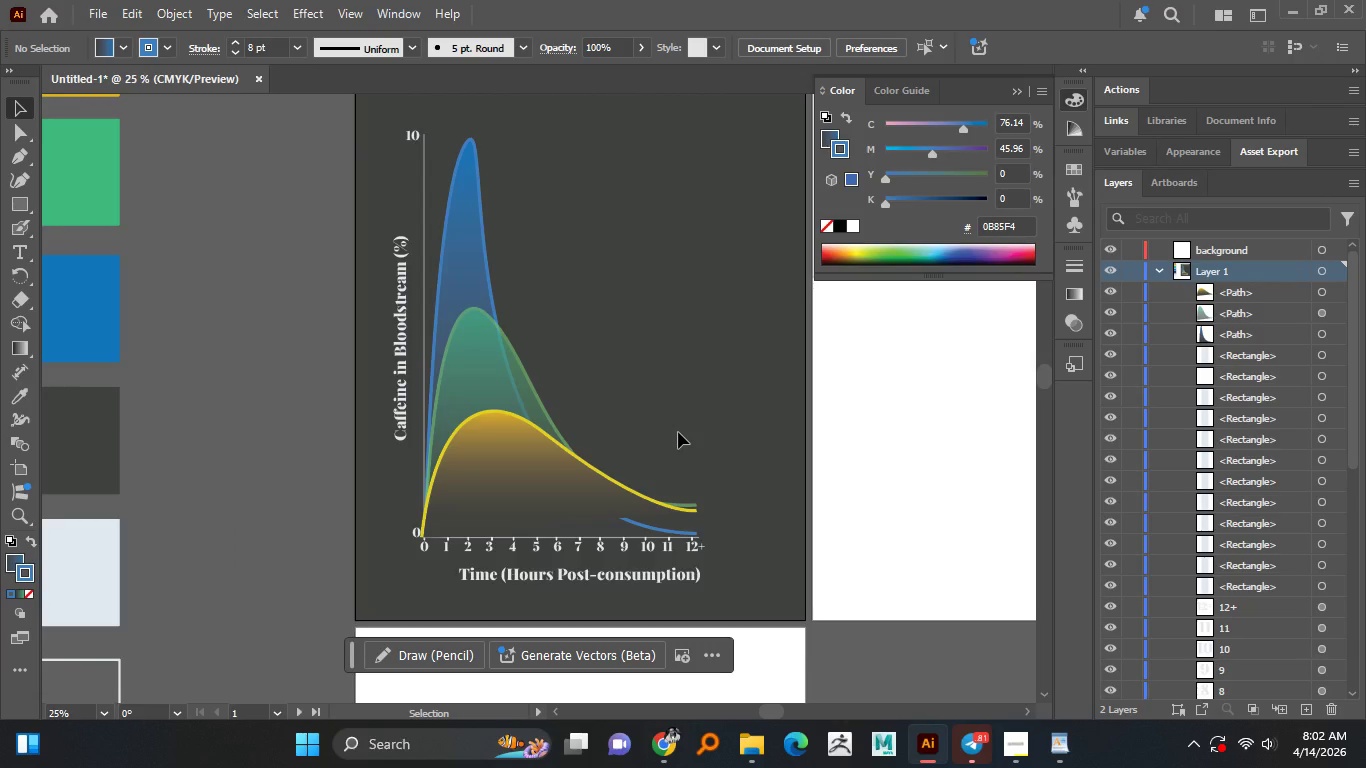 
hold_key(key=AltLeft, duration=1.5)
scroll: coordinate [577, 375], scroll_direction: down, amount: 2.0
 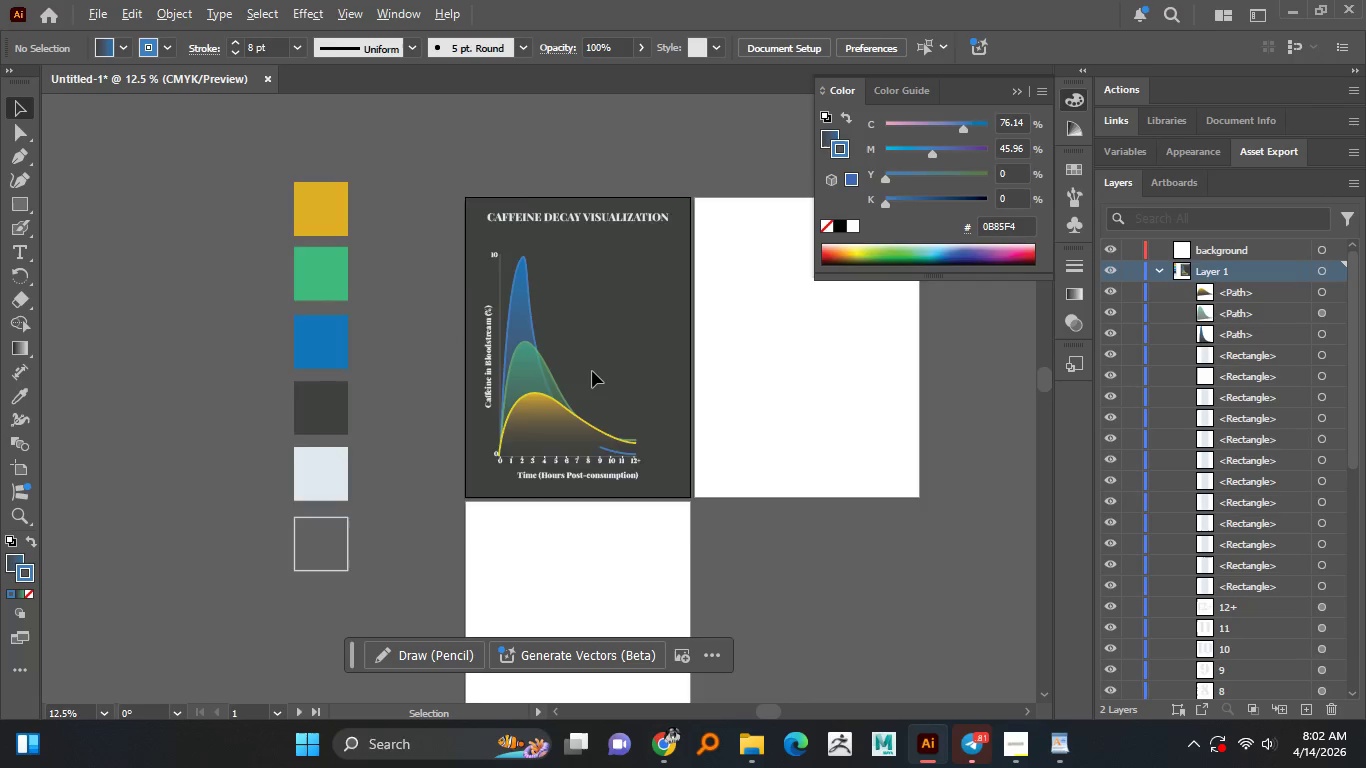 
hold_key(key=AltLeft, duration=1.5)
 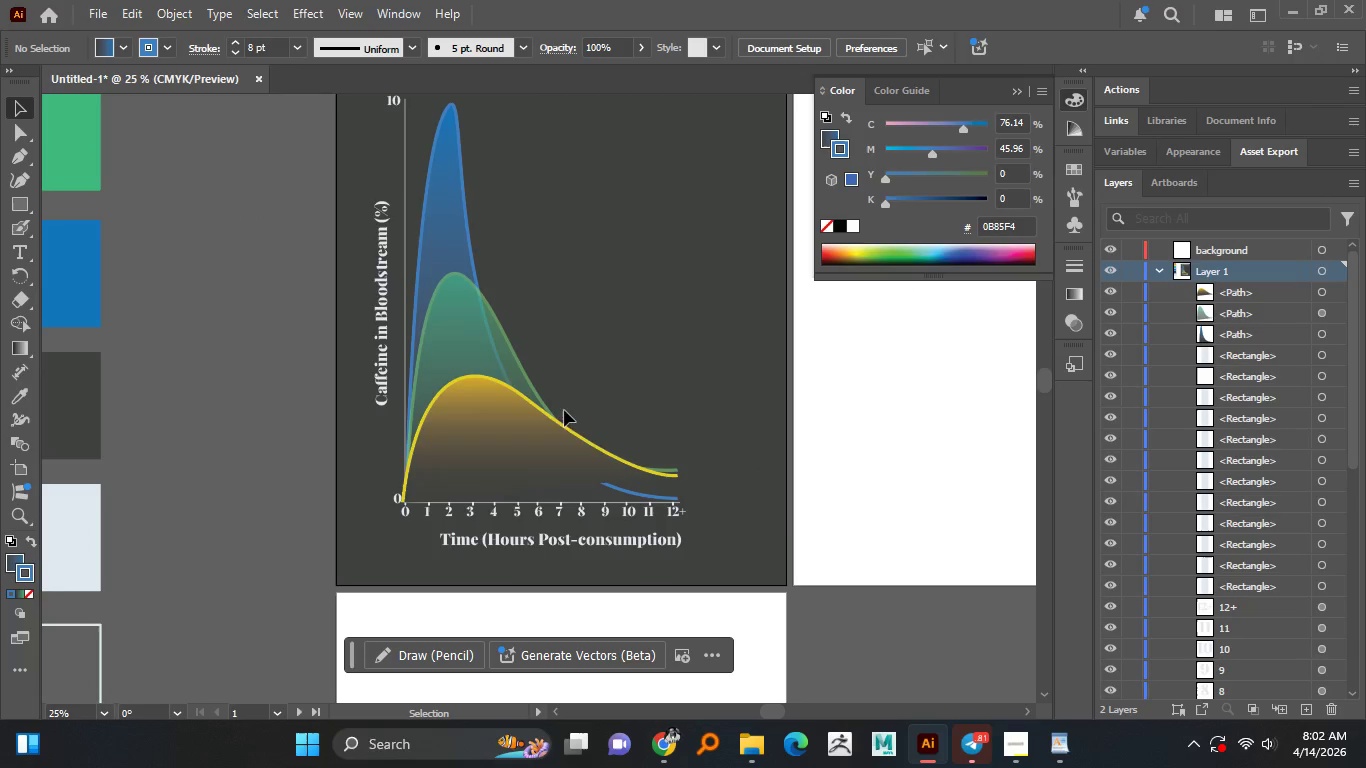 
scroll: coordinate [592, 371], scroll_direction: up, amount: 2.0
 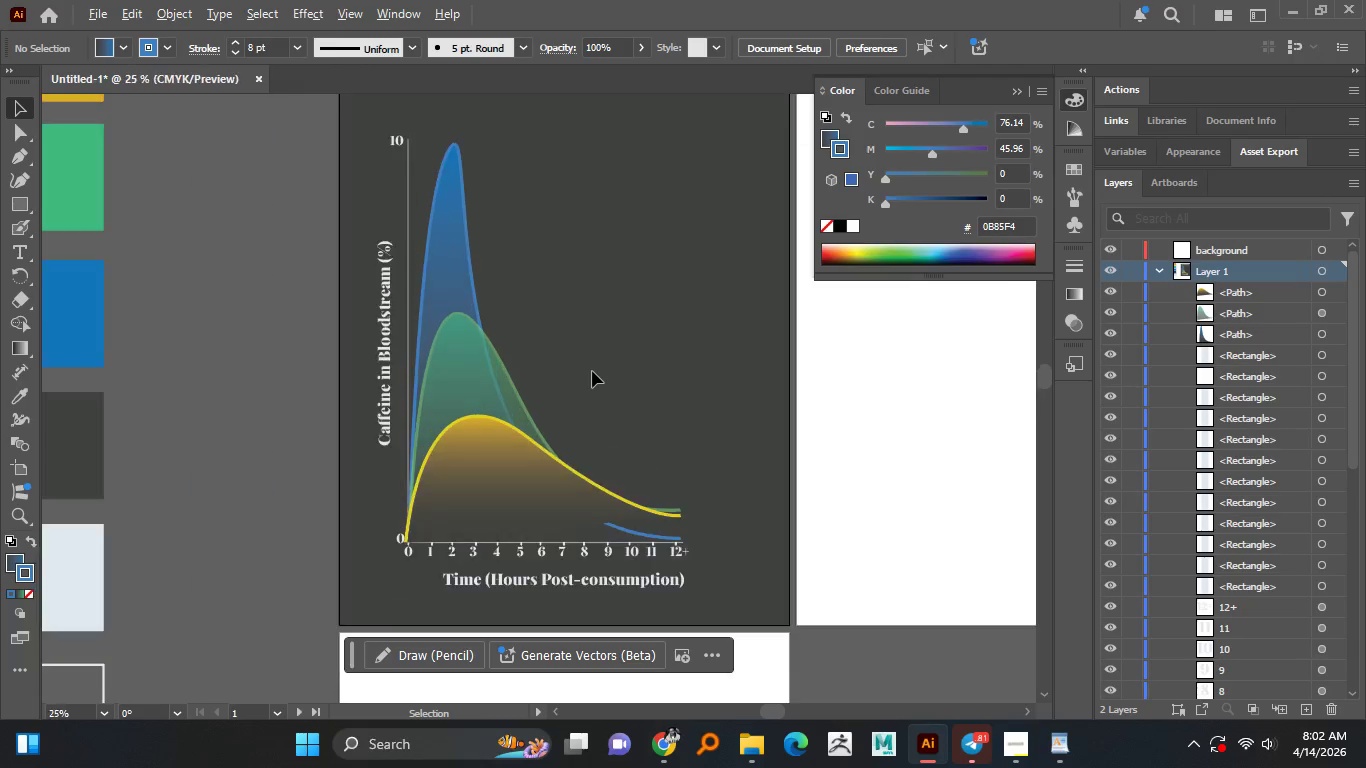 
hold_key(key=AltLeft, duration=0.44)
 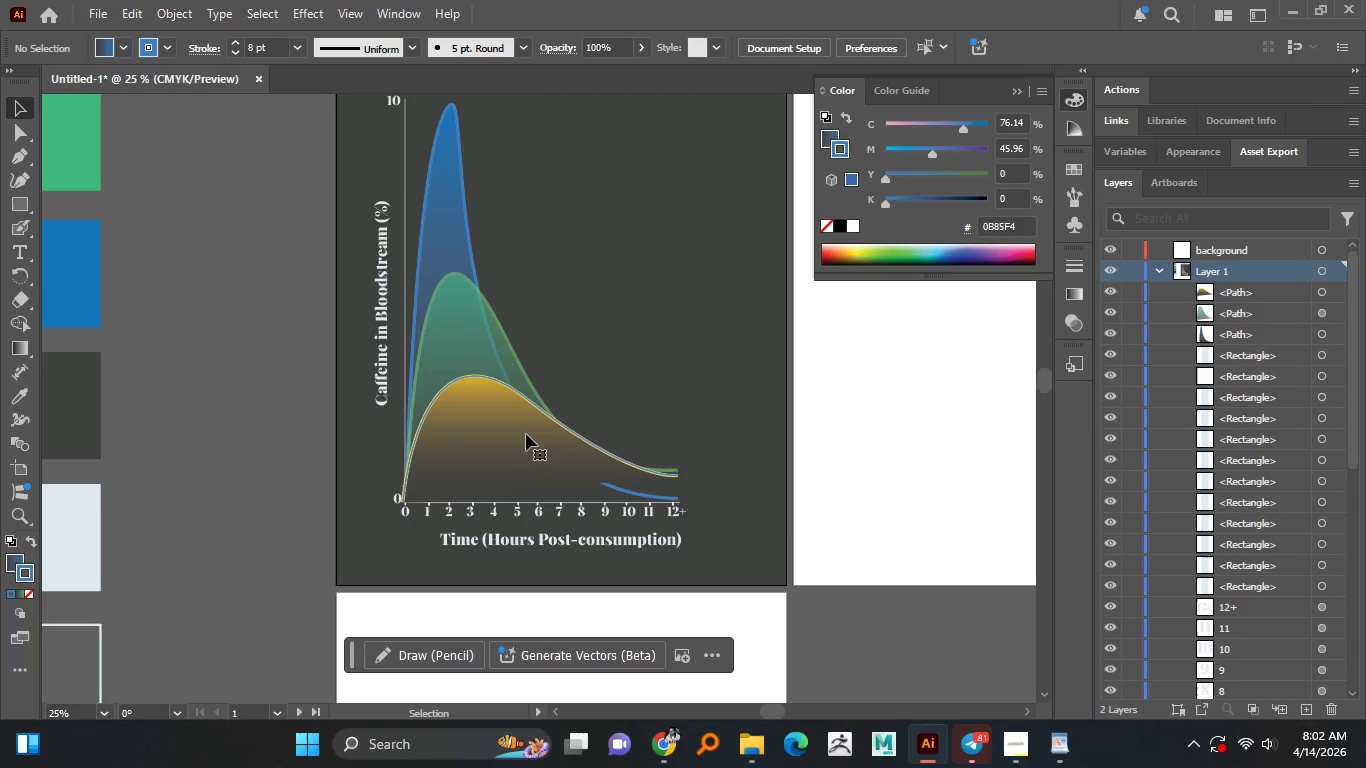 
left_click([526, 434])
 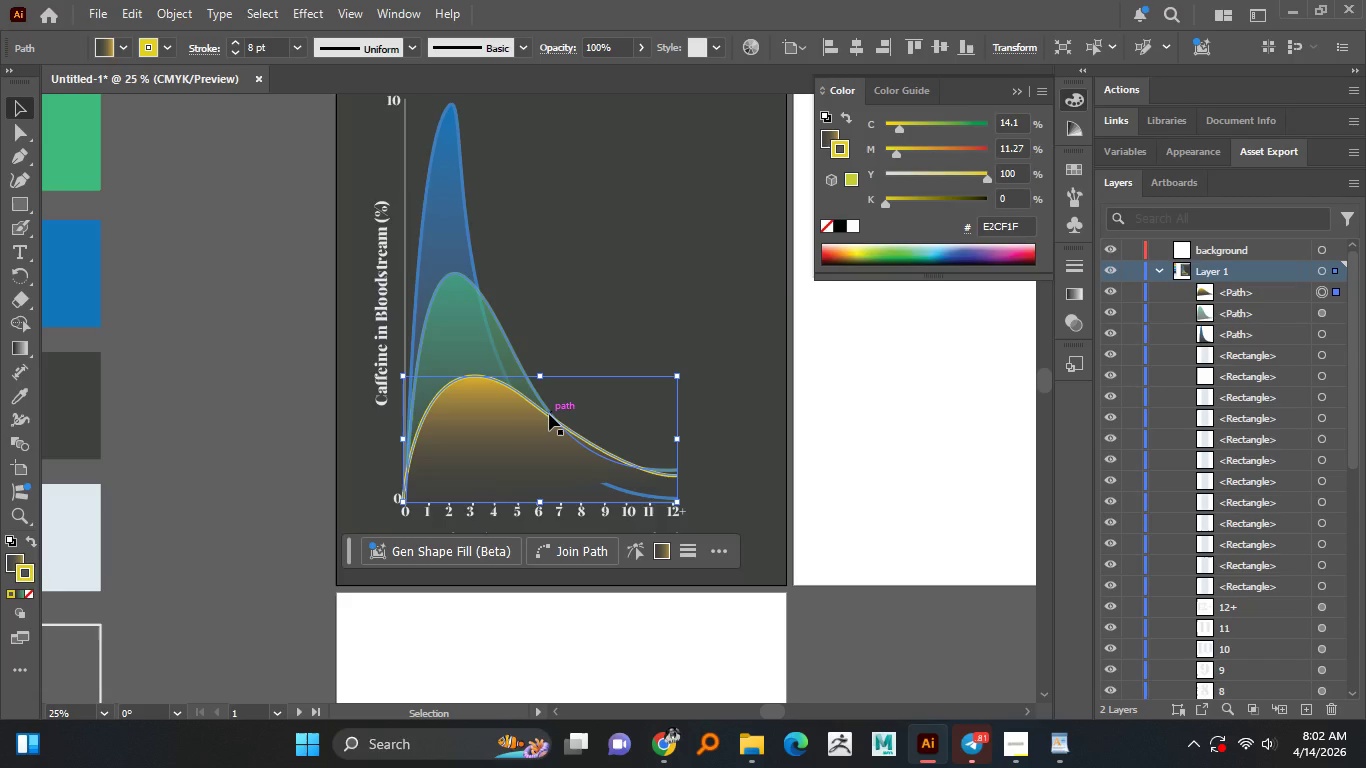 
wait(7.03)
 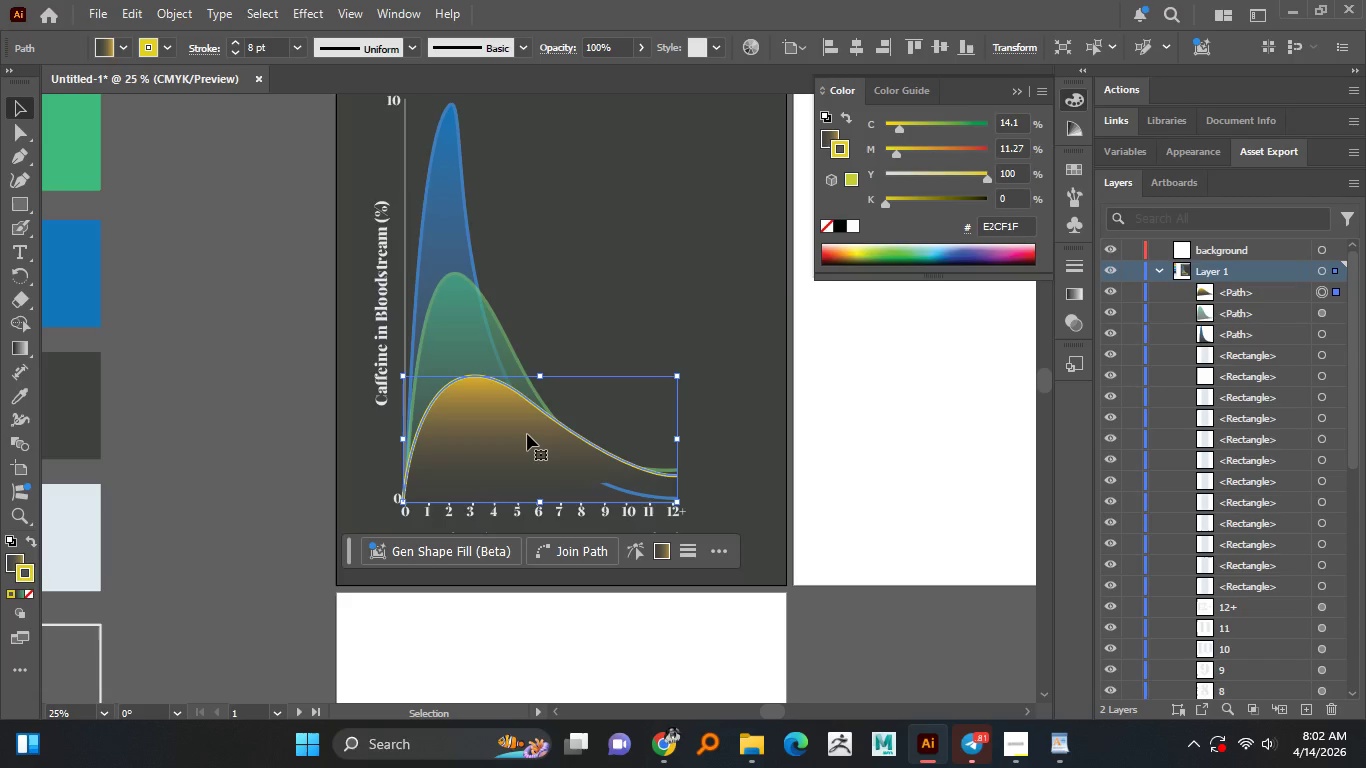 
hold_key(key=AltLeft, duration=1.51)
scroll: coordinate [568, 400], scroll_direction: up, amount: 1.0
 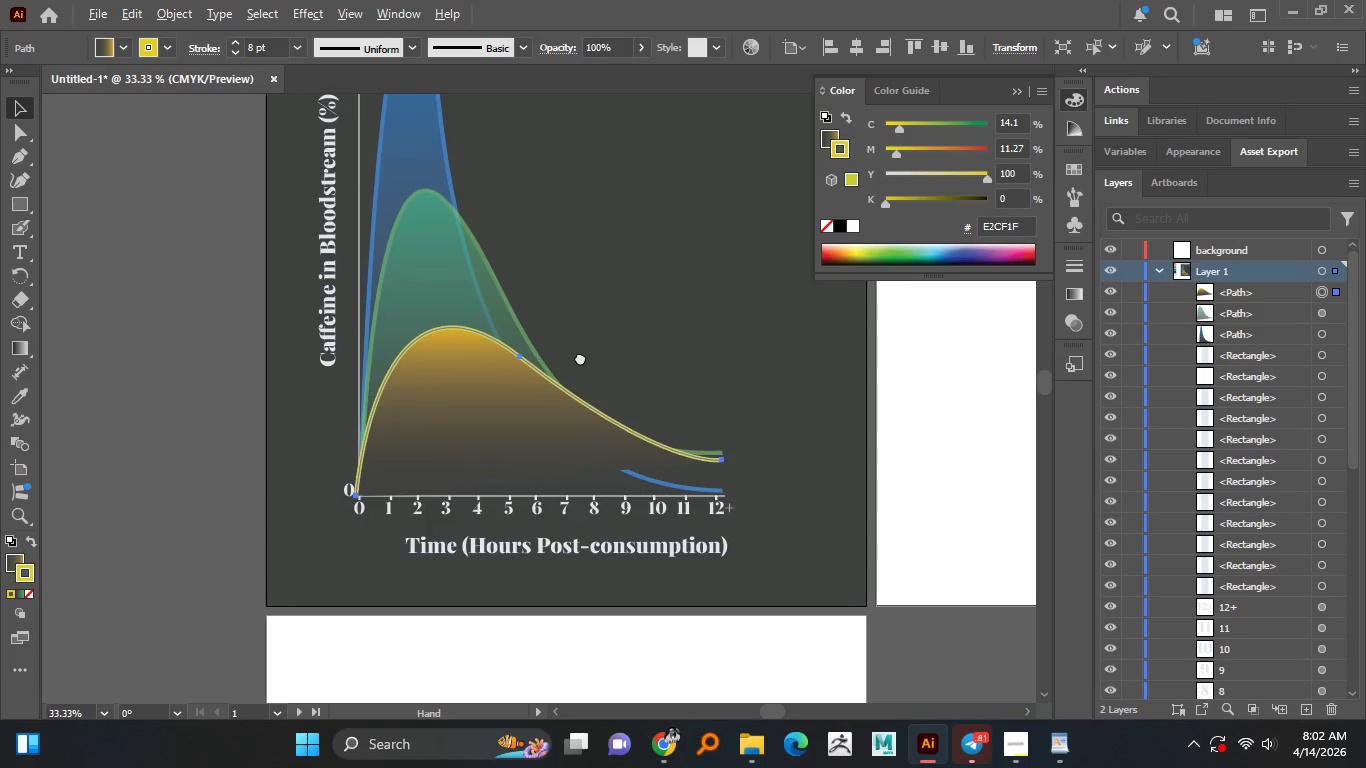 
hold_key(key=AltLeft, duration=0.7)
 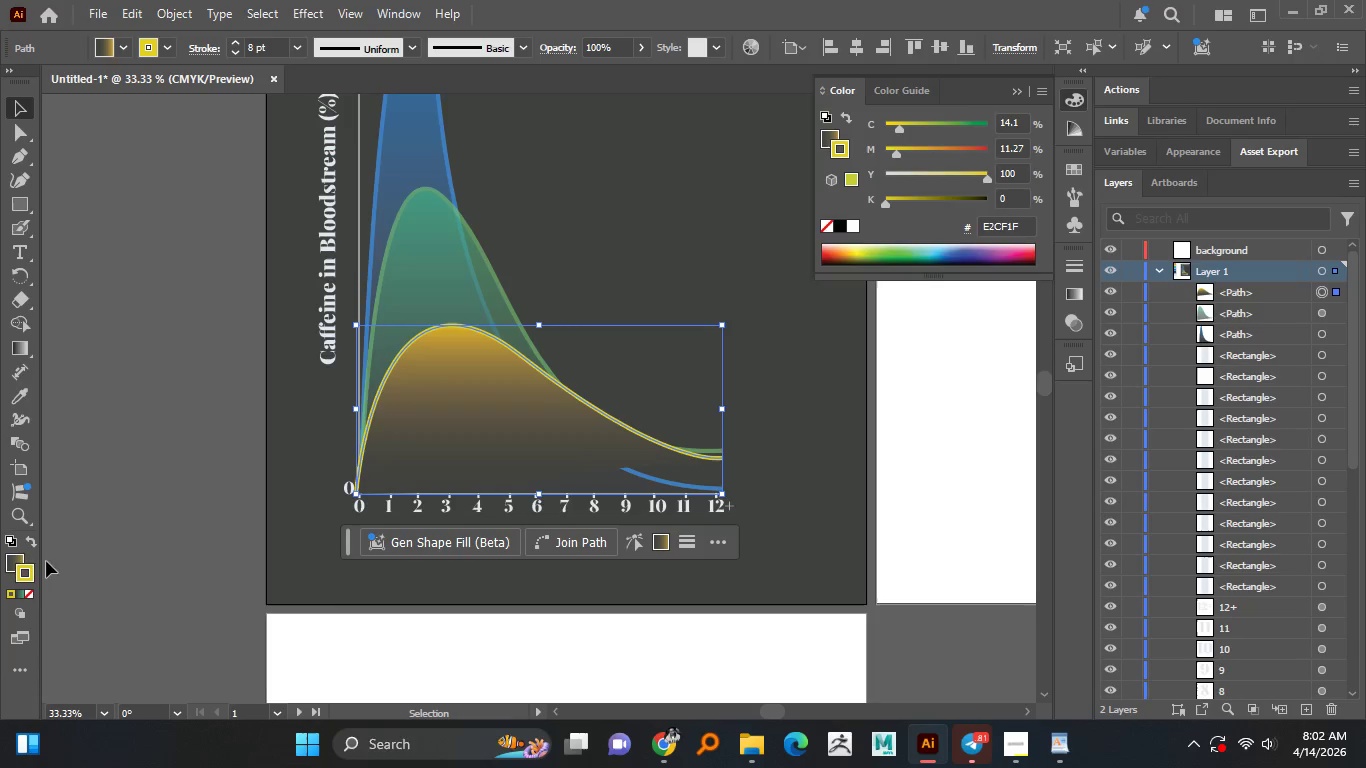 
left_click([18, 555])
 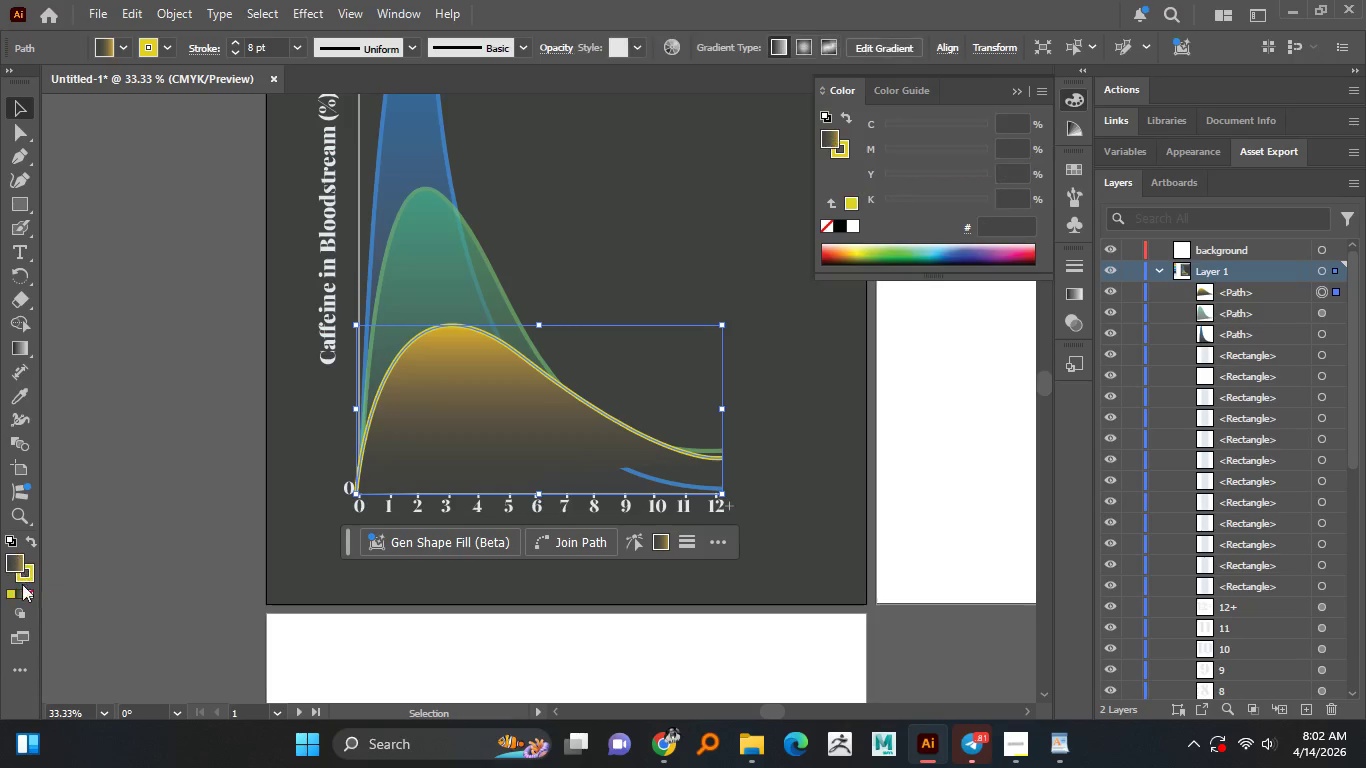 
mouse_move([46, 585])
 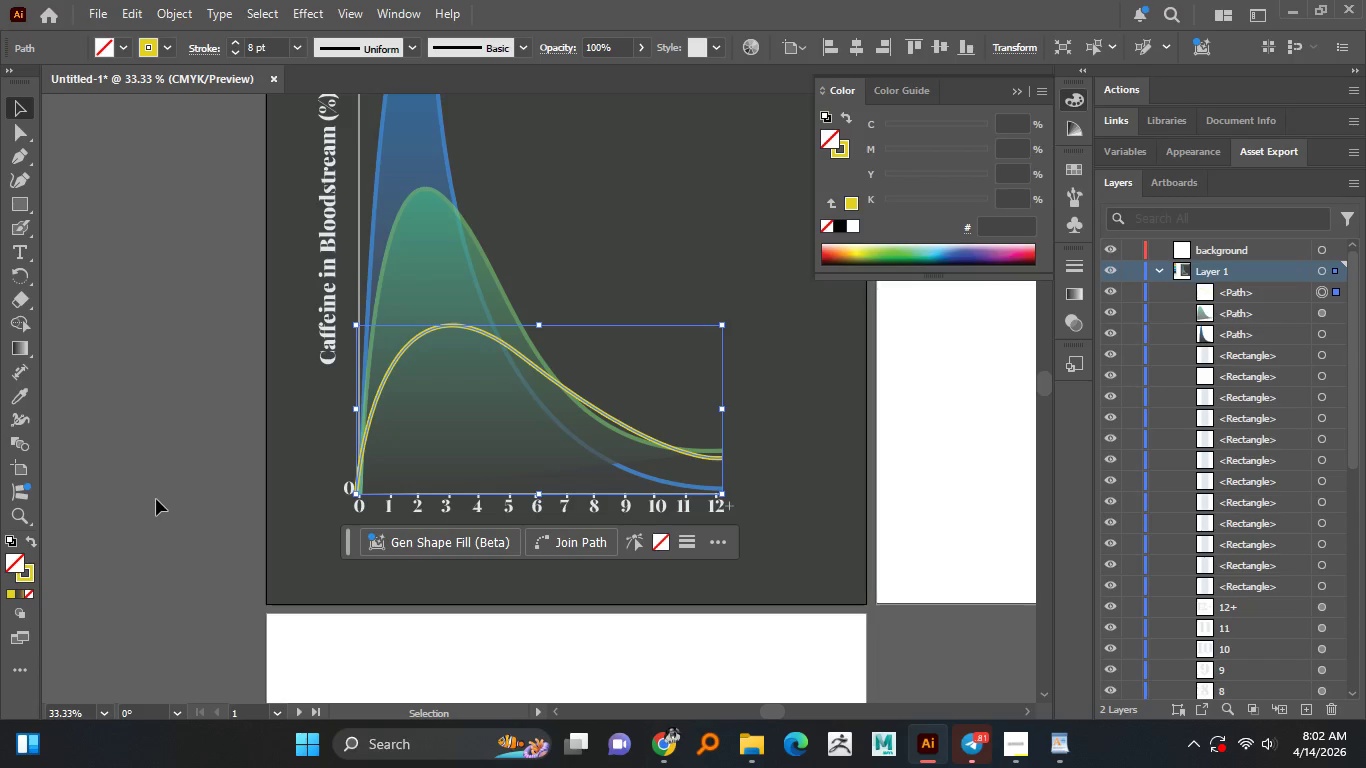 
left_click([156, 499])
 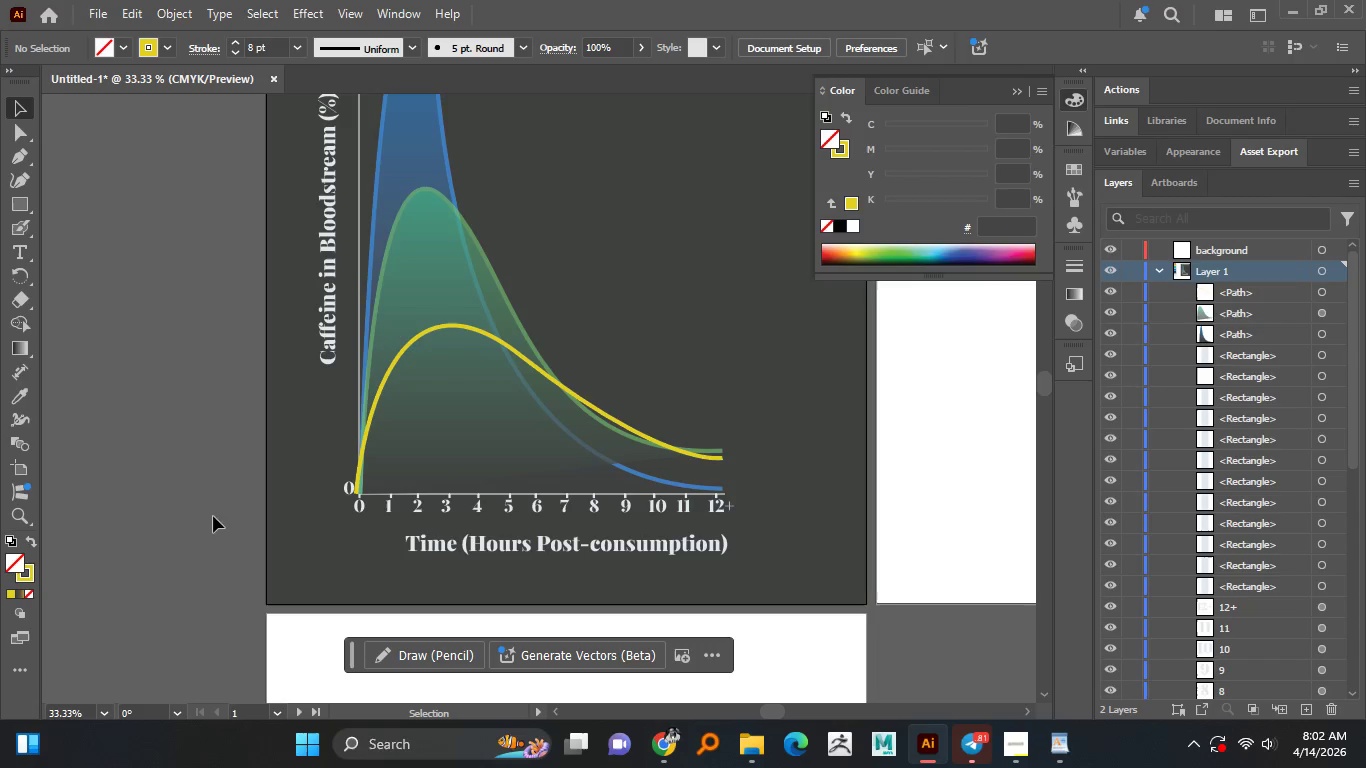 
hold_key(key=AltLeft, duration=1.14)
scroll: coordinate [225, 517], scroll_direction: down, amount: 1.0
 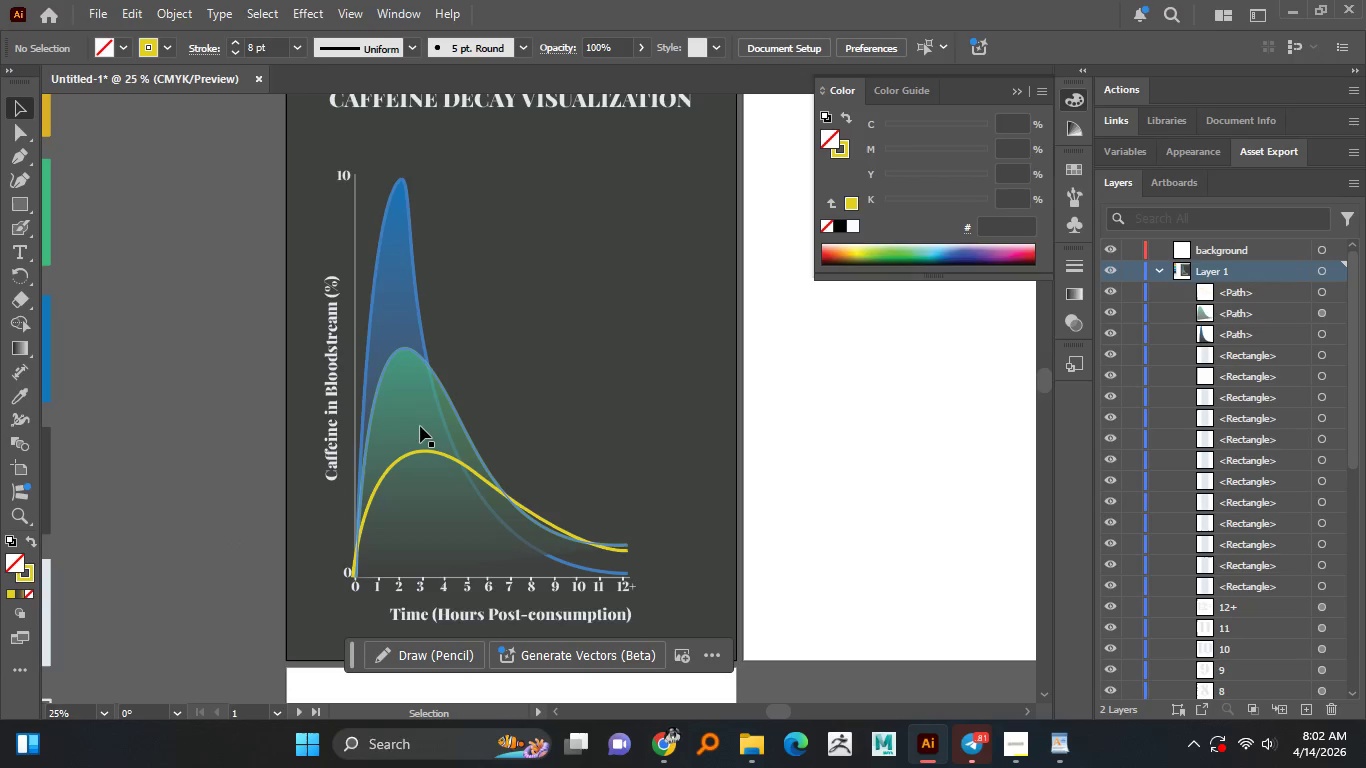 
left_click([421, 425])
 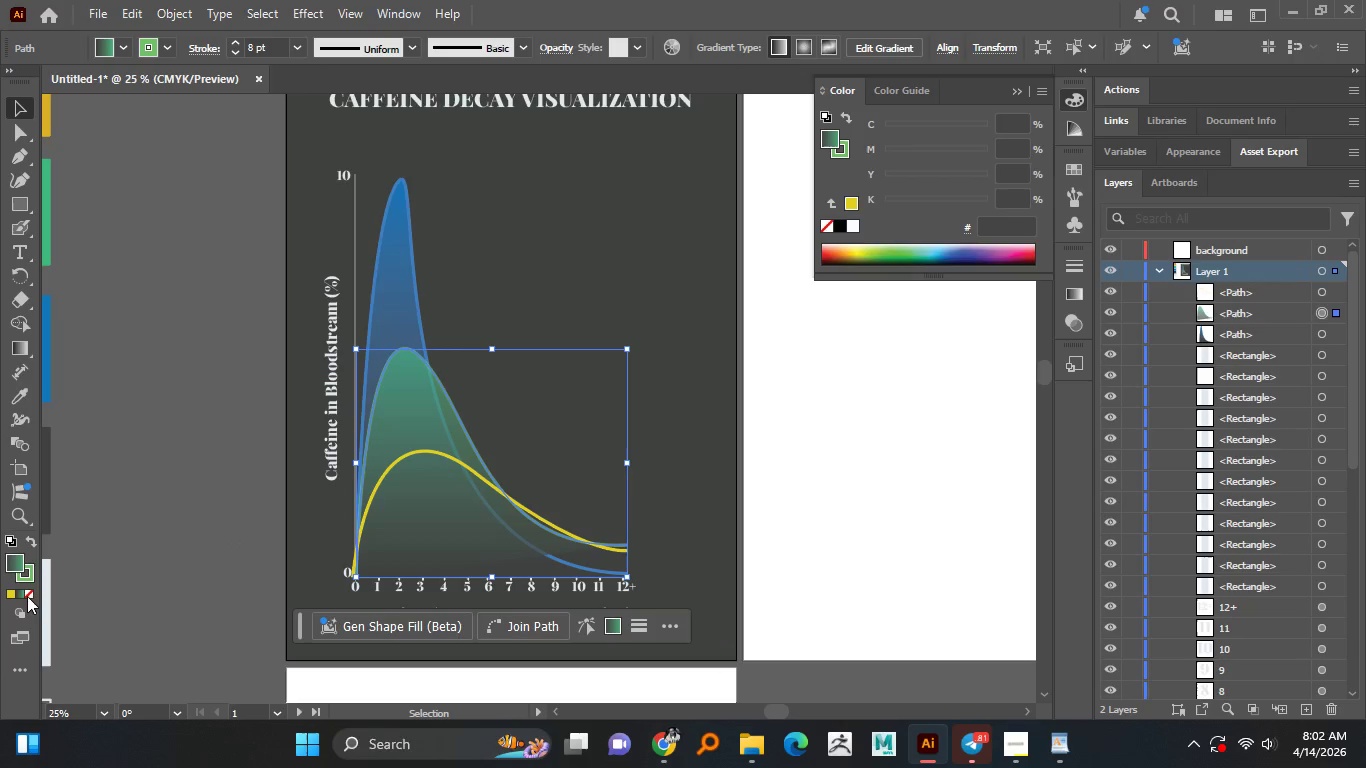 
left_click([29, 596])
 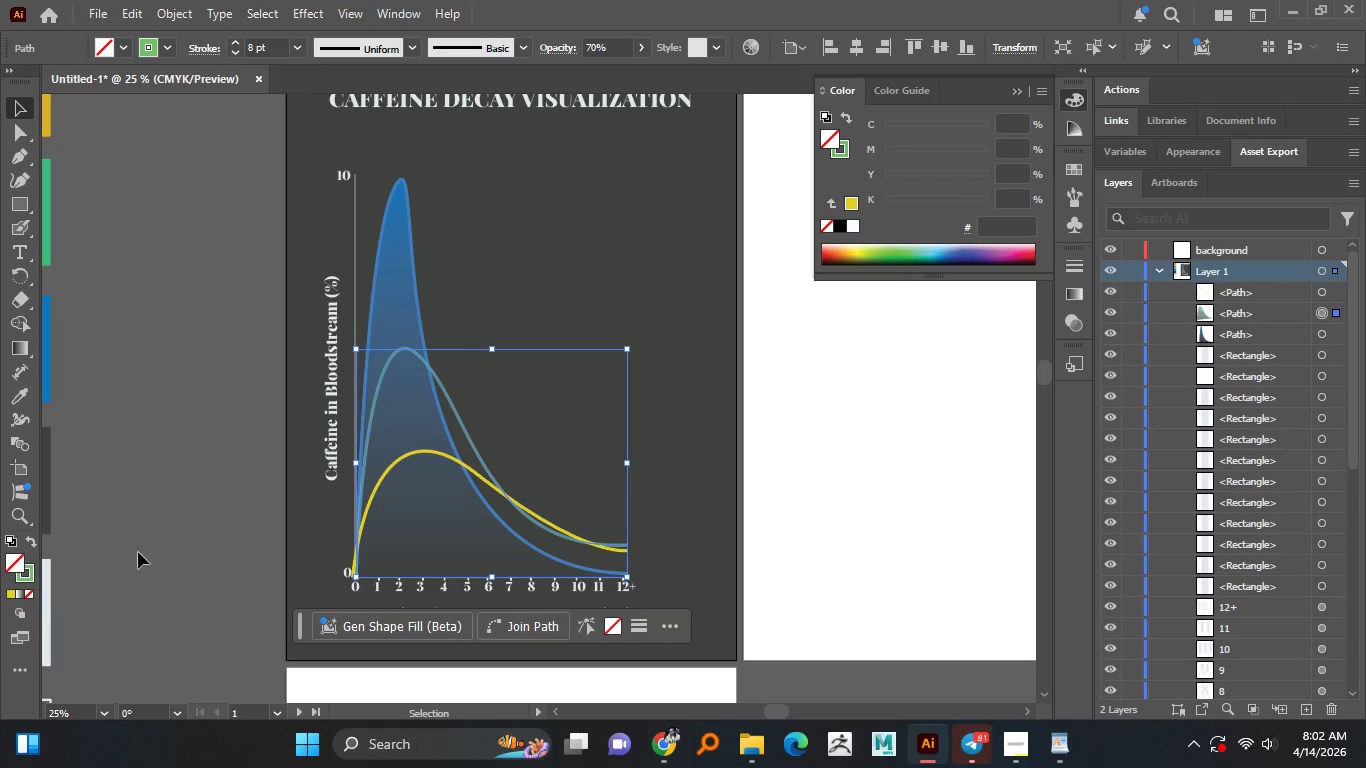 
left_click([147, 549])
 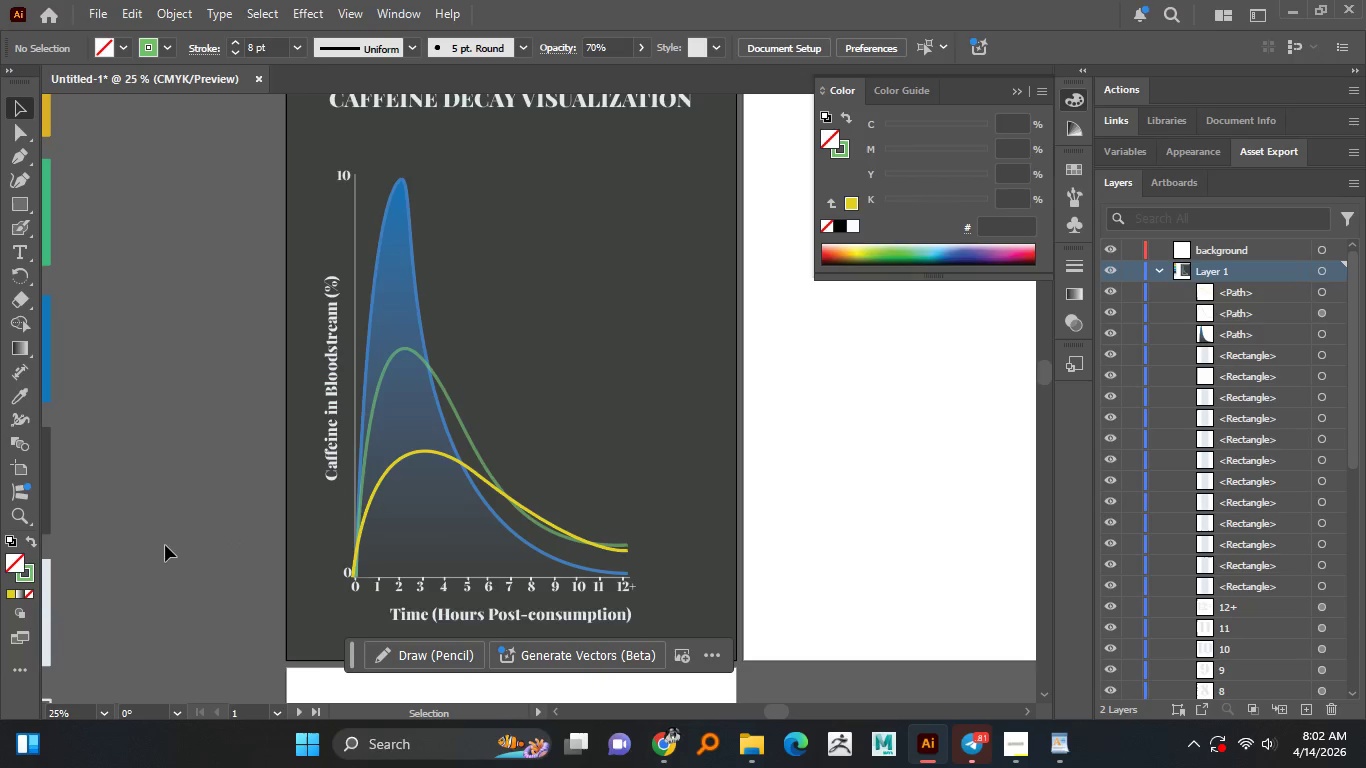 
hold_key(key=AltLeft, duration=0.38)
 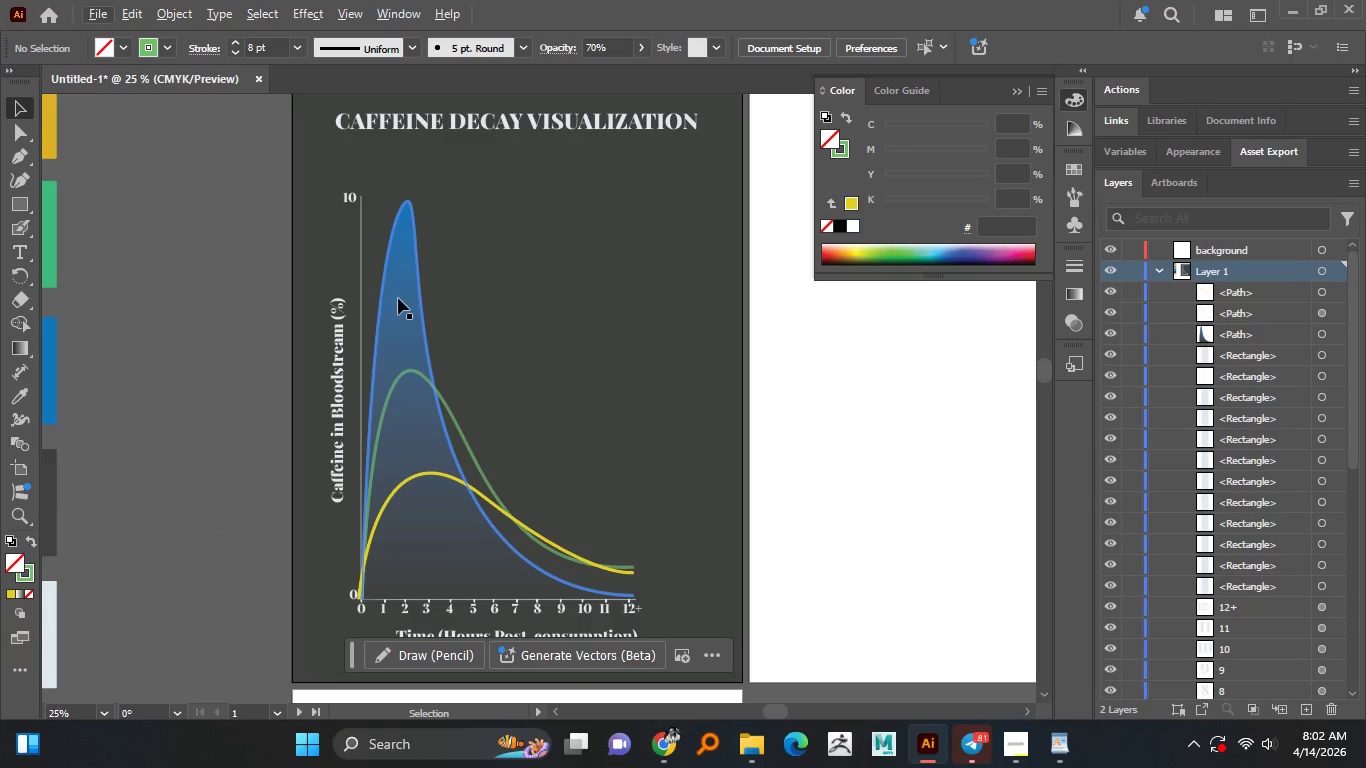 
left_click([398, 298])
 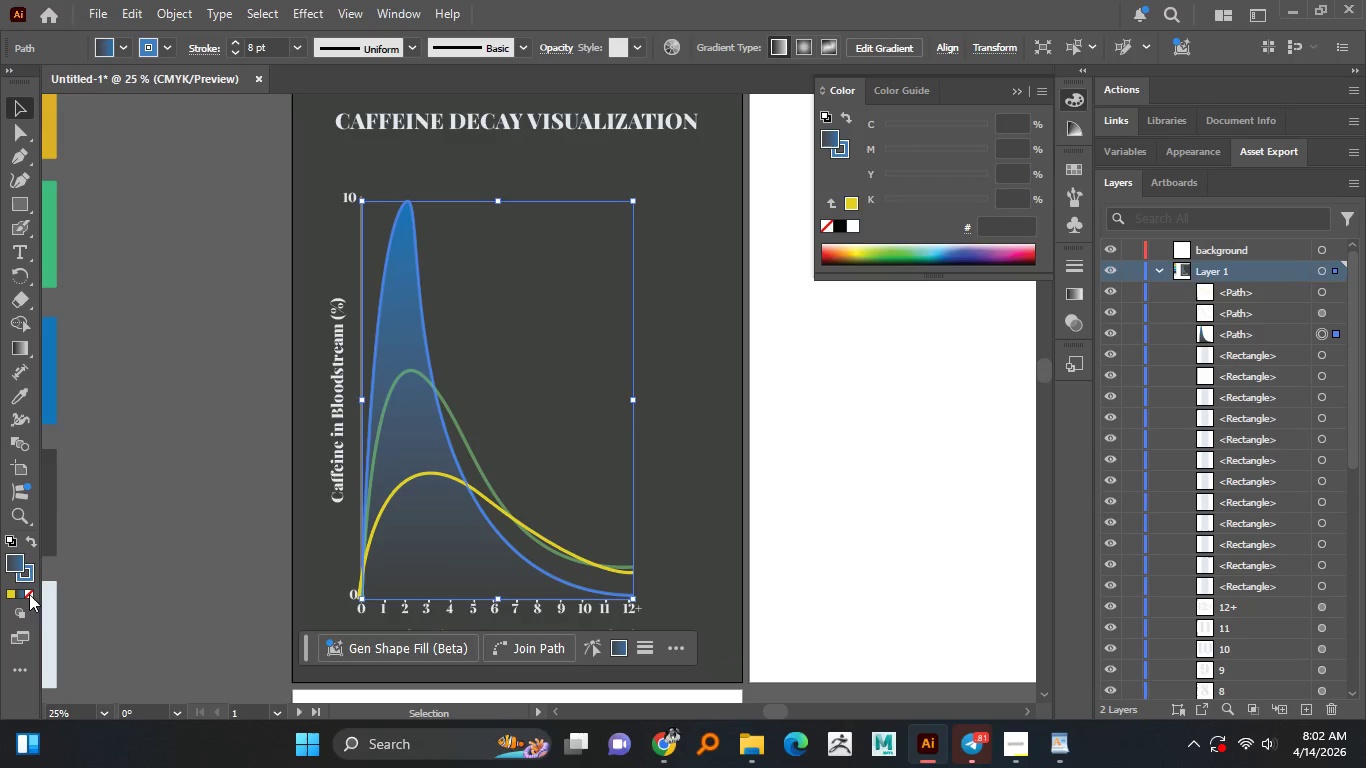 
double_click([162, 555])
 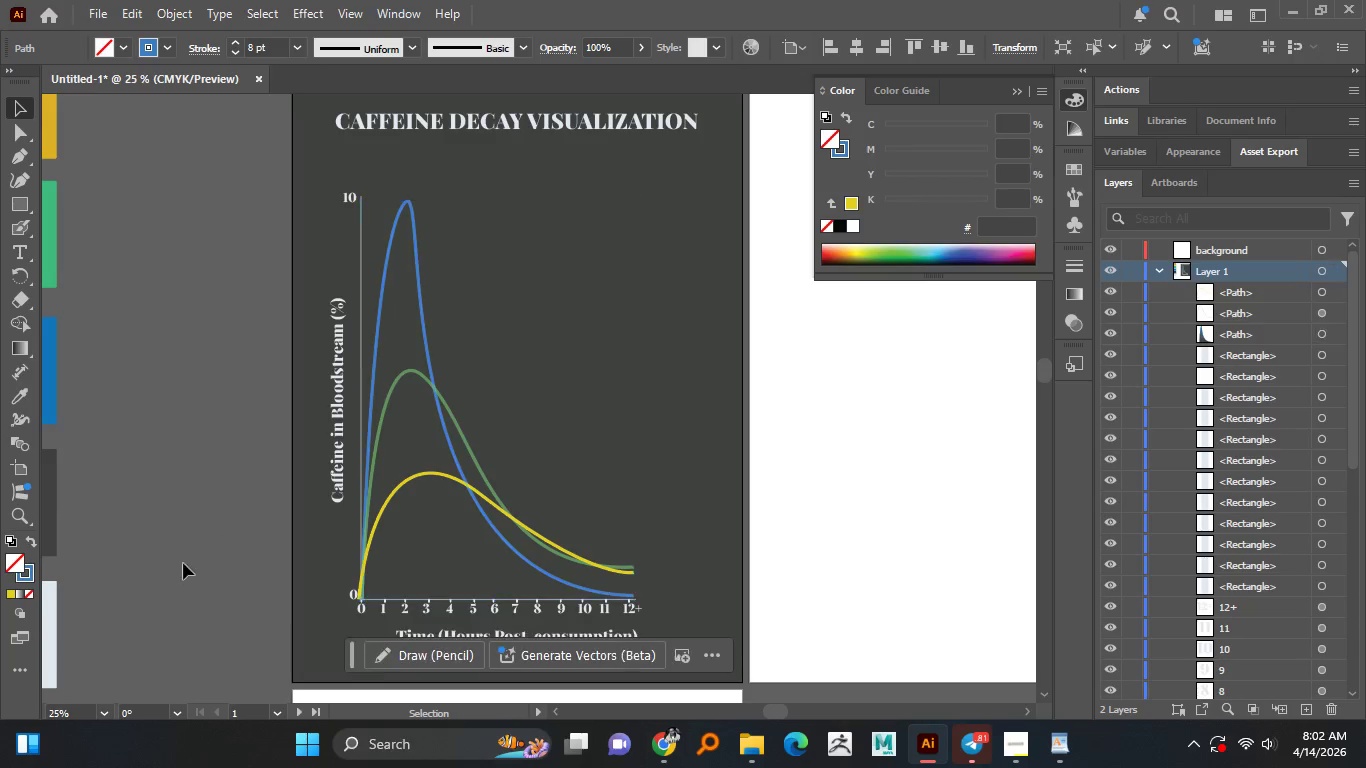 
hold_key(key=AltLeft, duration=1.52)
scroll: coordinate [220, 592], scroll_direction: down, amount: 1.0
 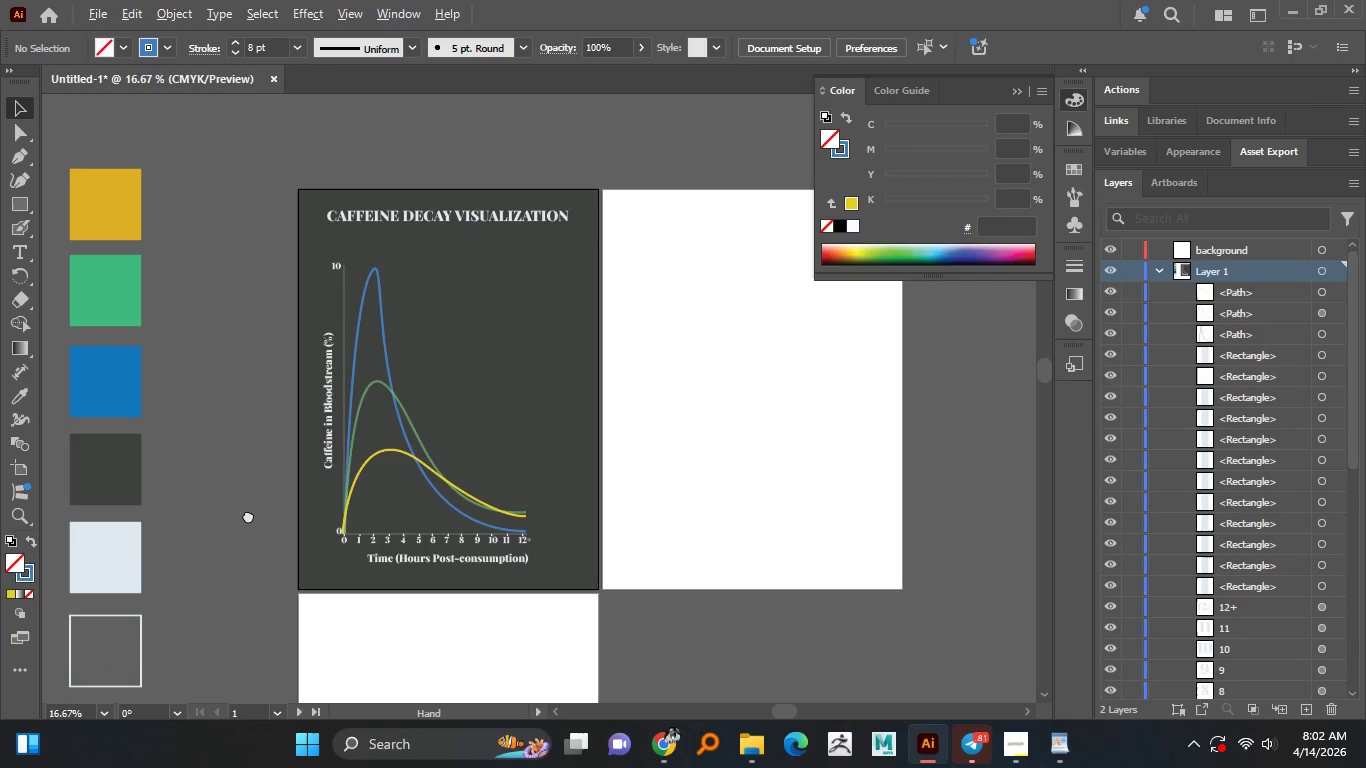 
hold_key(key=AltLeft, duration=1.5)
 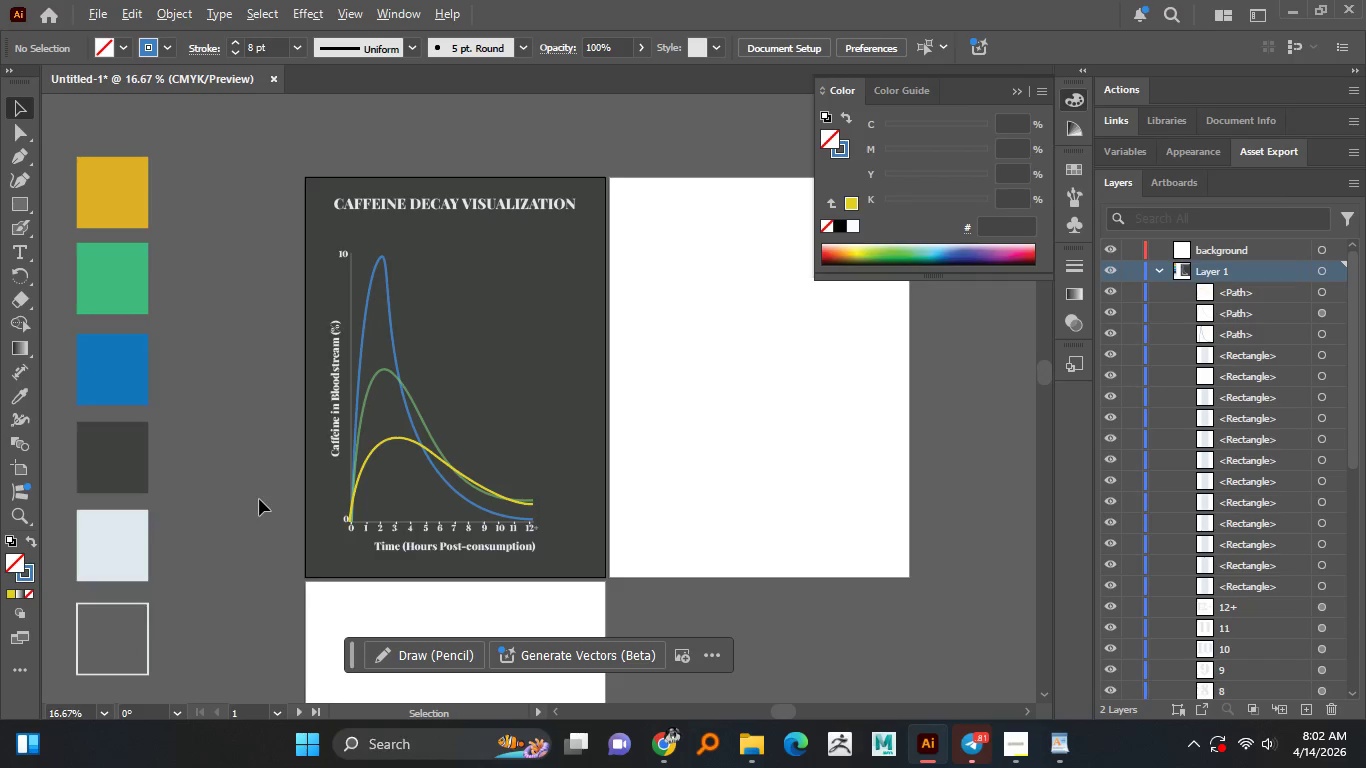 
hold_key(key=AltLeft, duration=1.5)
 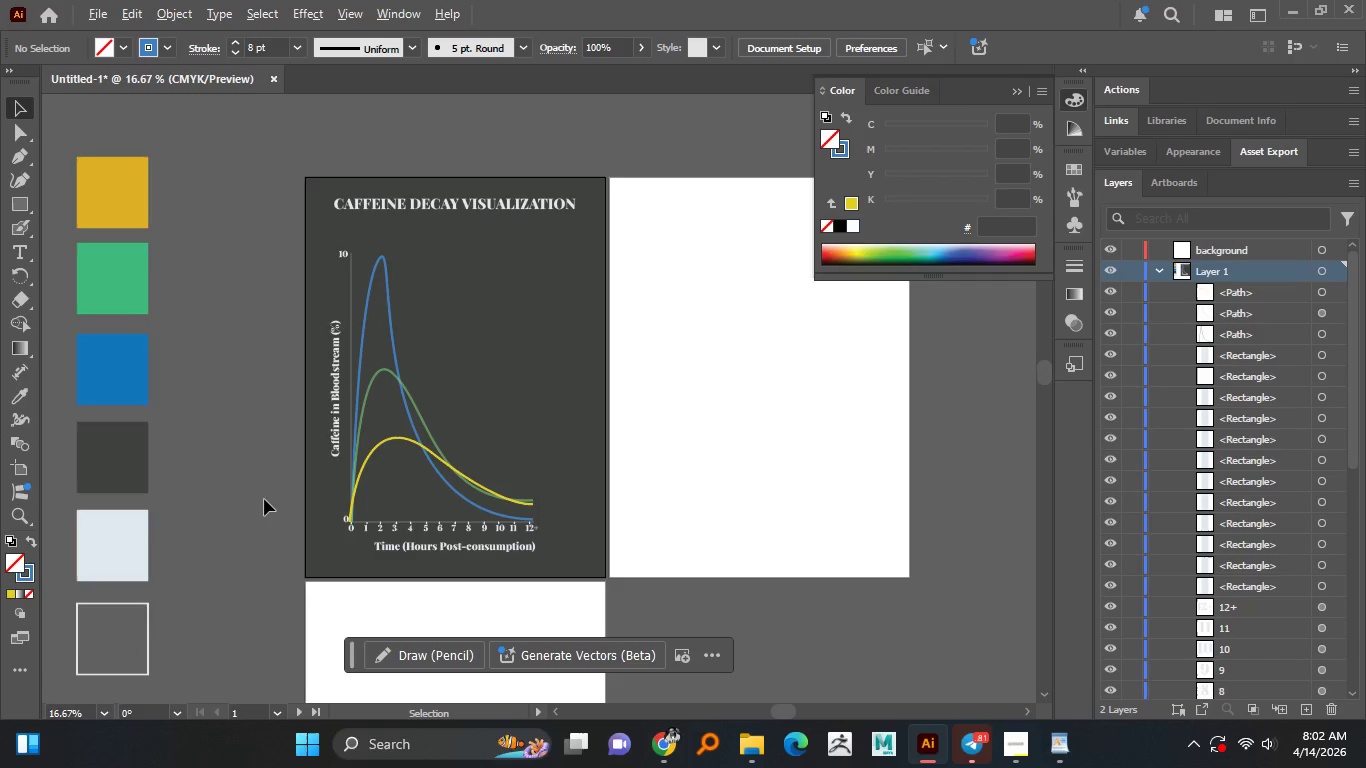 
hold_key(key=AltLeft, duration=1.5)
 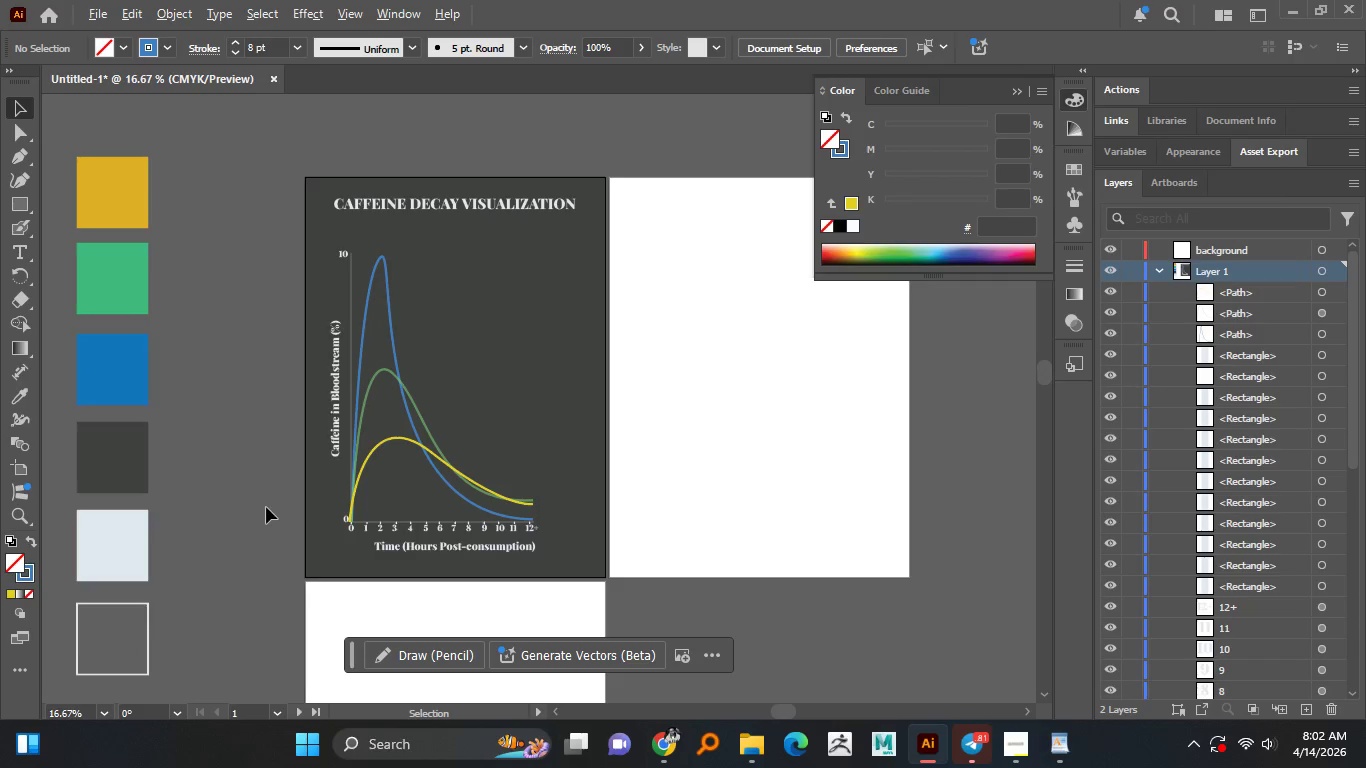 
hold_key(key=AltLeft, duration=0.66)
 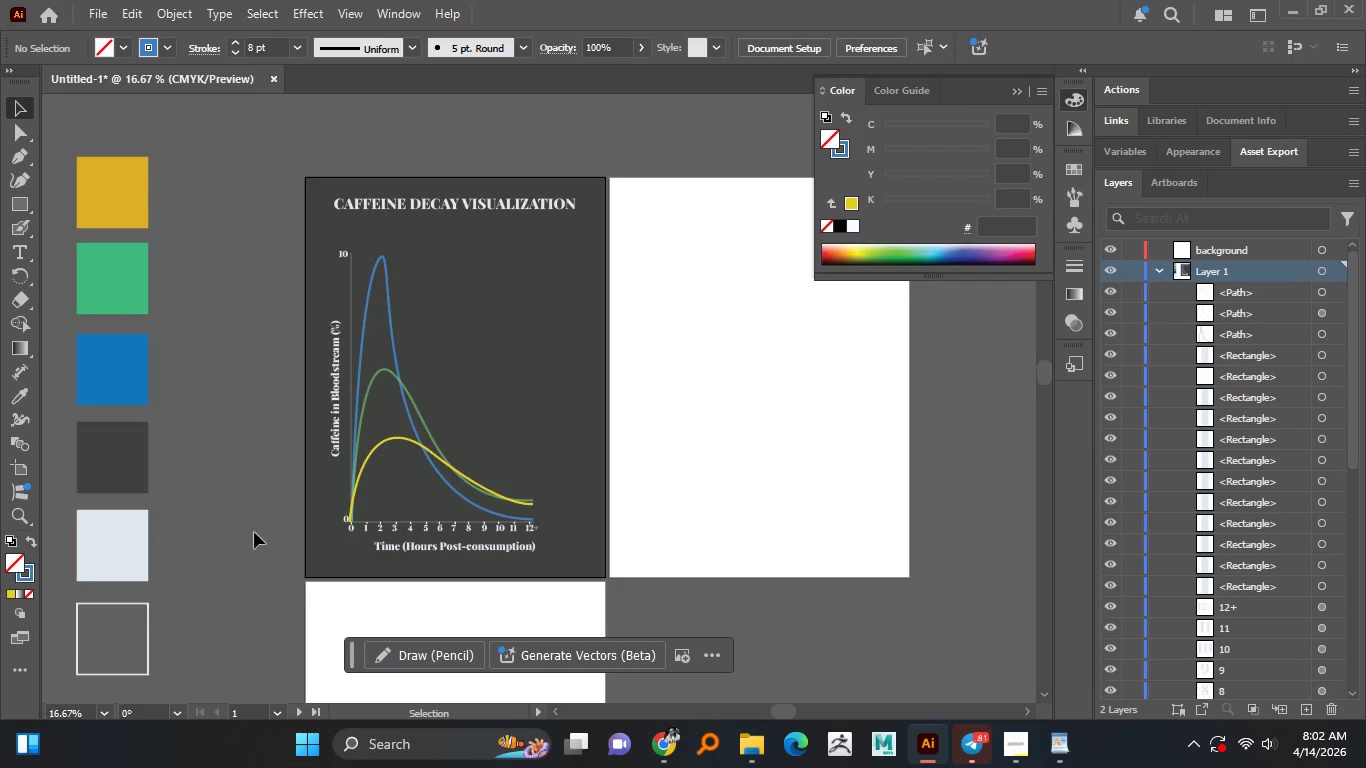 
wait(6.8)
 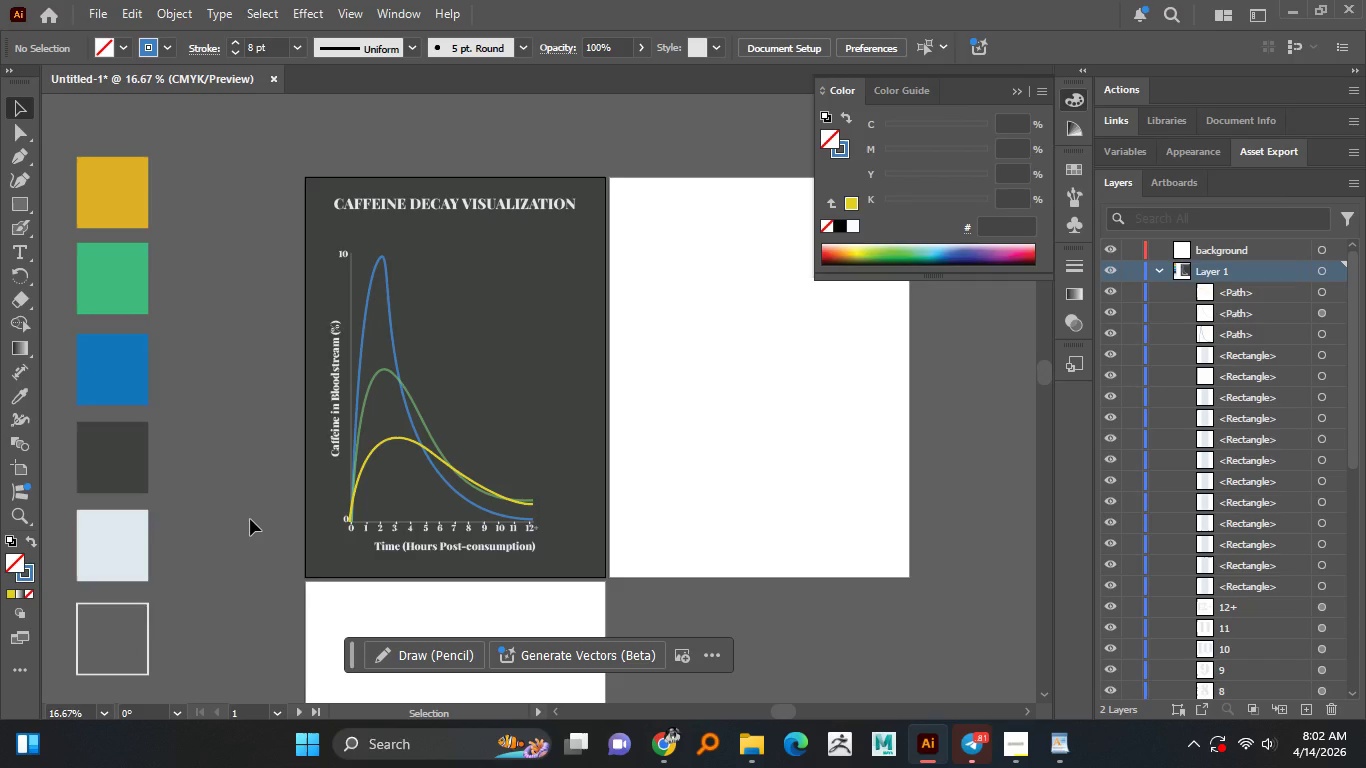 
right_click([19, 208])
 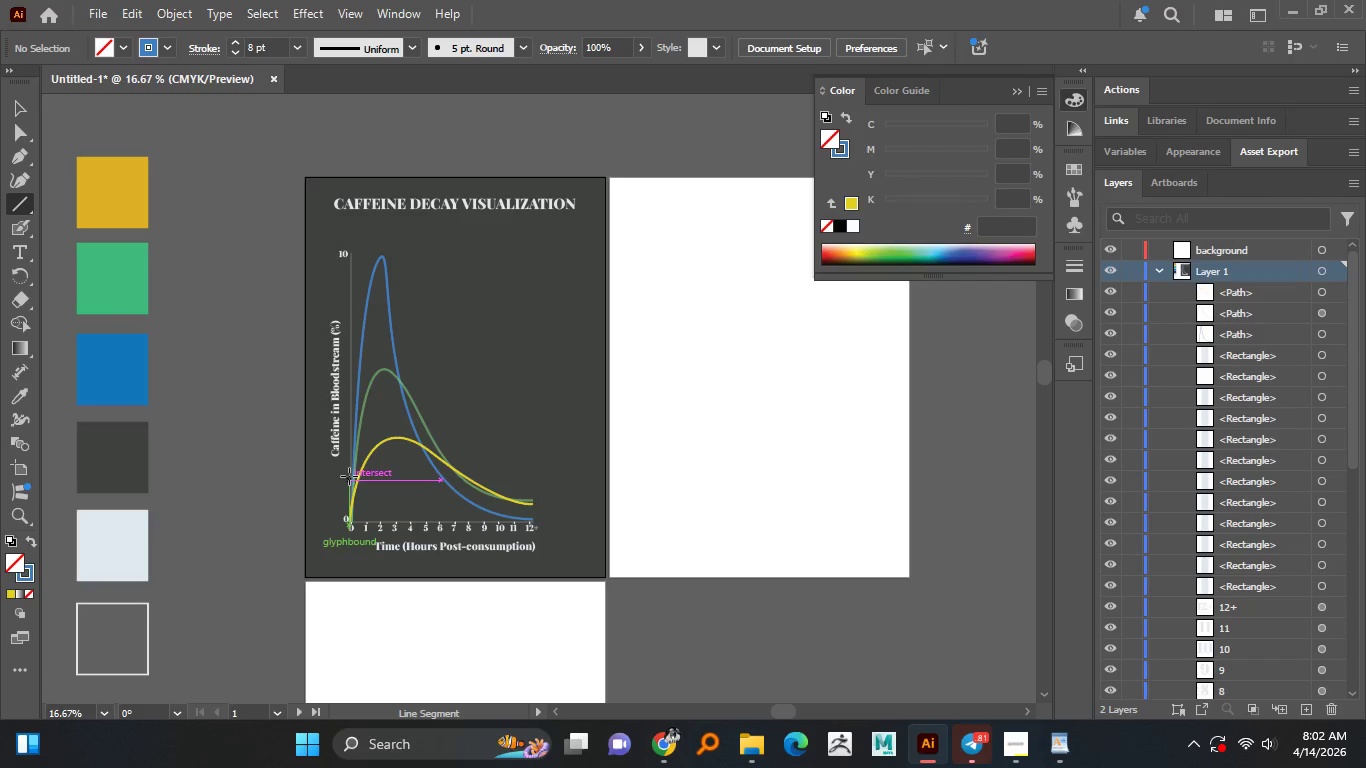 
wait(6.42)
 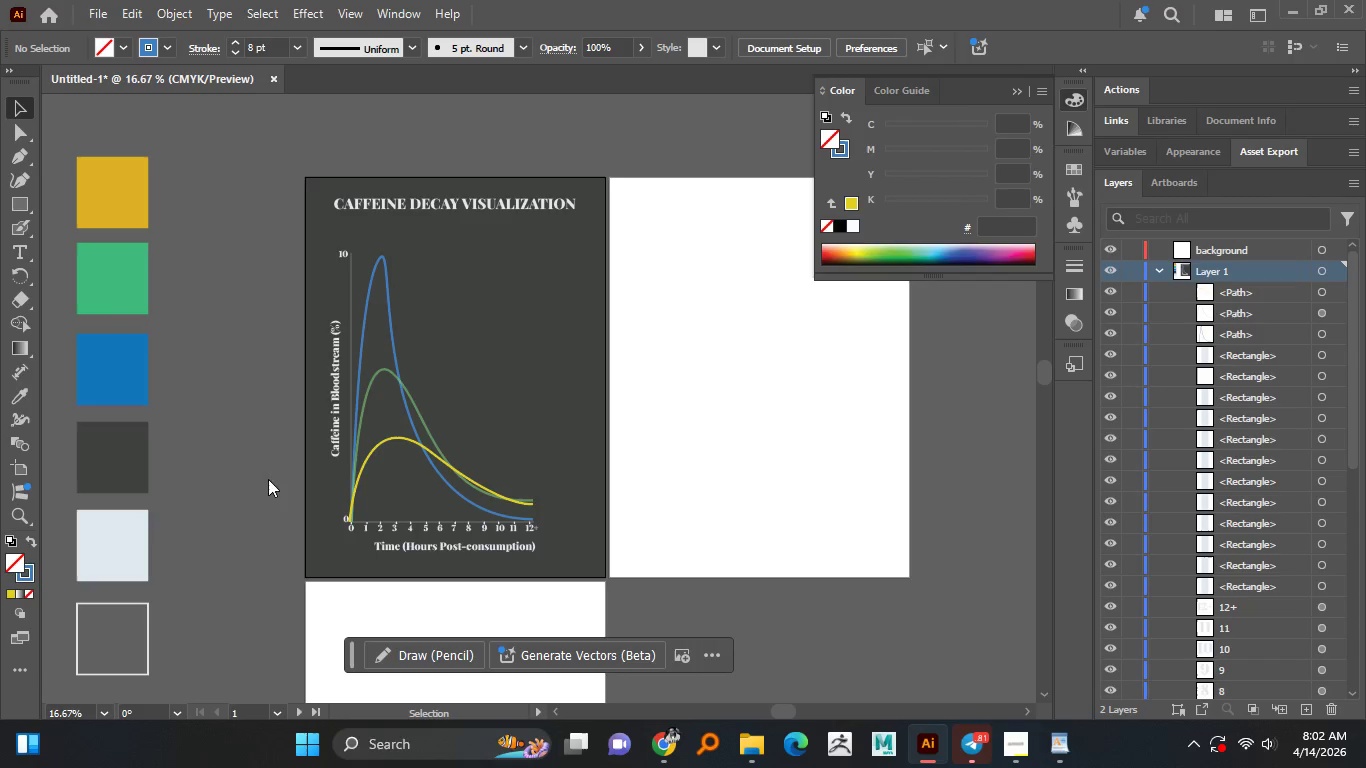 
left_click_drag(start_coordinate=[351, 474], to_coordinate=[532, 494])
 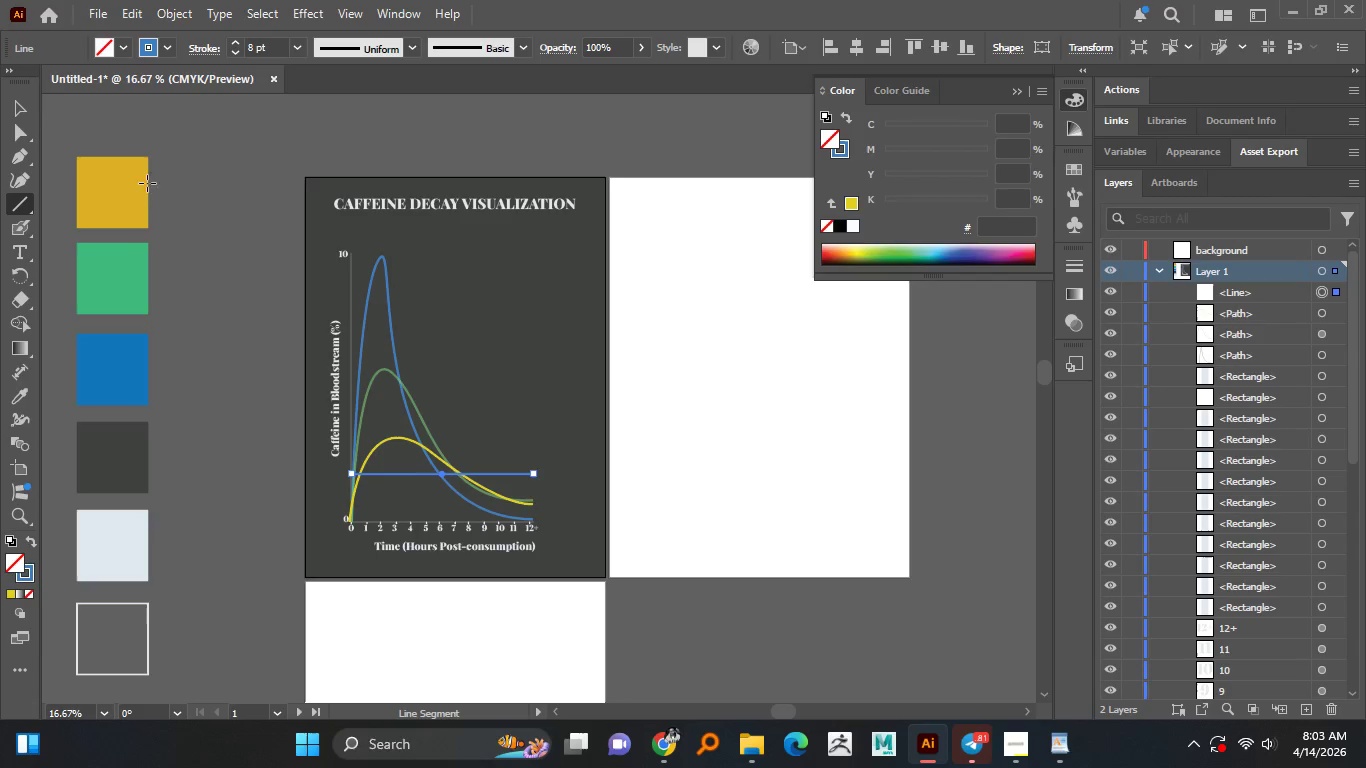 
hold_key(key=ShiftLeft, duration=1.5)
 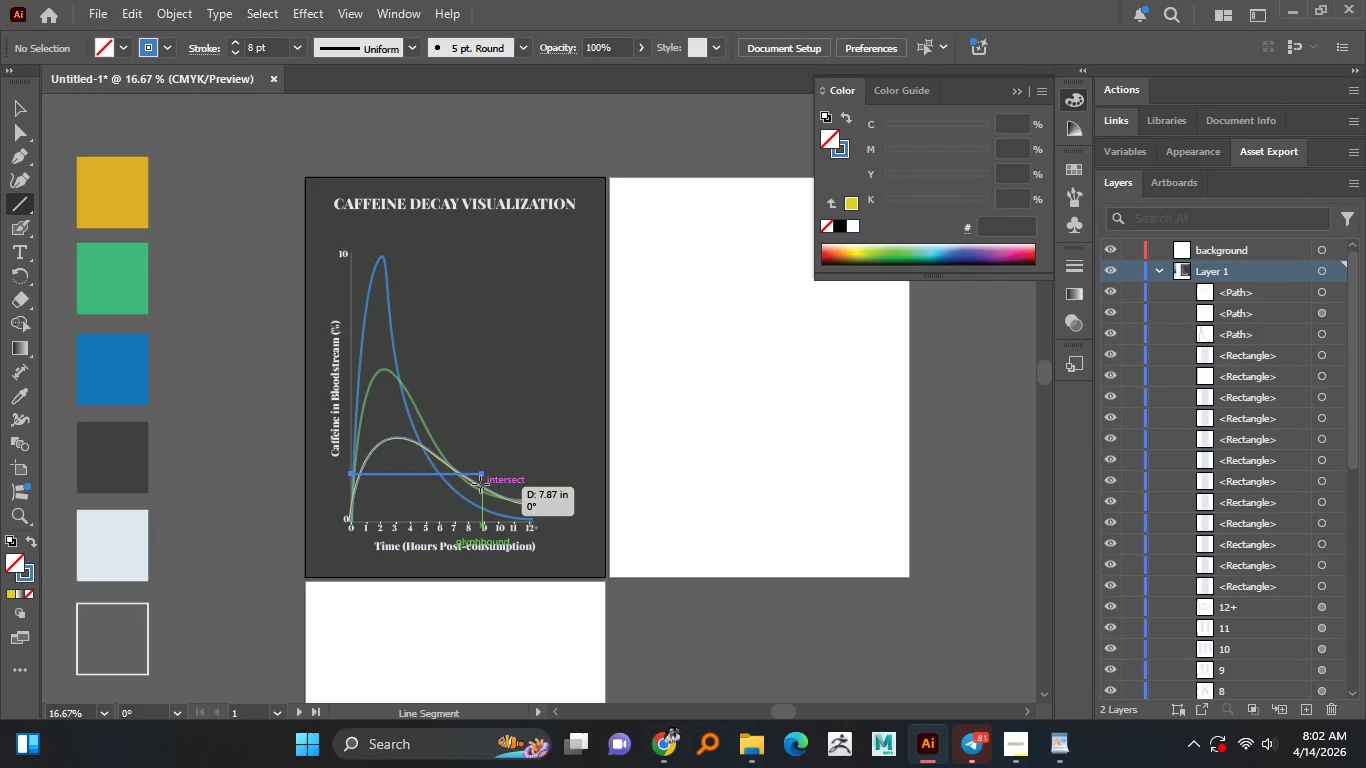 
hold_key(key=ShiftLeft, duration=1.5)
 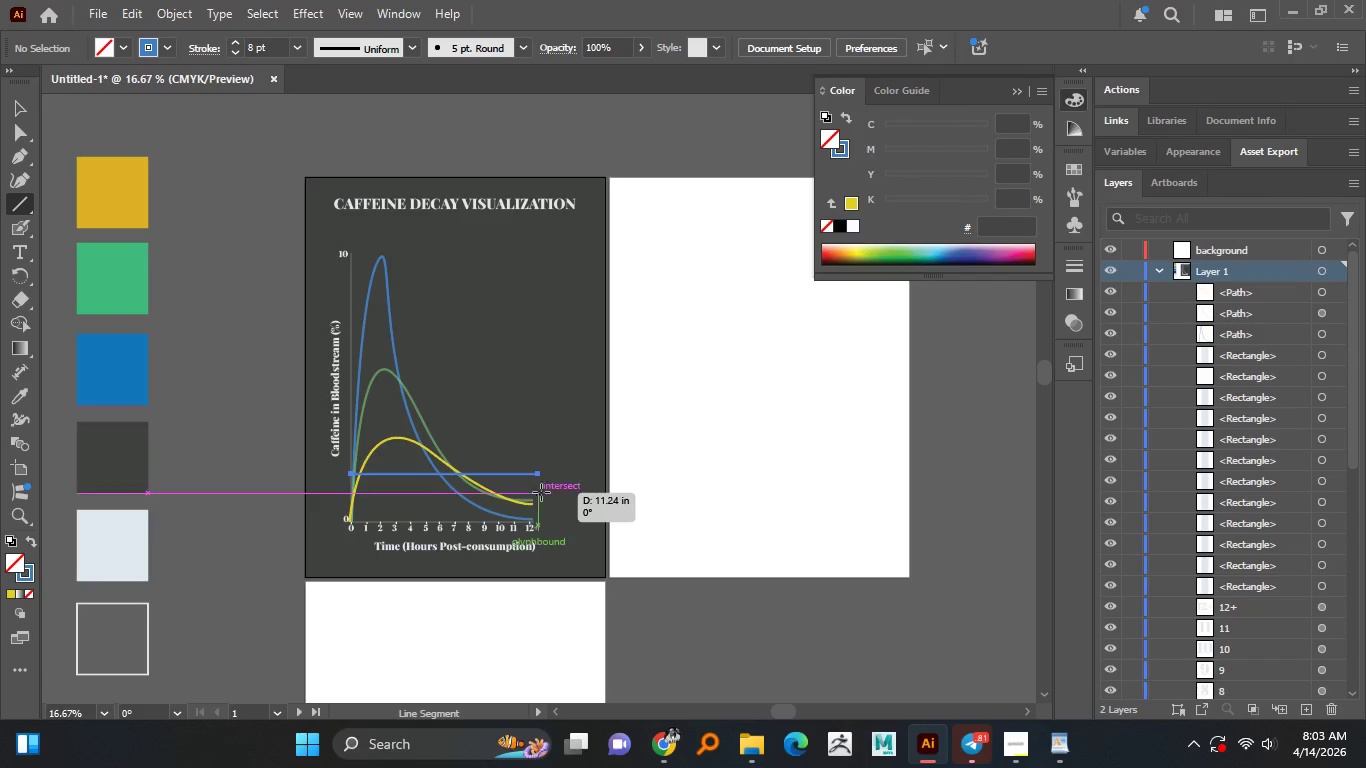 
hold_key(key=ShiftLeft, duration=1.5)
 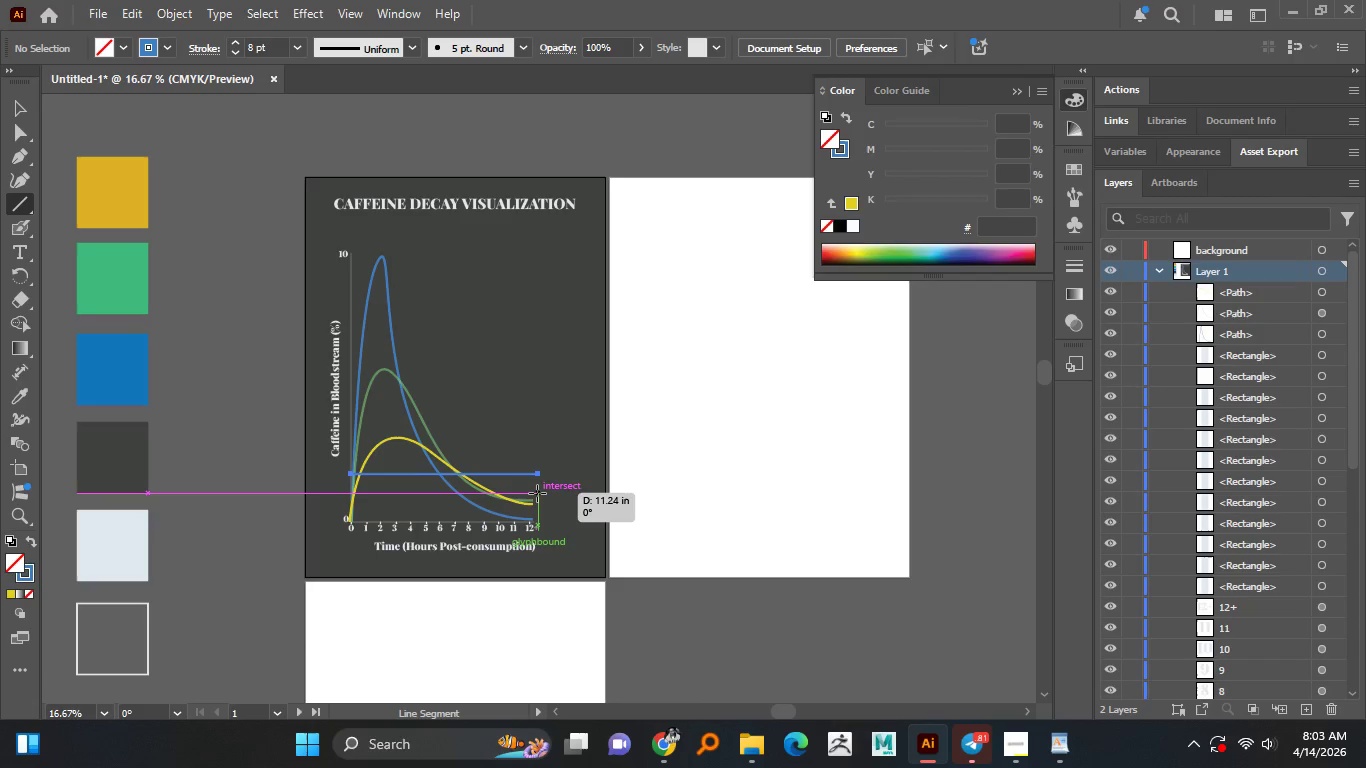 
hold_key(key=ShiftLeft, duration=1.5)
 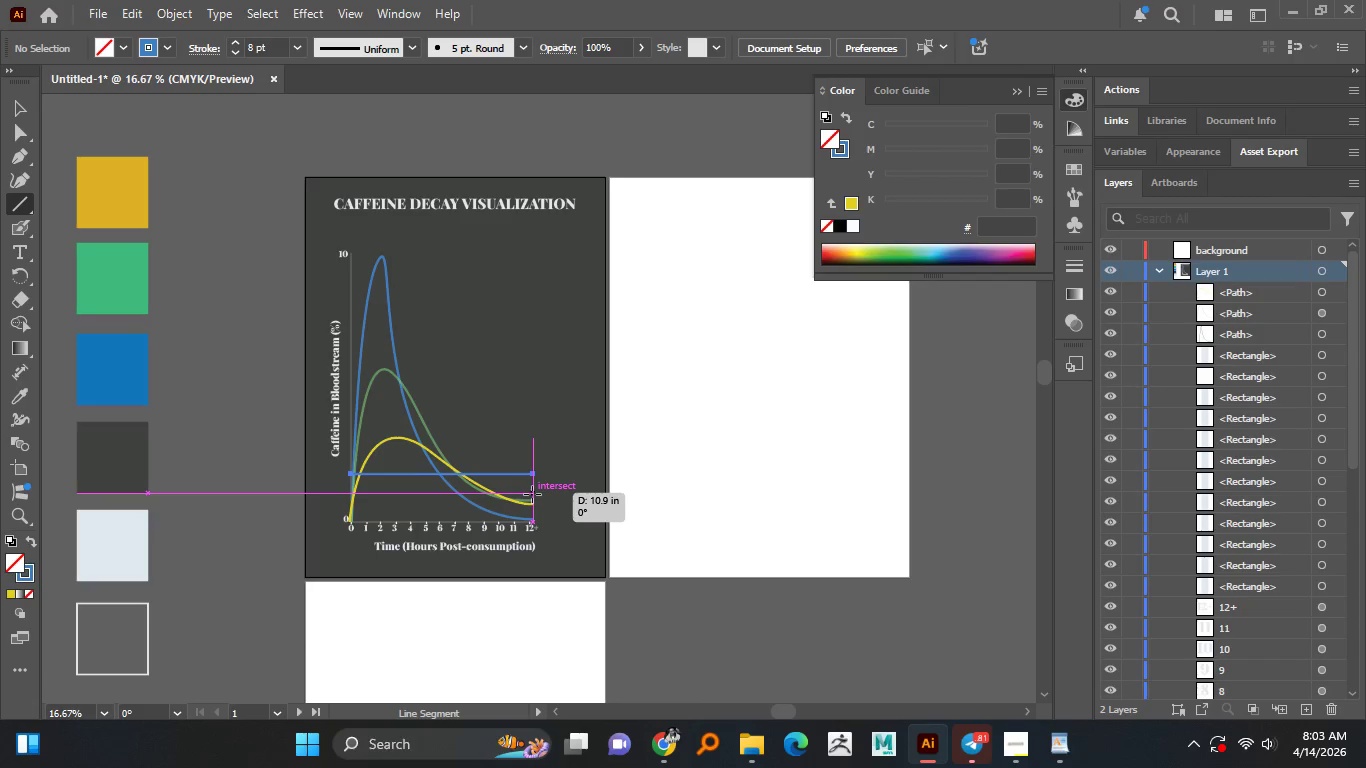 
hold_key(key=ShiftLeft, duration=1.19)
 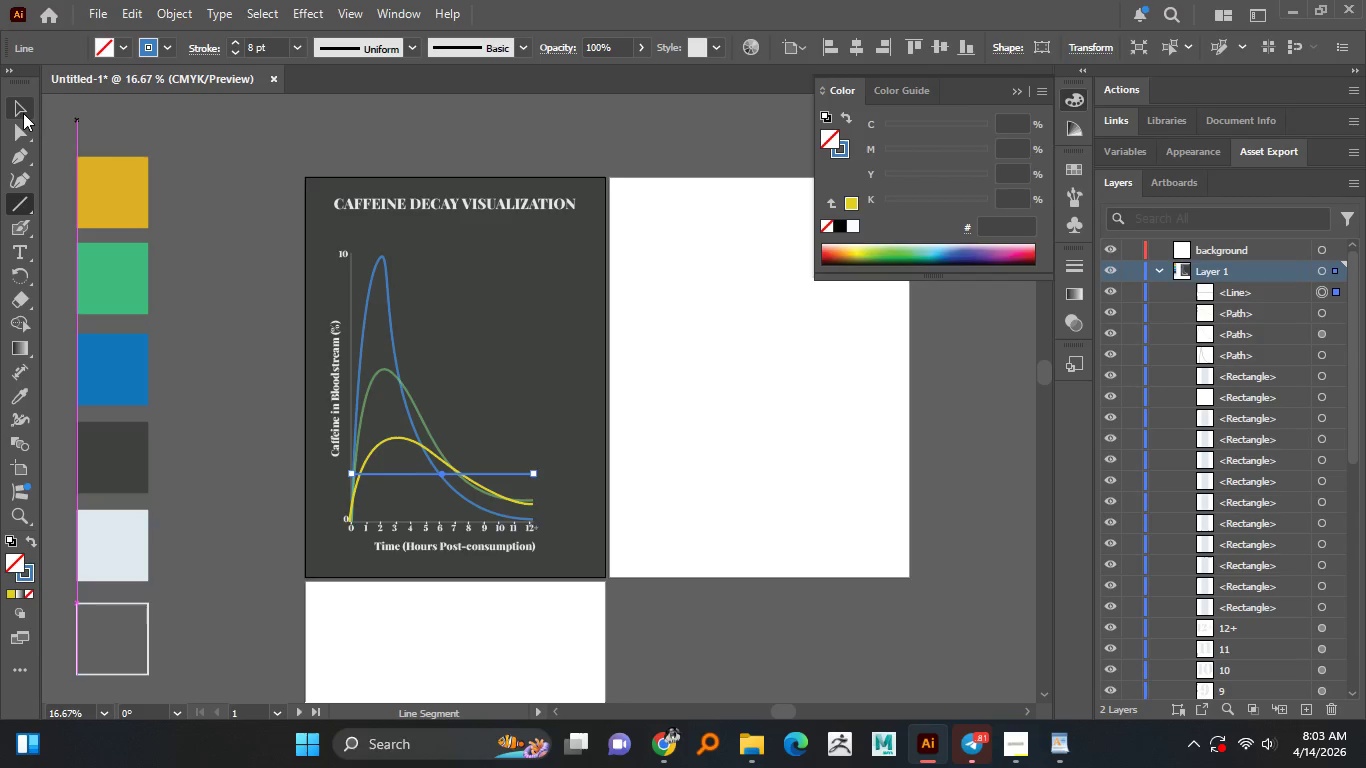 
left_click([23, 113])
 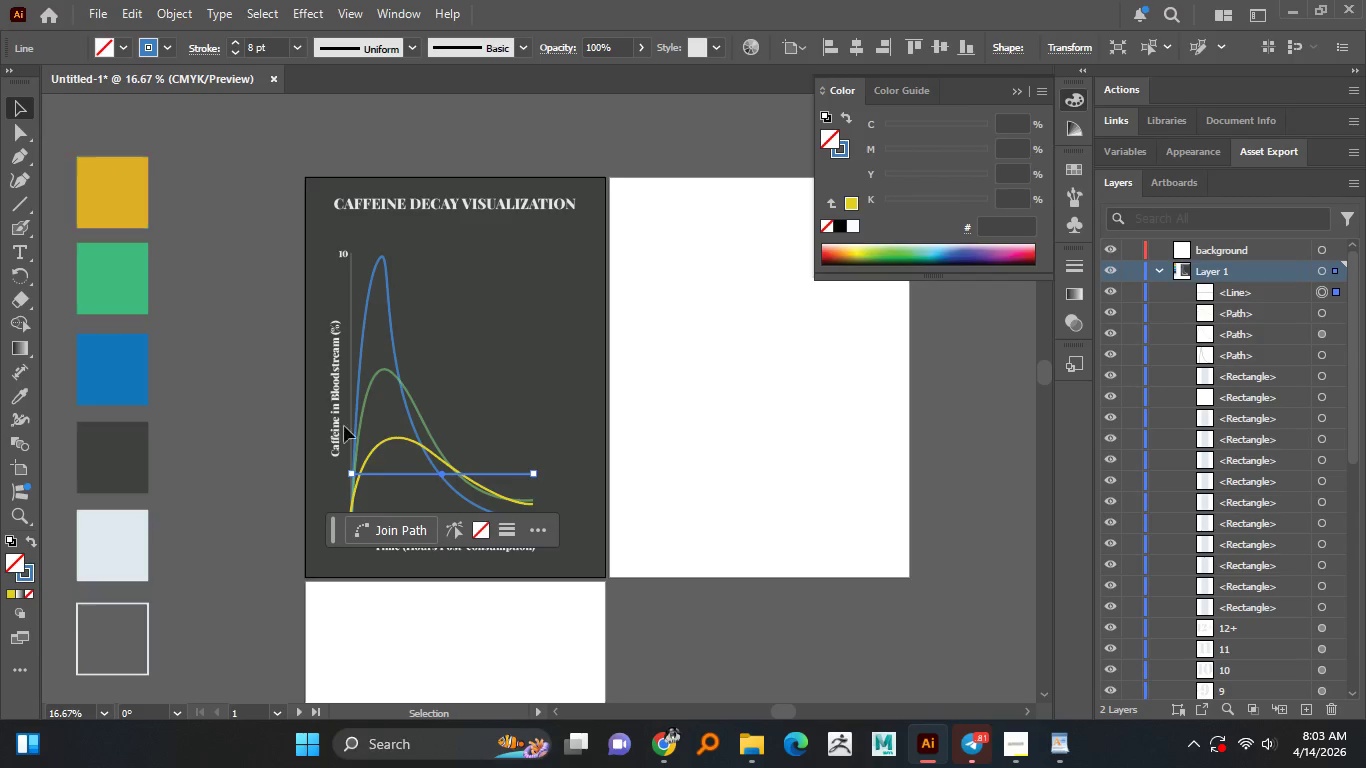 
hold_key(key=AltLeft, duration=1.5)
scroll: coordinate [441, 449], scroll_direction: up, amount: 3.0
 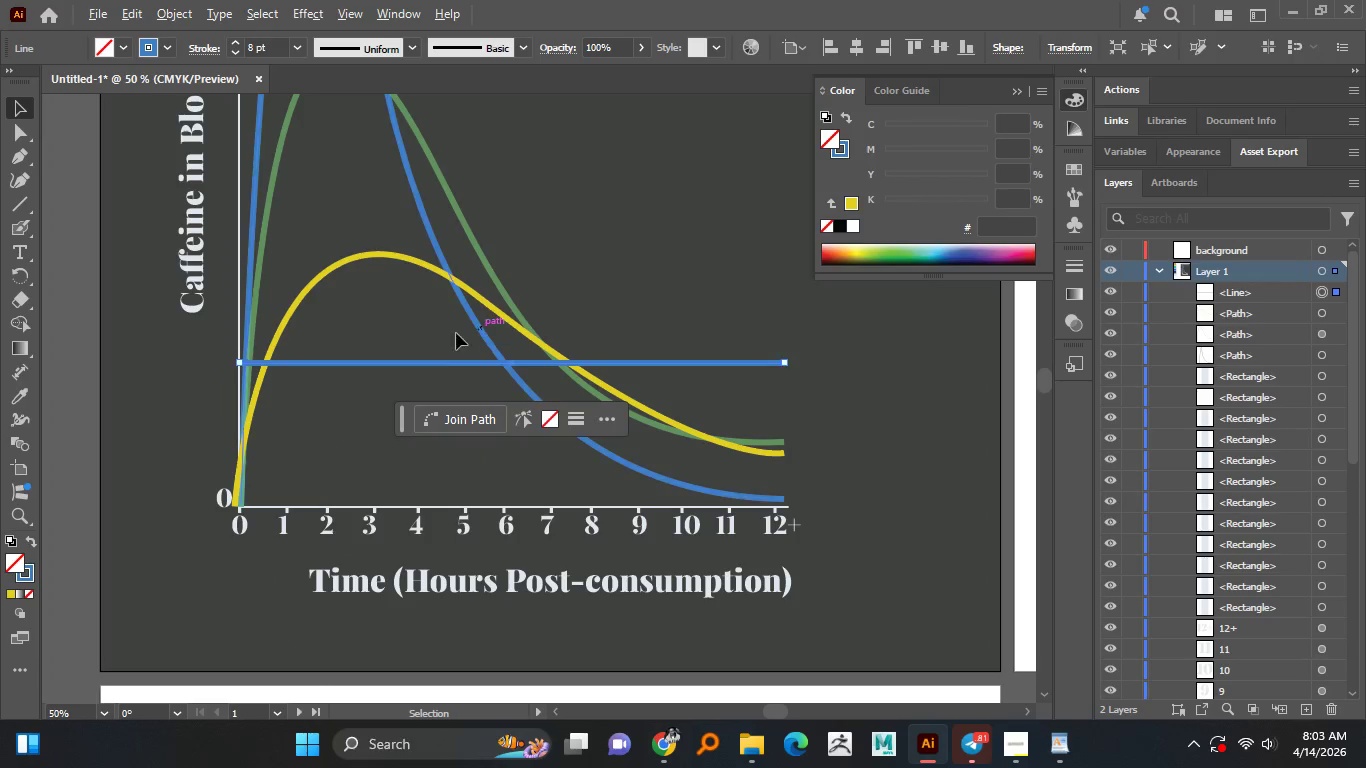 
key(Alt+AltLeft)
 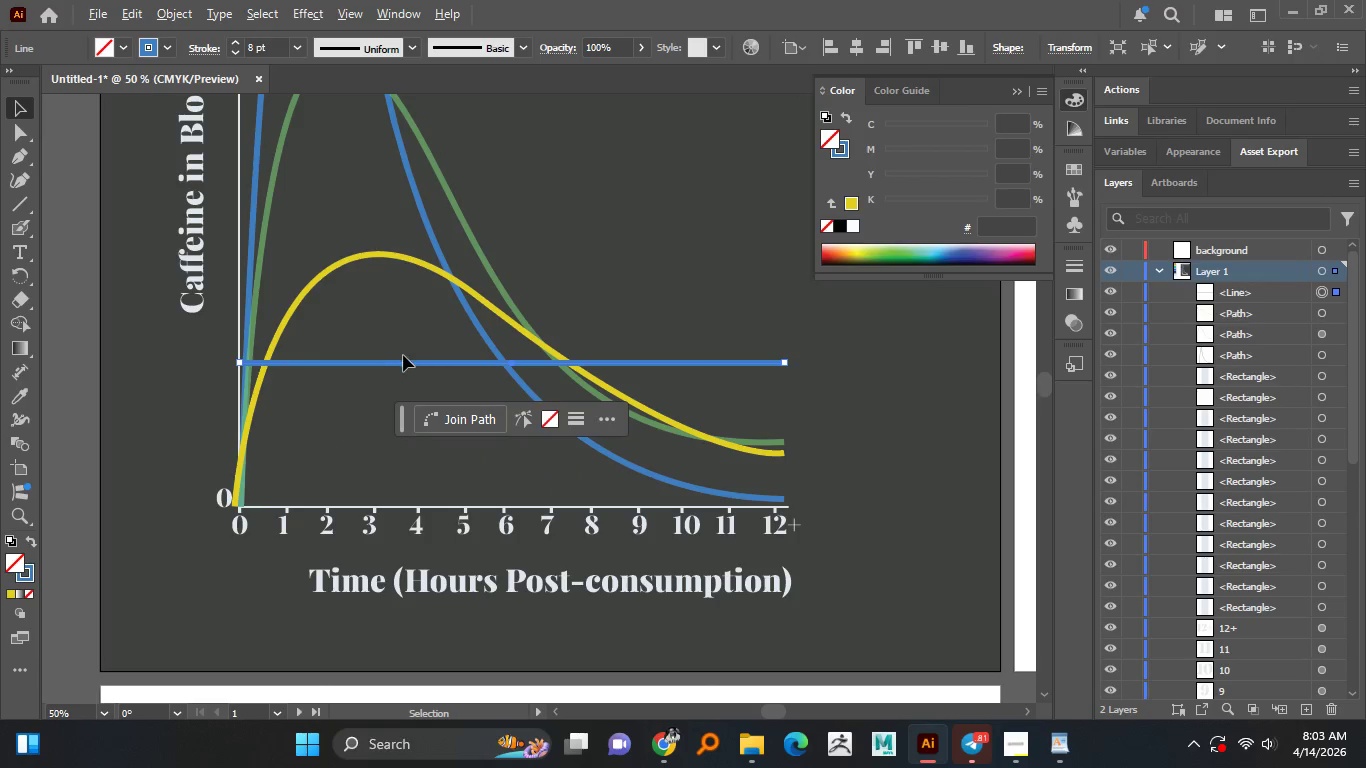 
key(Alt+AltLeft)
 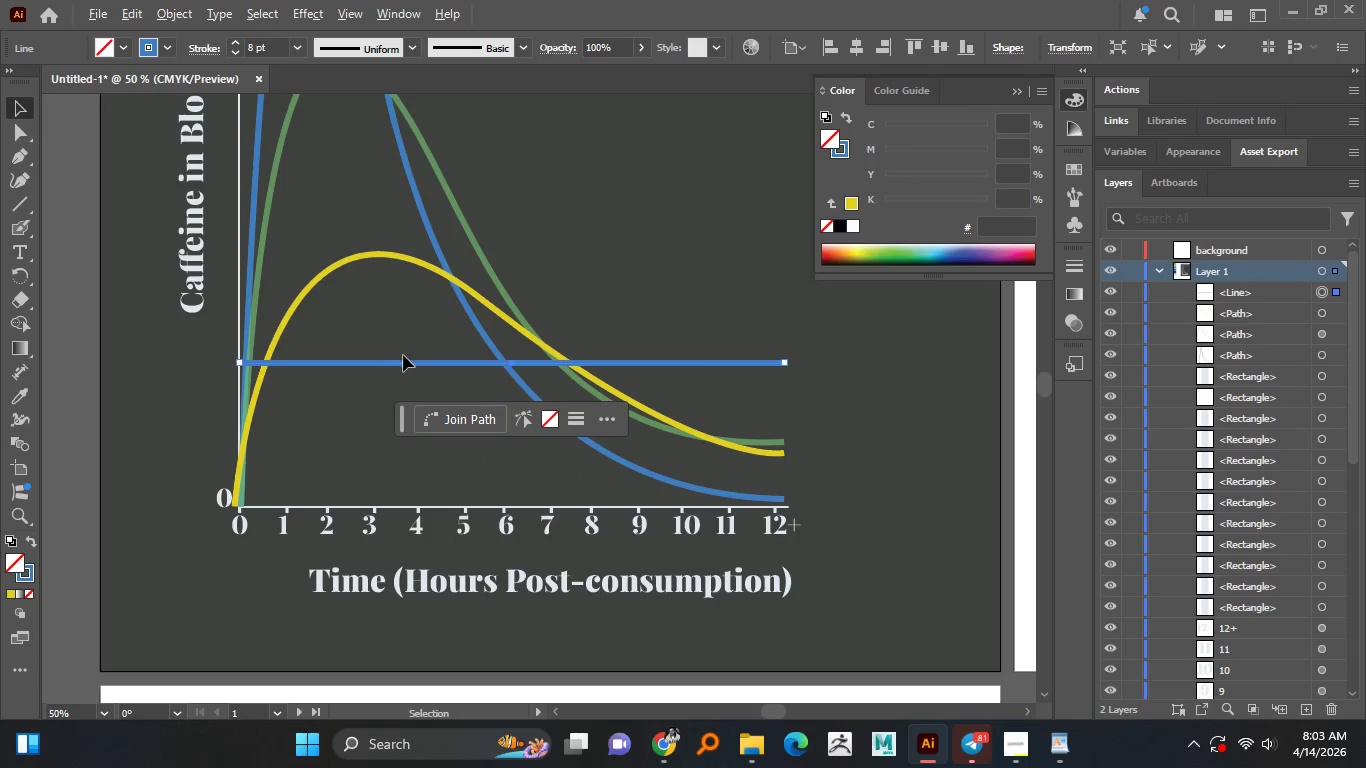 
key(Alt+AltLeft)
 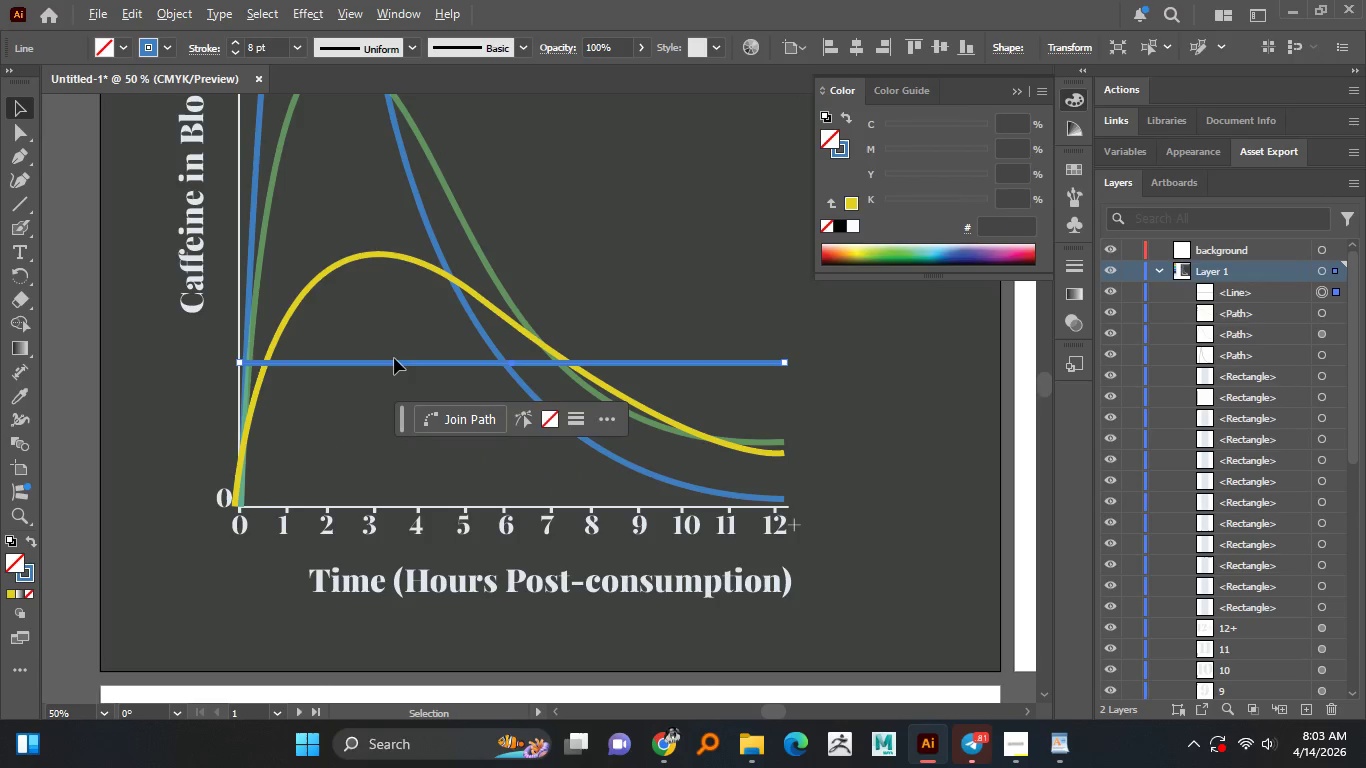 
key(Alt+AltLeft)
 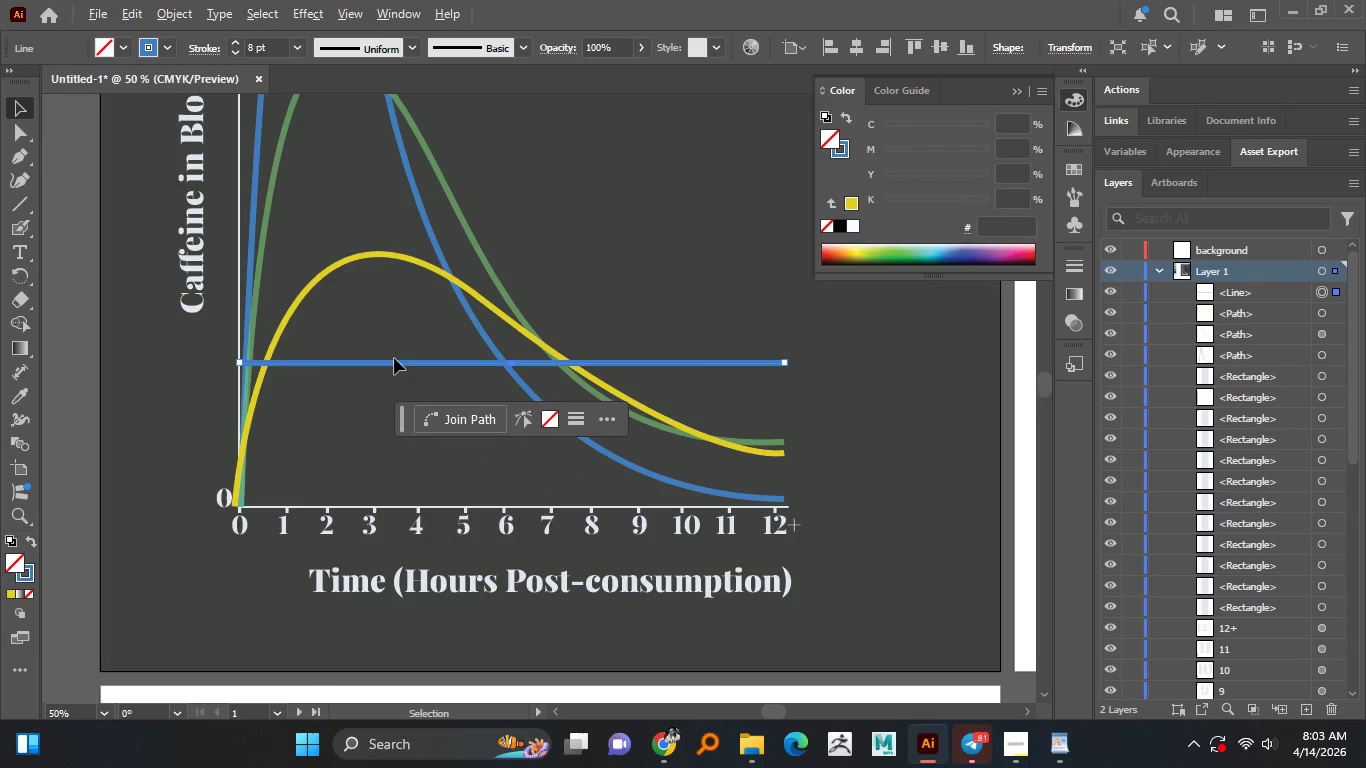 
key(Alt+AltLeft)
 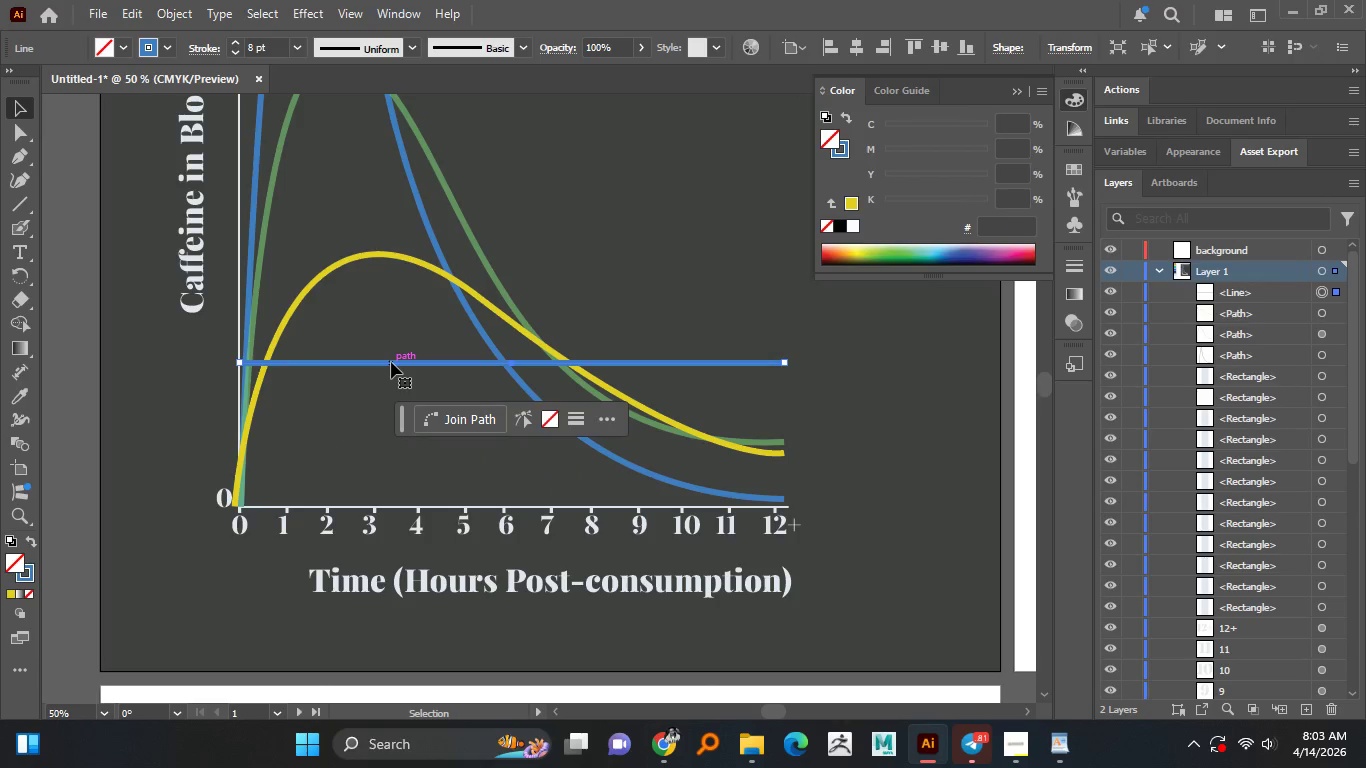 
left_click_drag(start_coordinate=[391, 362], to_coordinate=[396, 382])
 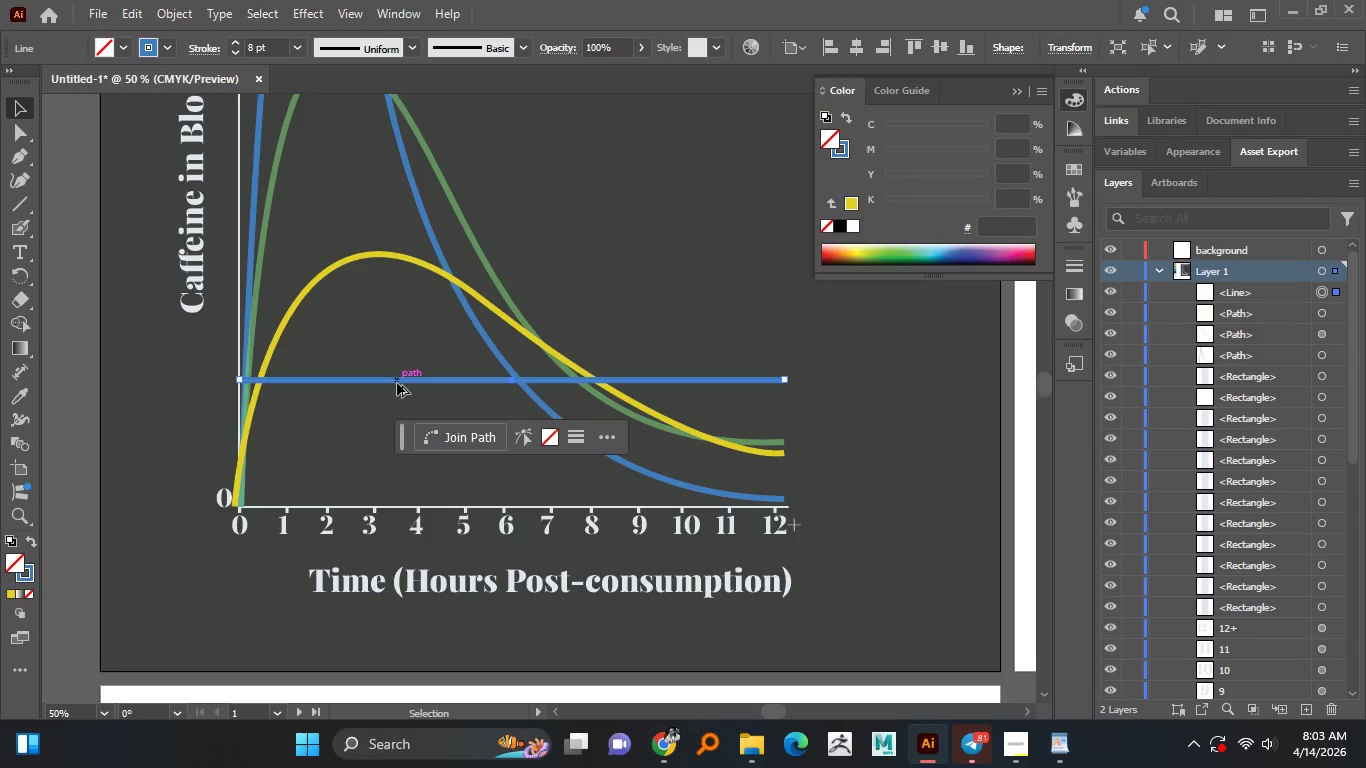 
hold_key(key=ShiftLeft, duration=1.52)
 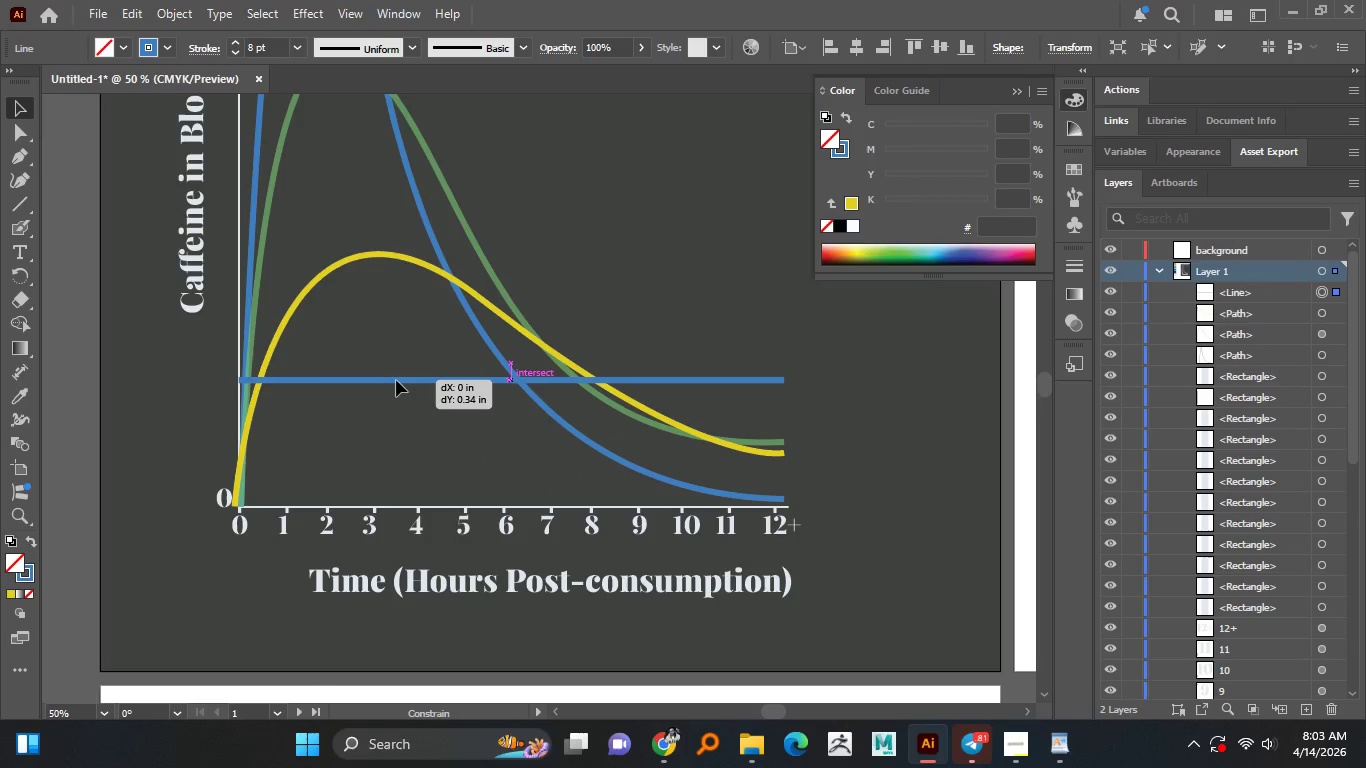 
hold_key(key=ShiftLeft, duration=1.51)
 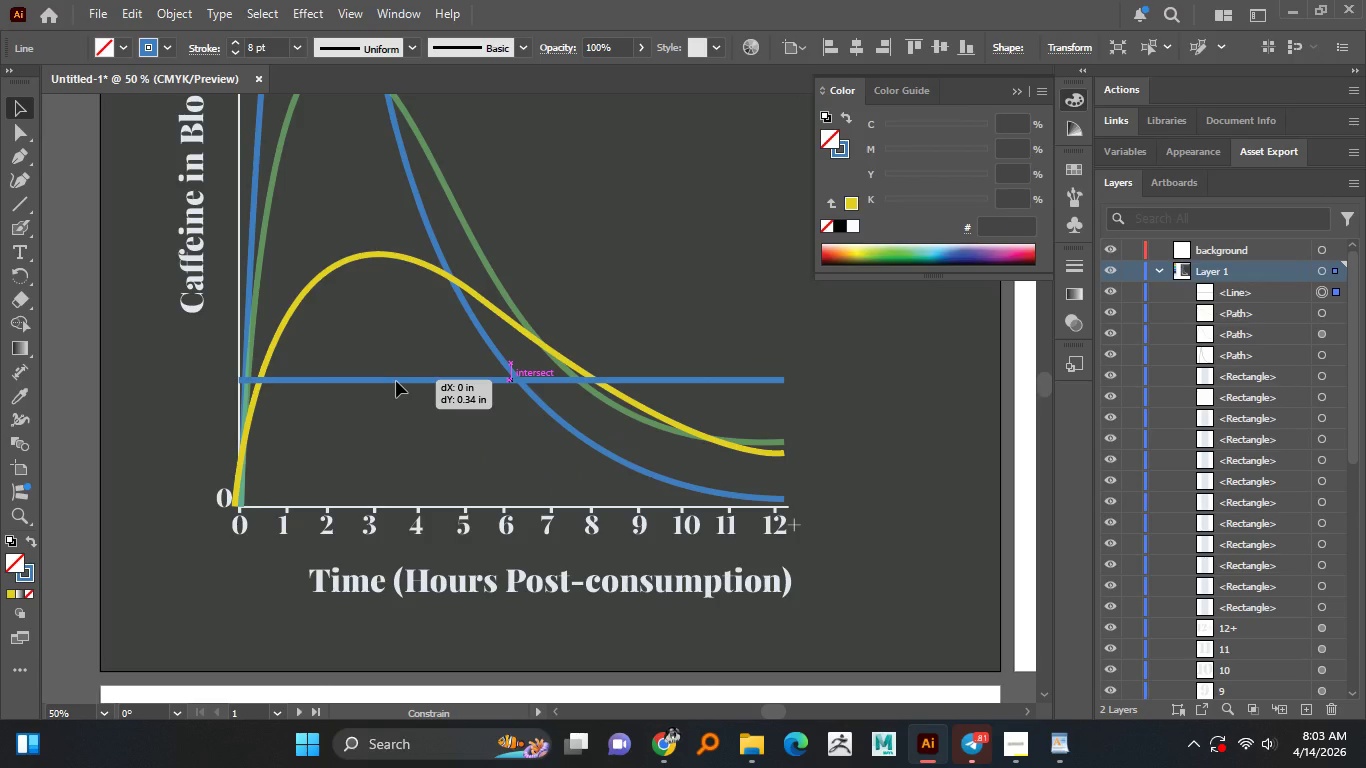 
hold_key(key=ShiftLeft, duration=1.5)
 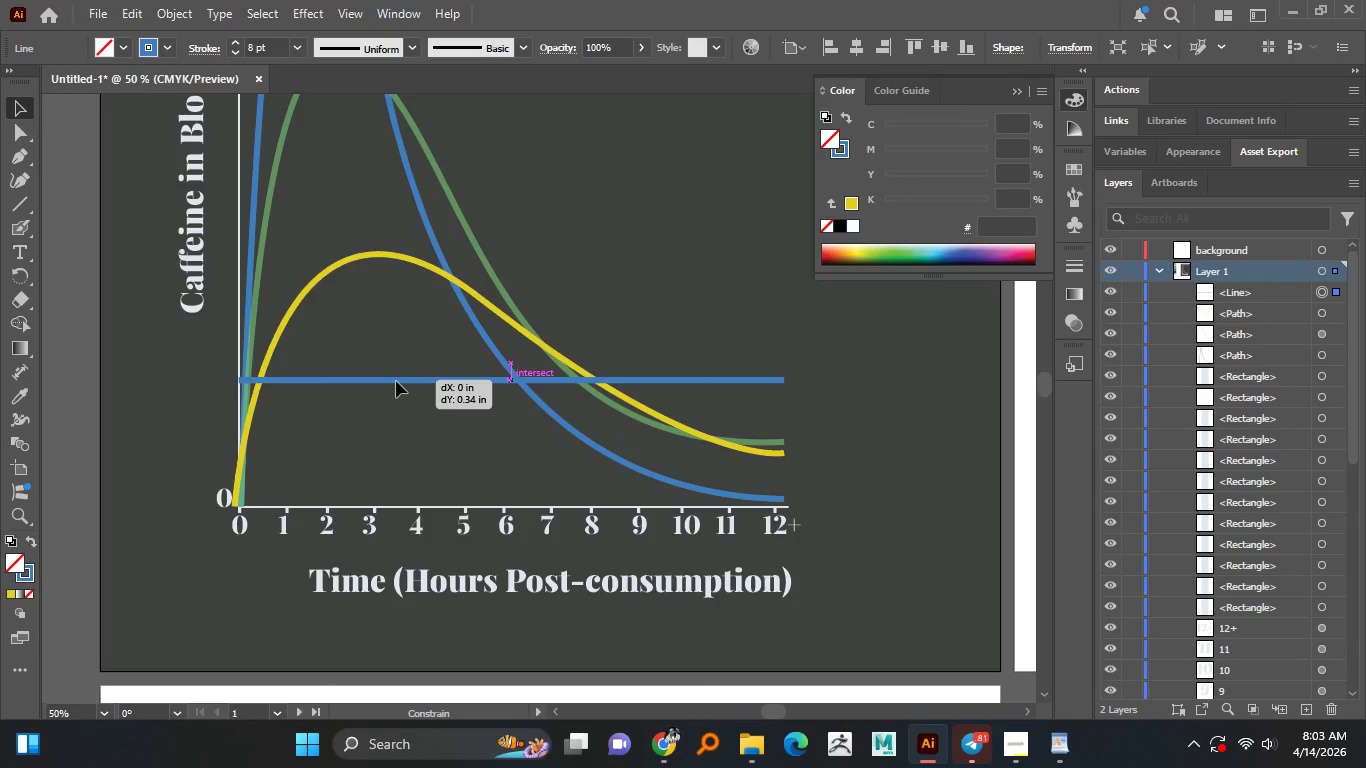 
hold_key(key=ShiftLeft, duration=1.5)
 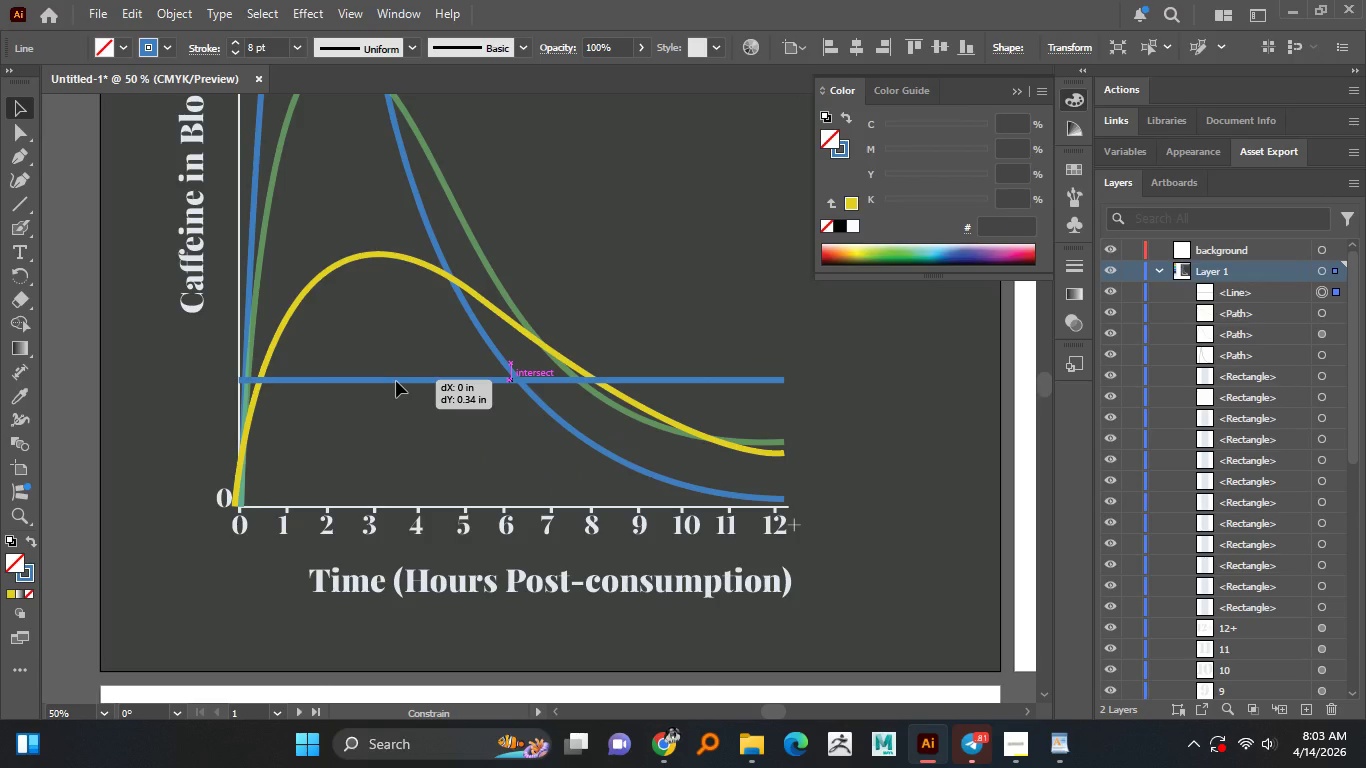 
hold_key(key=ShiftLeft, duration=1.5)
 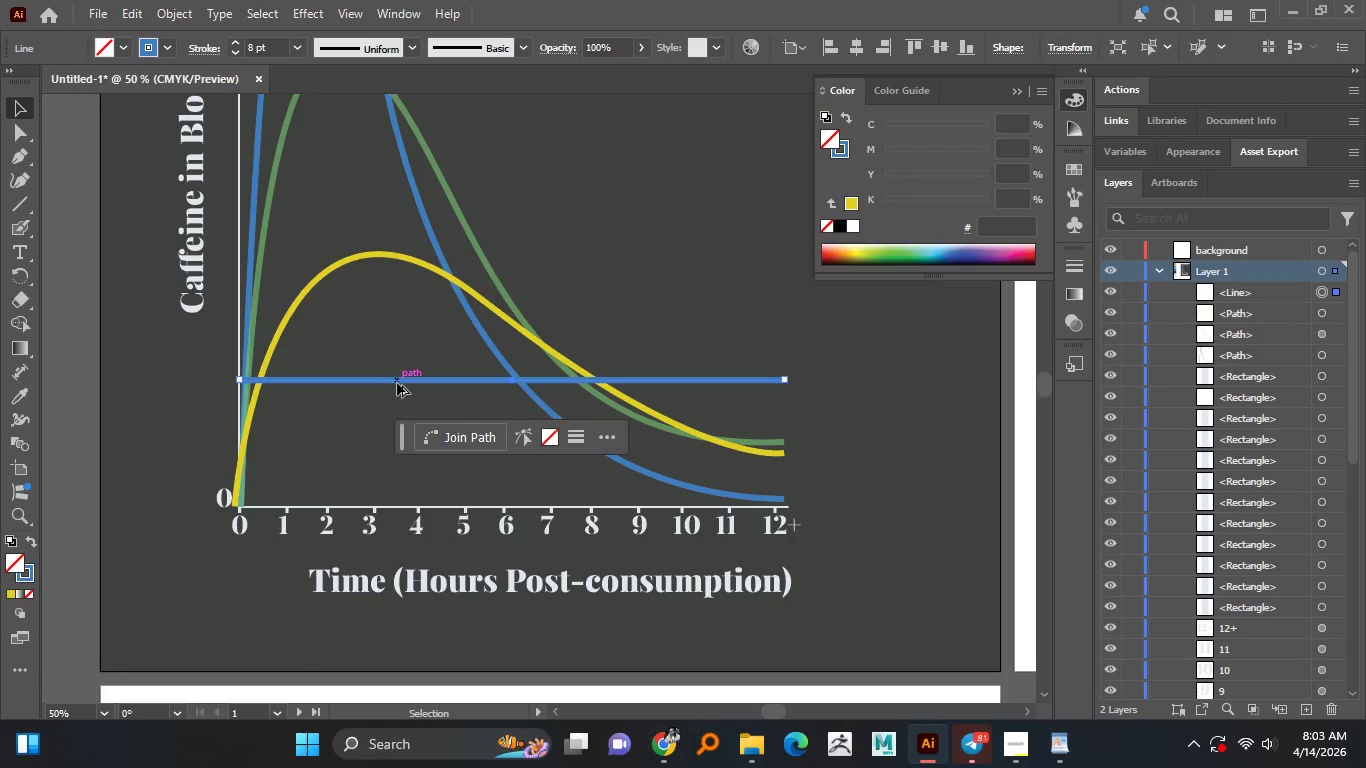 
hold_key(key=ShiftLeft, duration=0.34)
 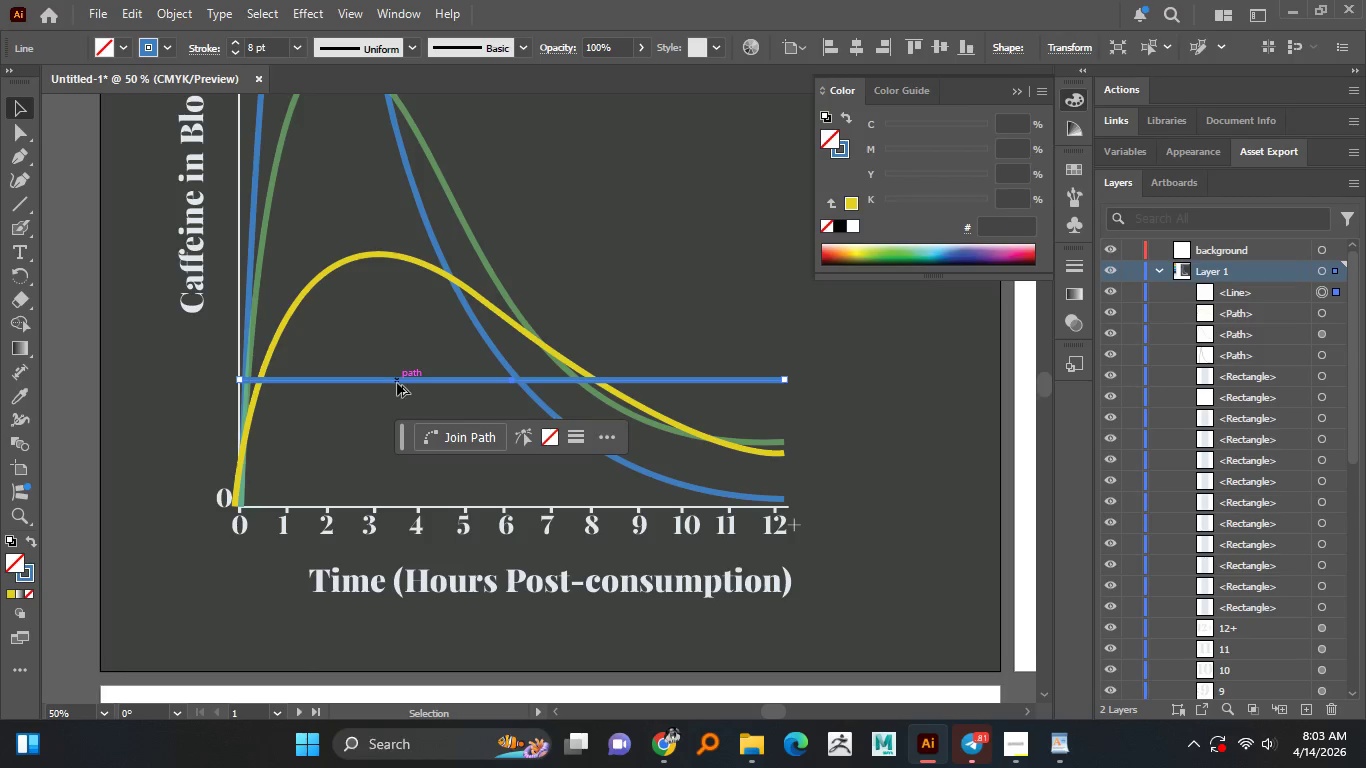 
hold_key(key=AltLeft, duration=0.94)
scroll: coordinate [397, 383], scroll_direction: down, amount: 2.0
 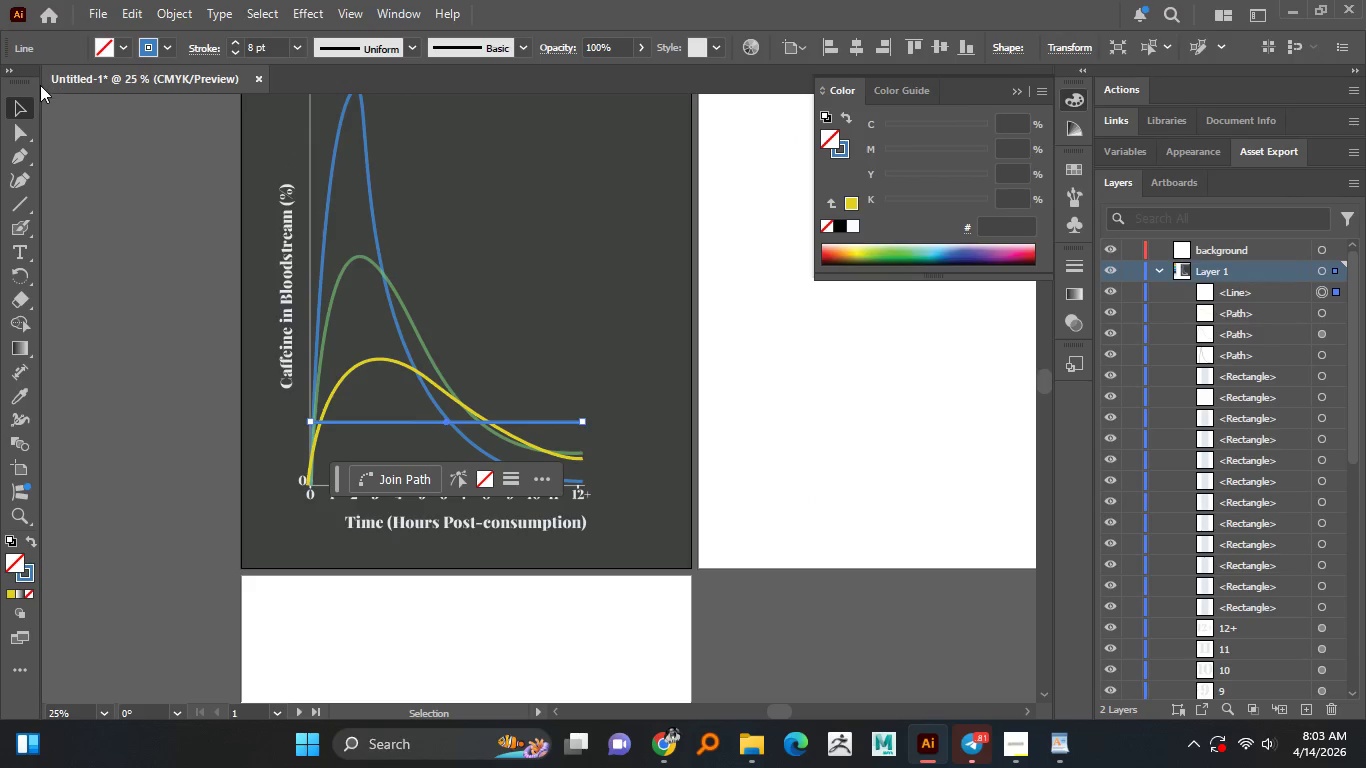 
left_click([88, 155])
 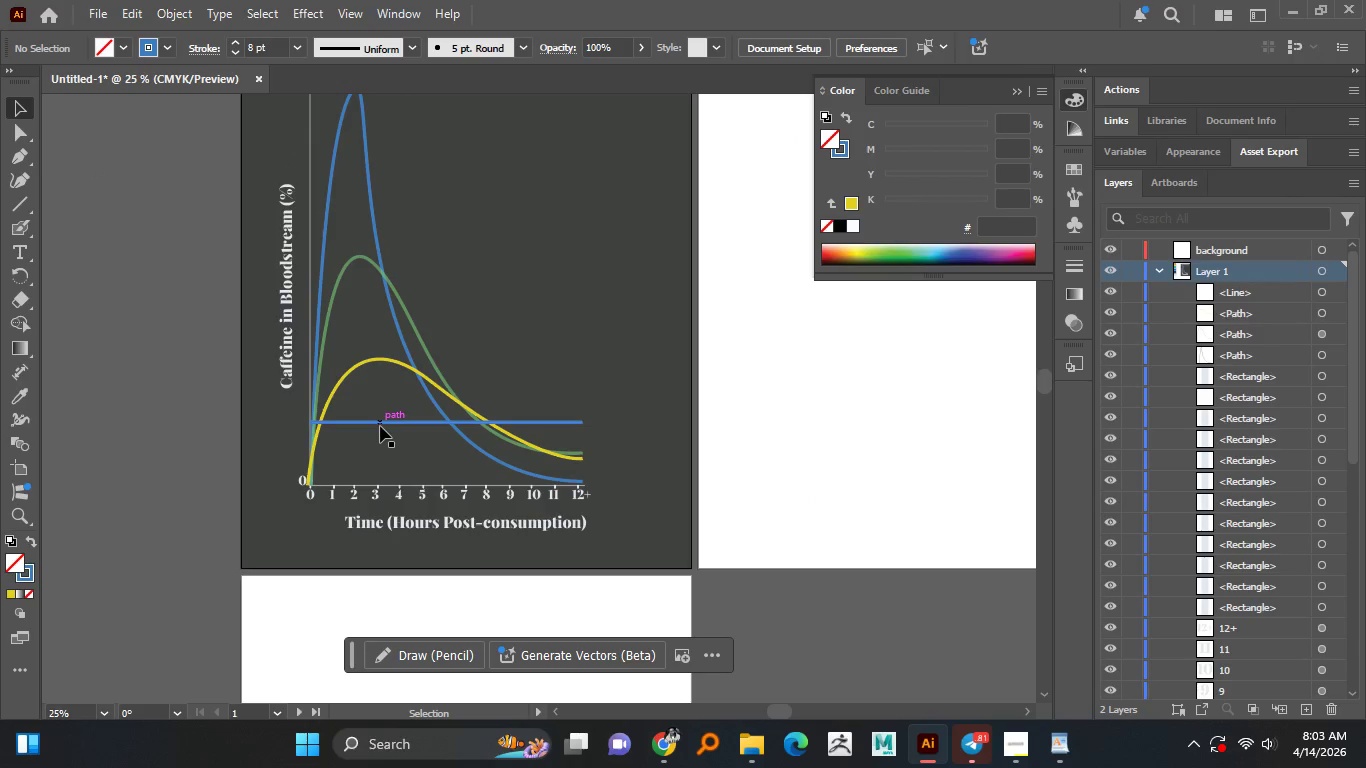 
left_click([379, 423])
 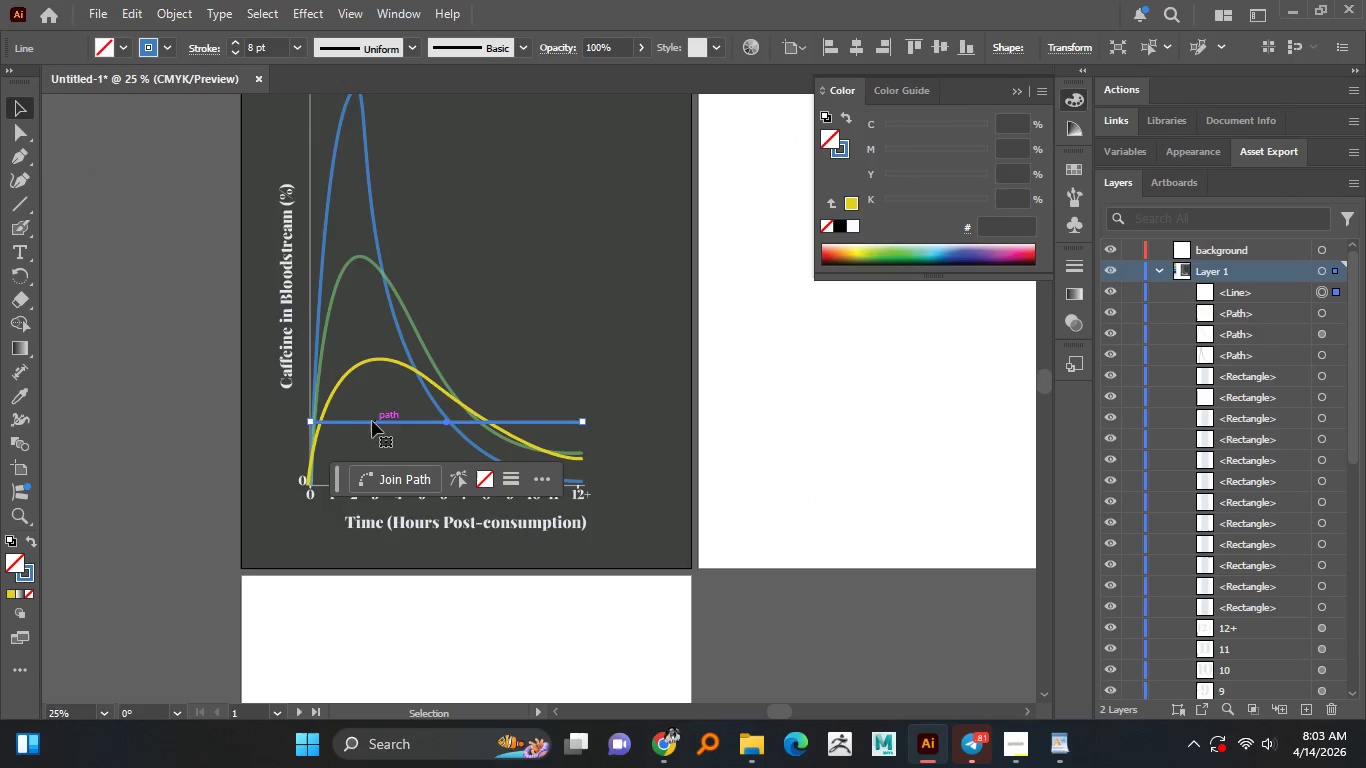 
hold_key(key=AltLeft, duration=1.3)
 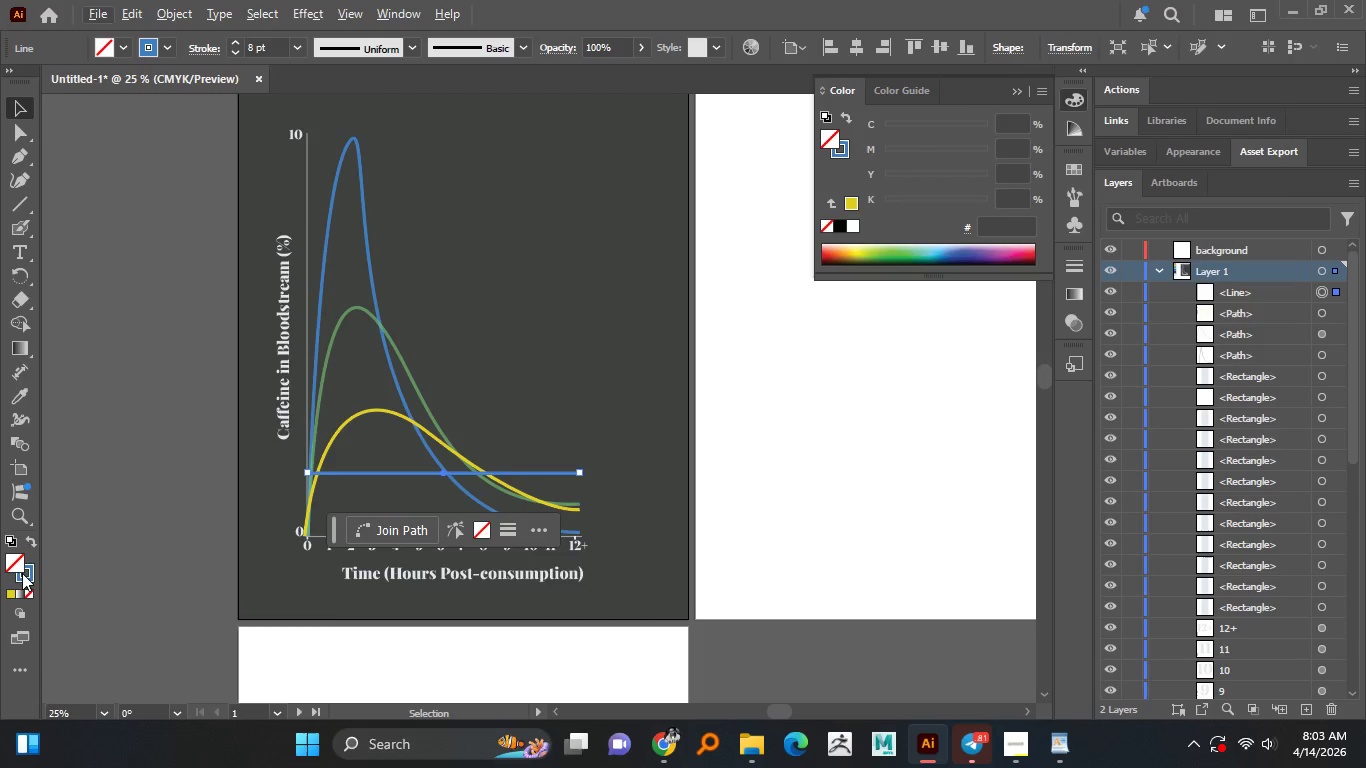 
double_click([30, 574])
 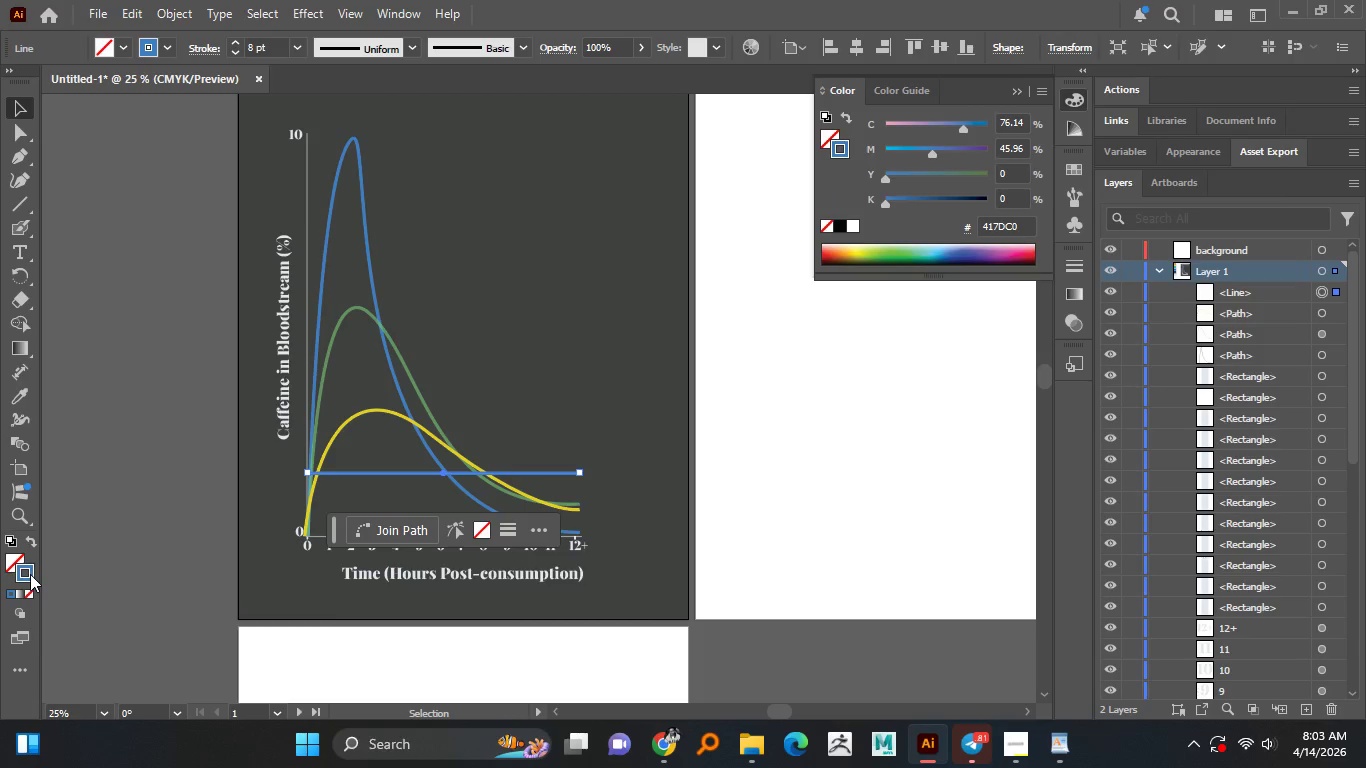 
triple_click([30, 574])
 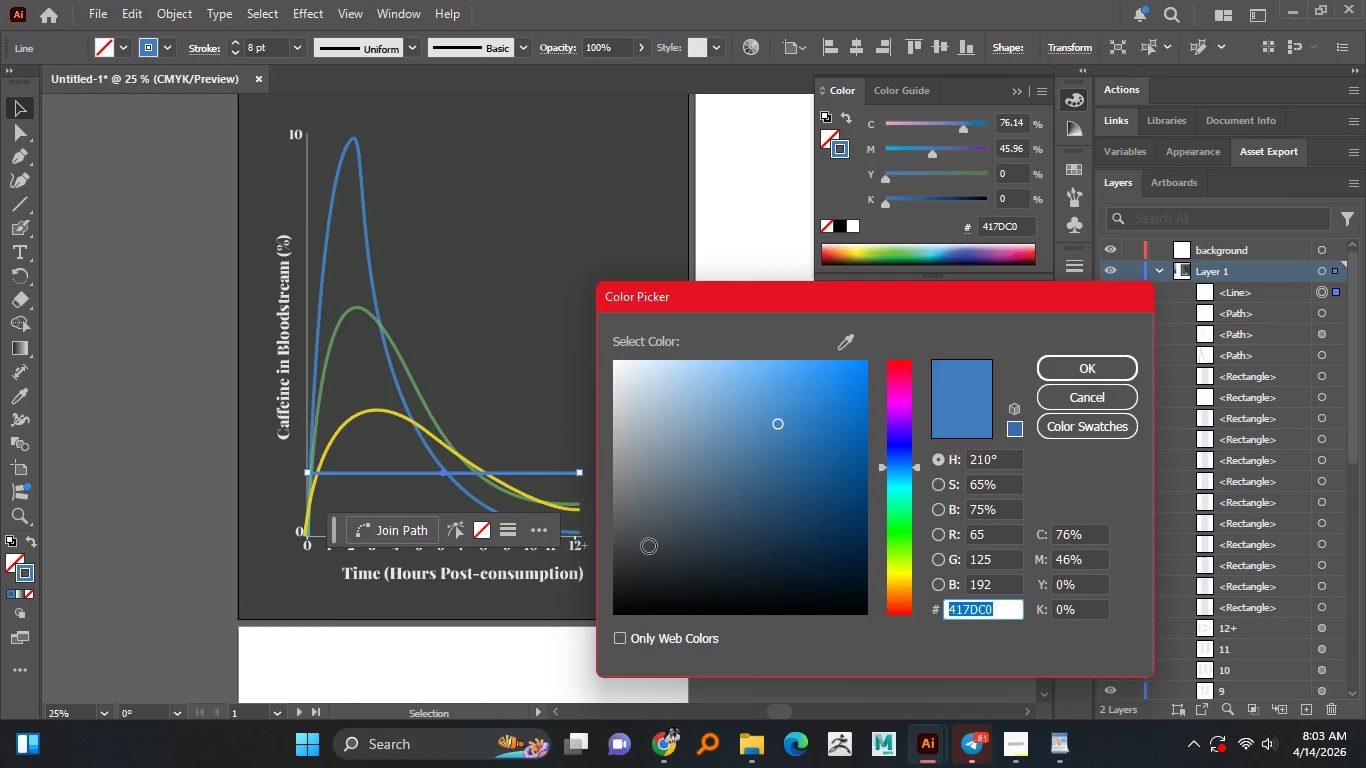 
left_click_drag(start_coordinate=[645, 548], to_coordinate=[596, 649])
 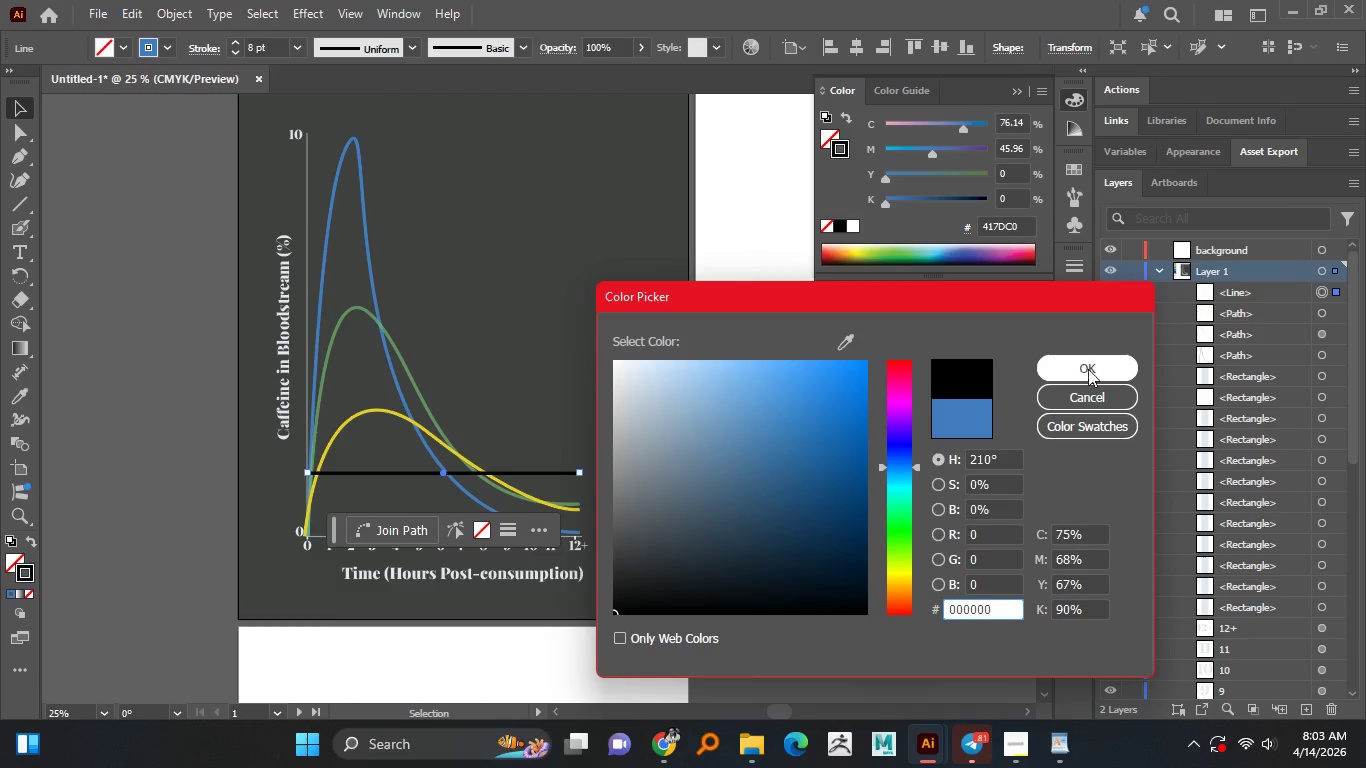 
left_click([1095, 371])
 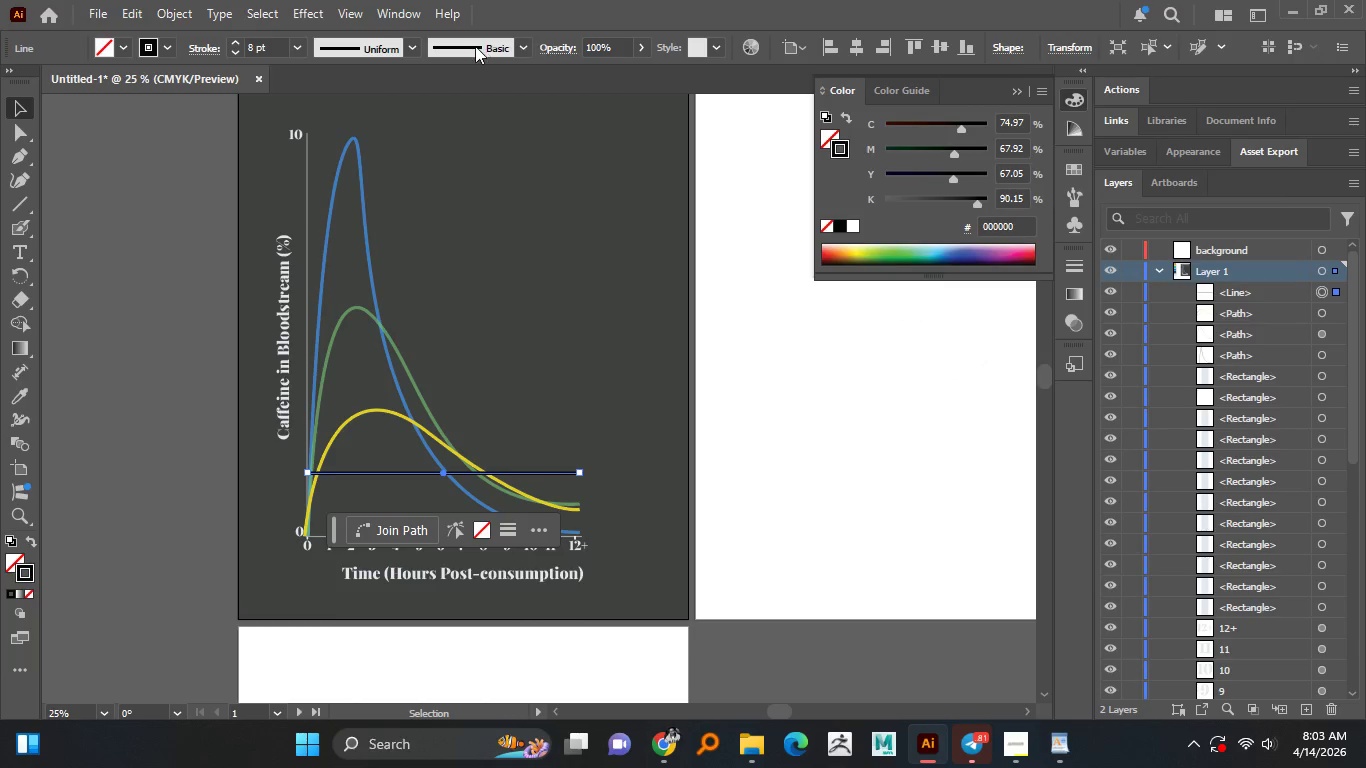 
left_click([490, 45])
 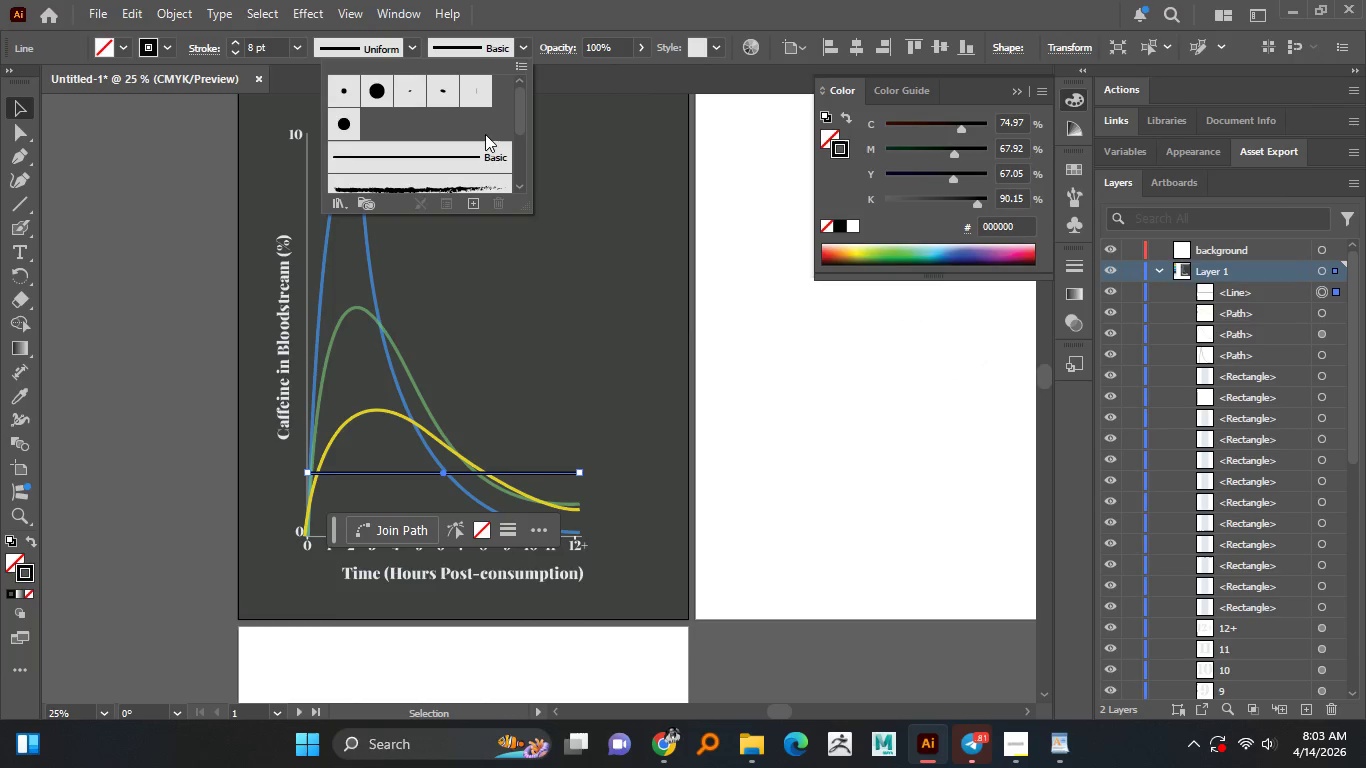 
scroll: coordinate [480, 154], scroll_direction: down, amount: 3.0
 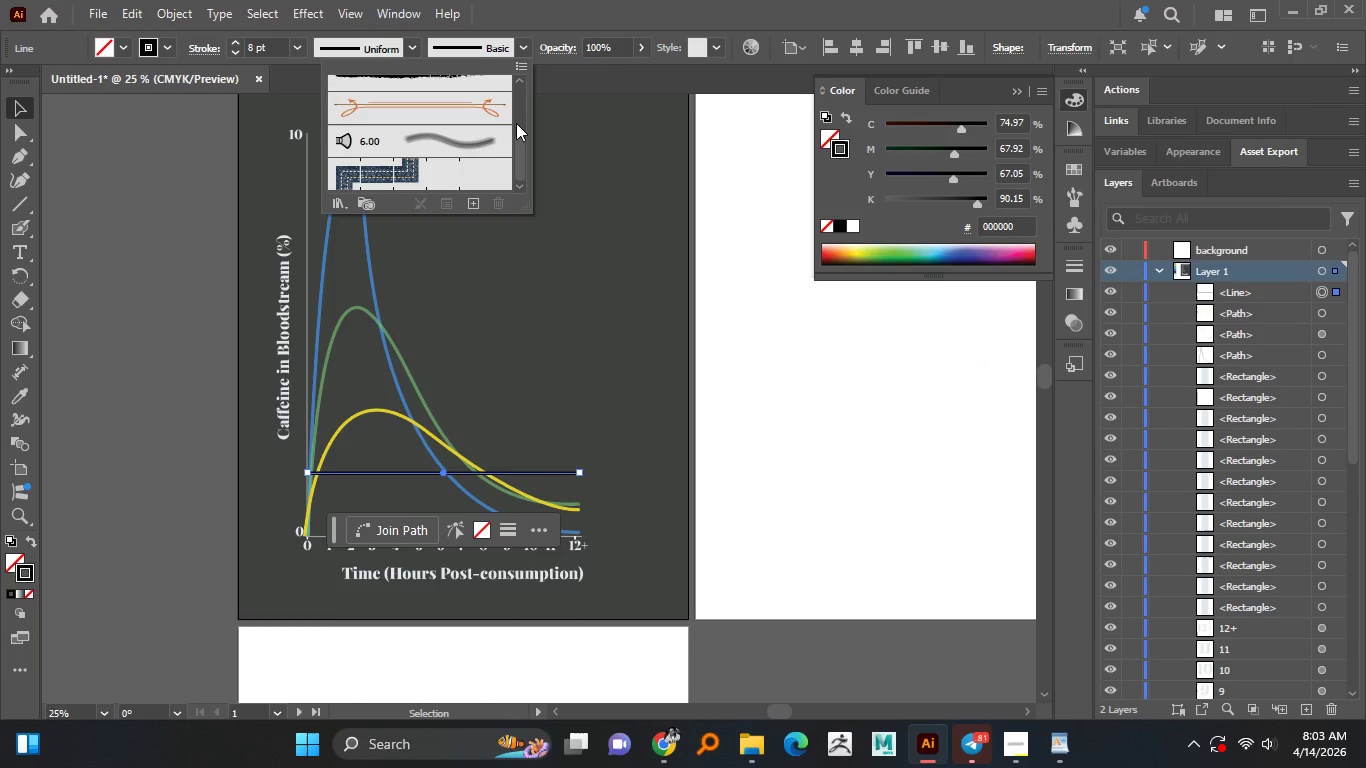 
scroll: coordinate [498, 146], scroll_direction: none, amount: 0.0
 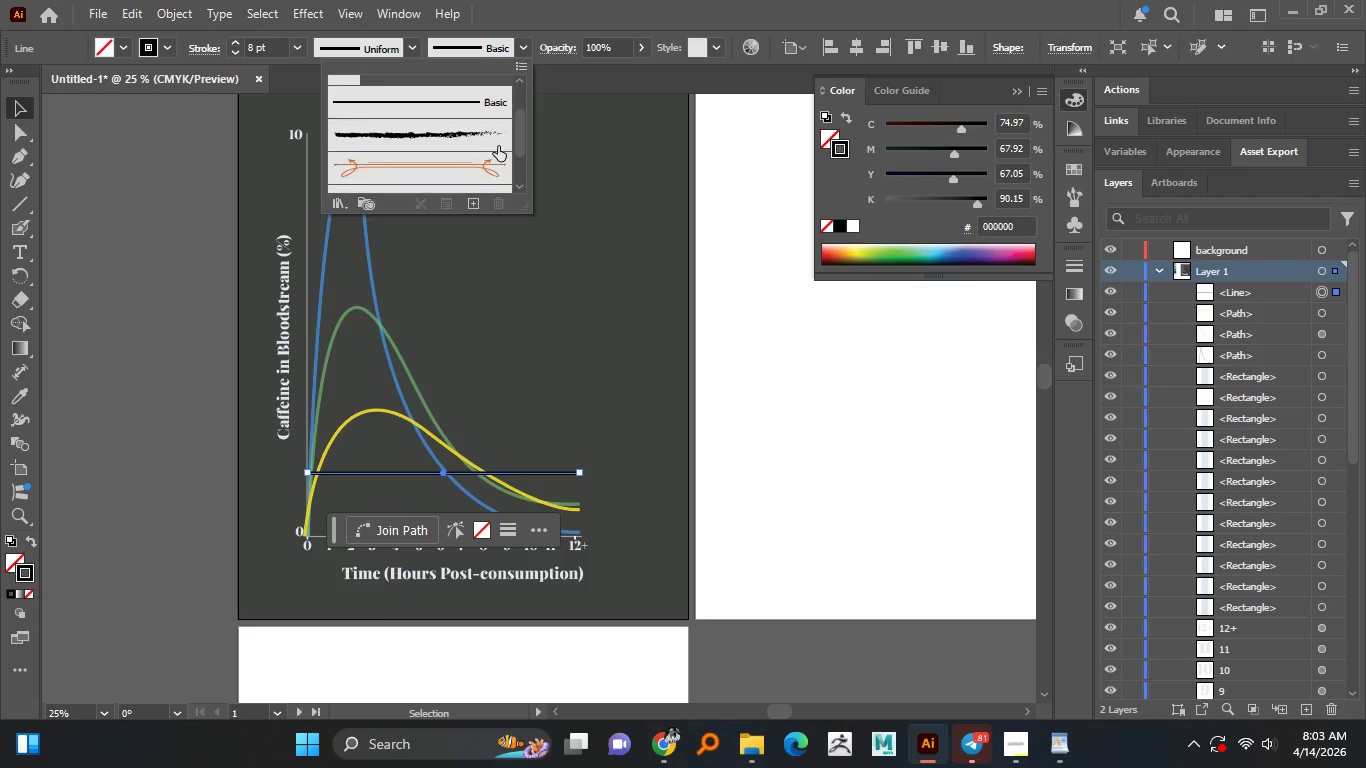 
scroll: coordinate [498, 146], scroll_direction: up, amount: 3.0
 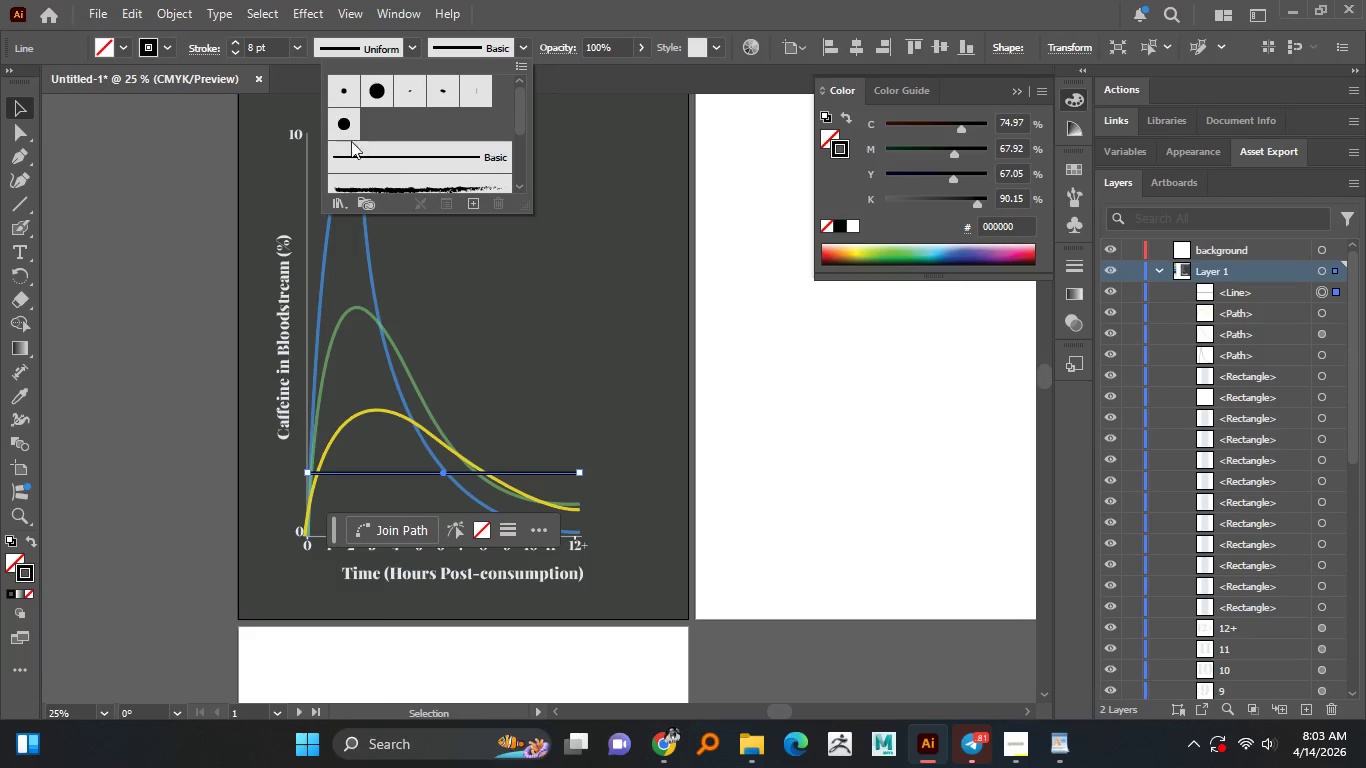 
scroll: coordinate [442, 168], scroll_direction: down, amount: 2.0
 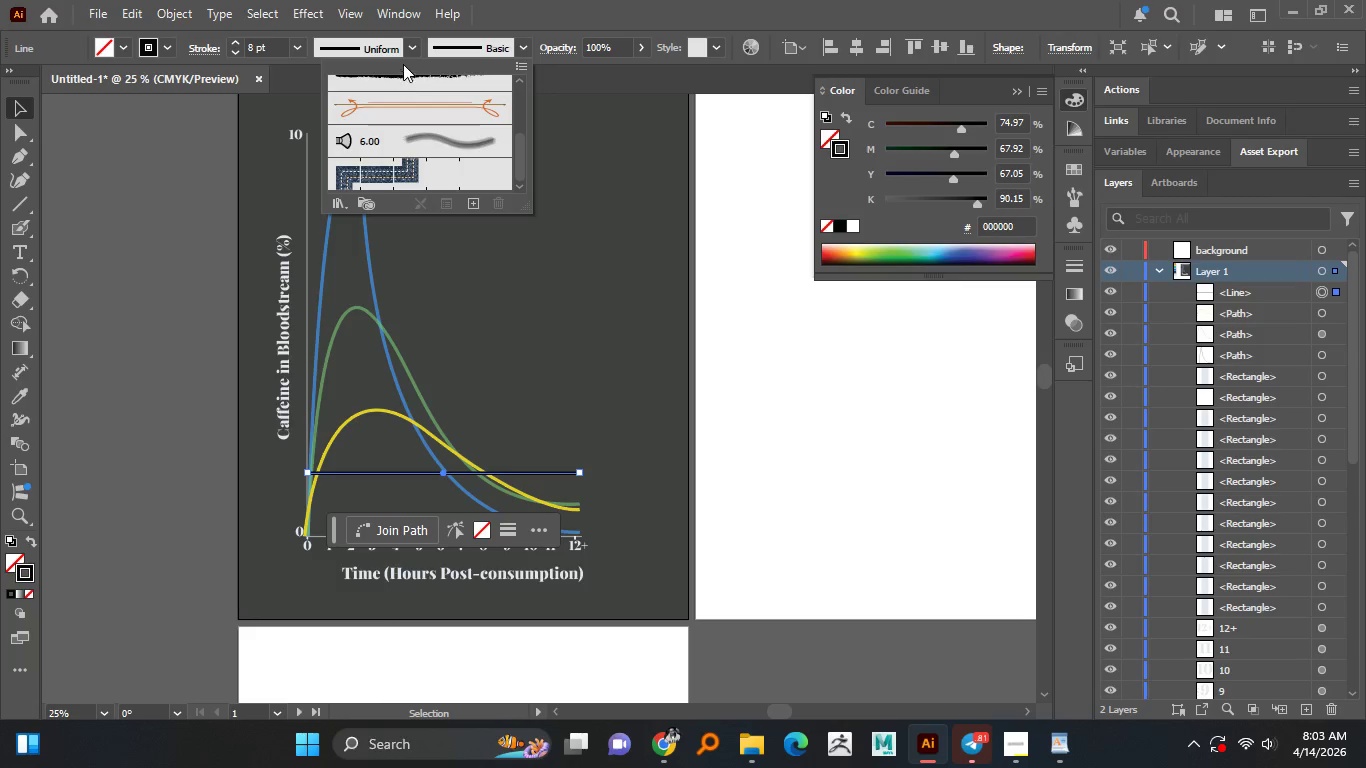 
double_click([409, 52])
 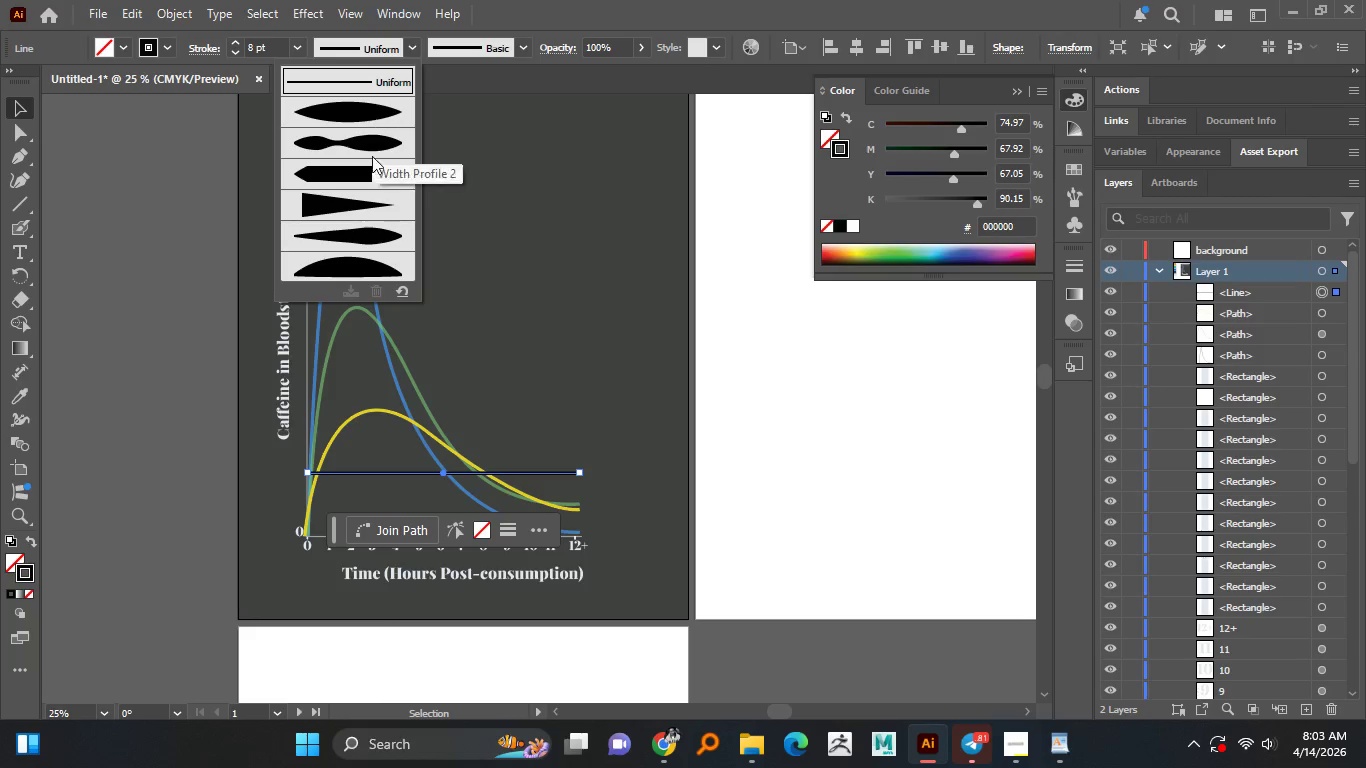 
scroll: coordinate [375, 195], scroll_direction: down, amount: 2.0
 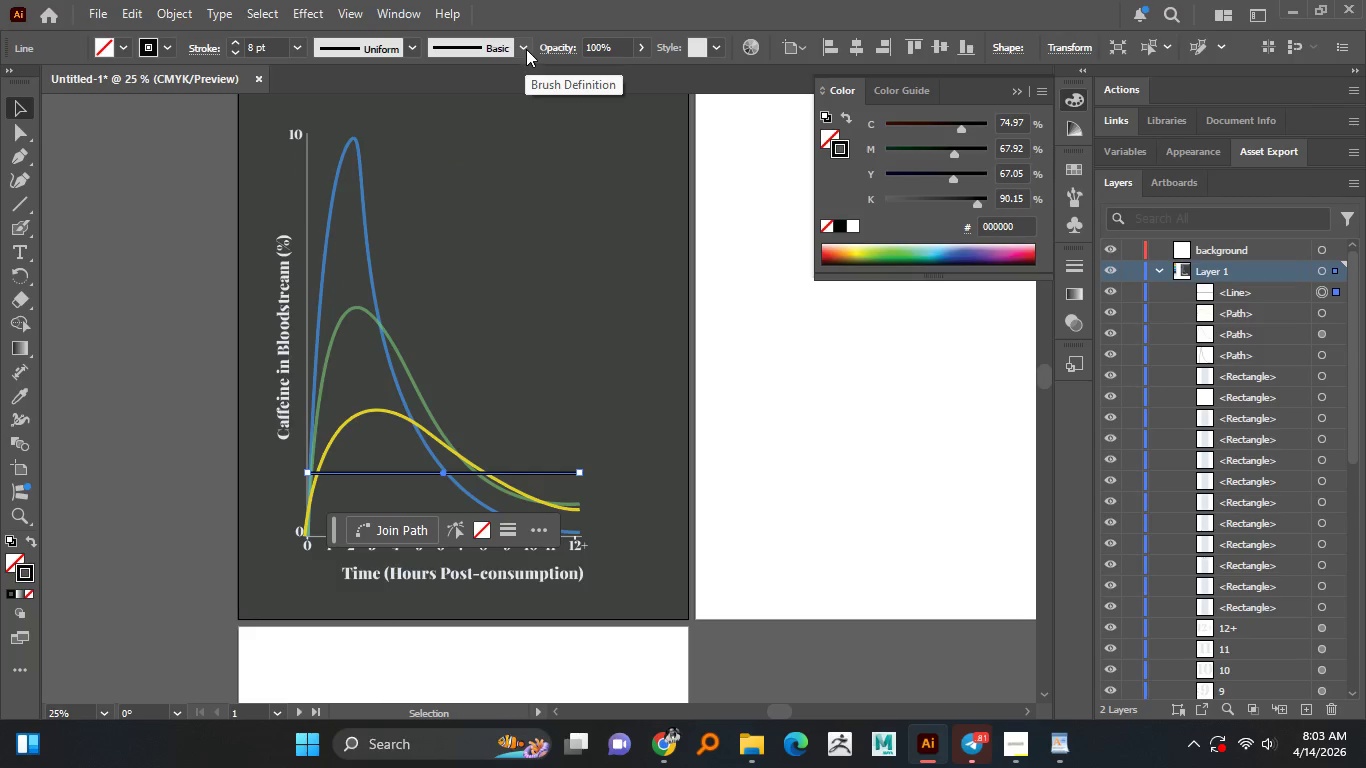 
double_click([526, 49])
 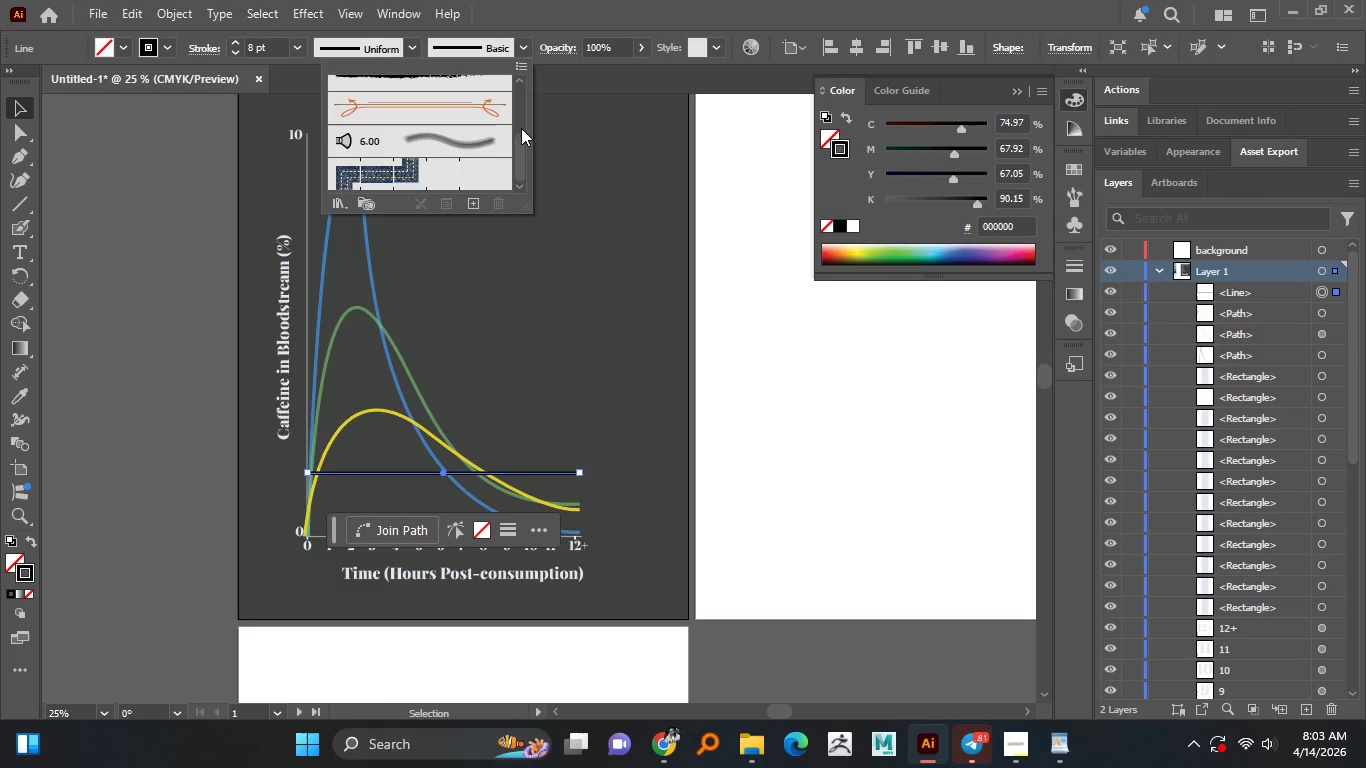 
left_click_drag(start_coordinate=[522, 146], to_coordinate=[520, 160])
 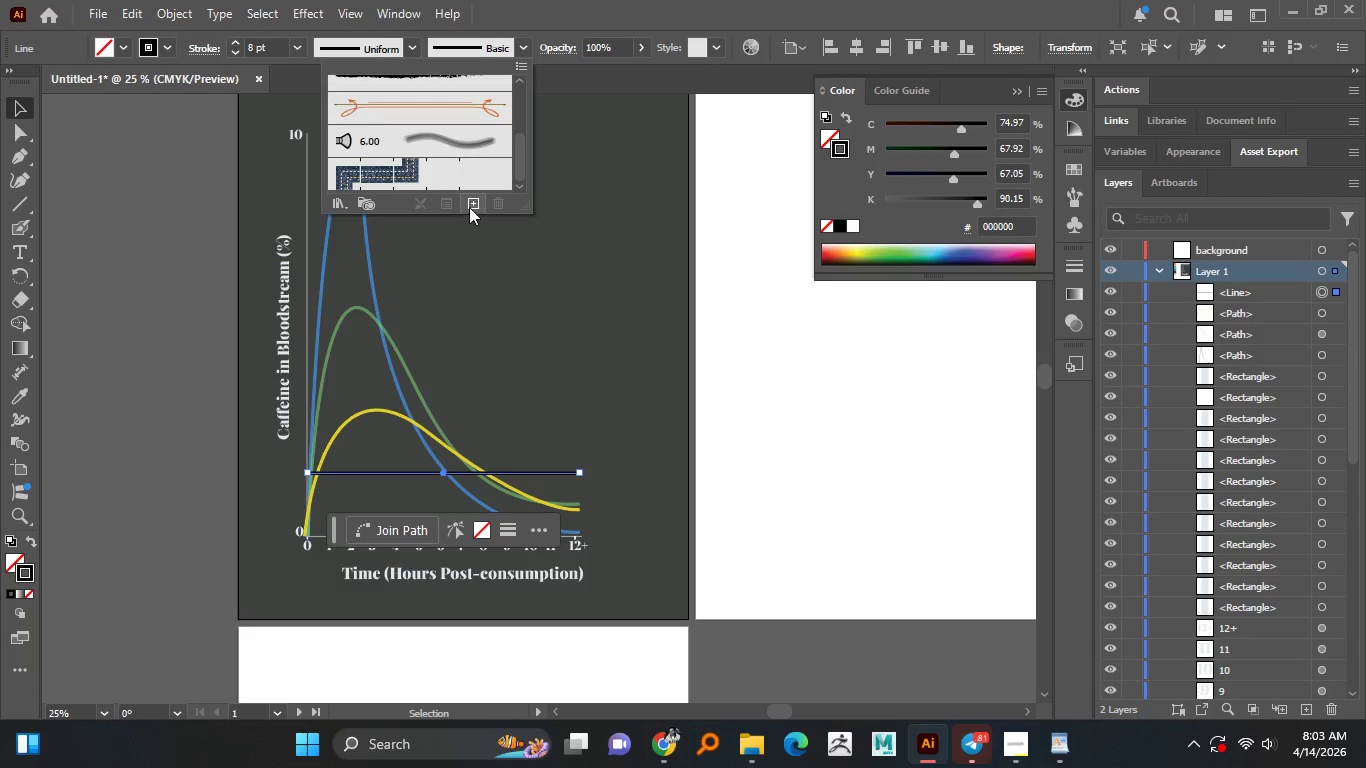 
left_click([470, 207])
 